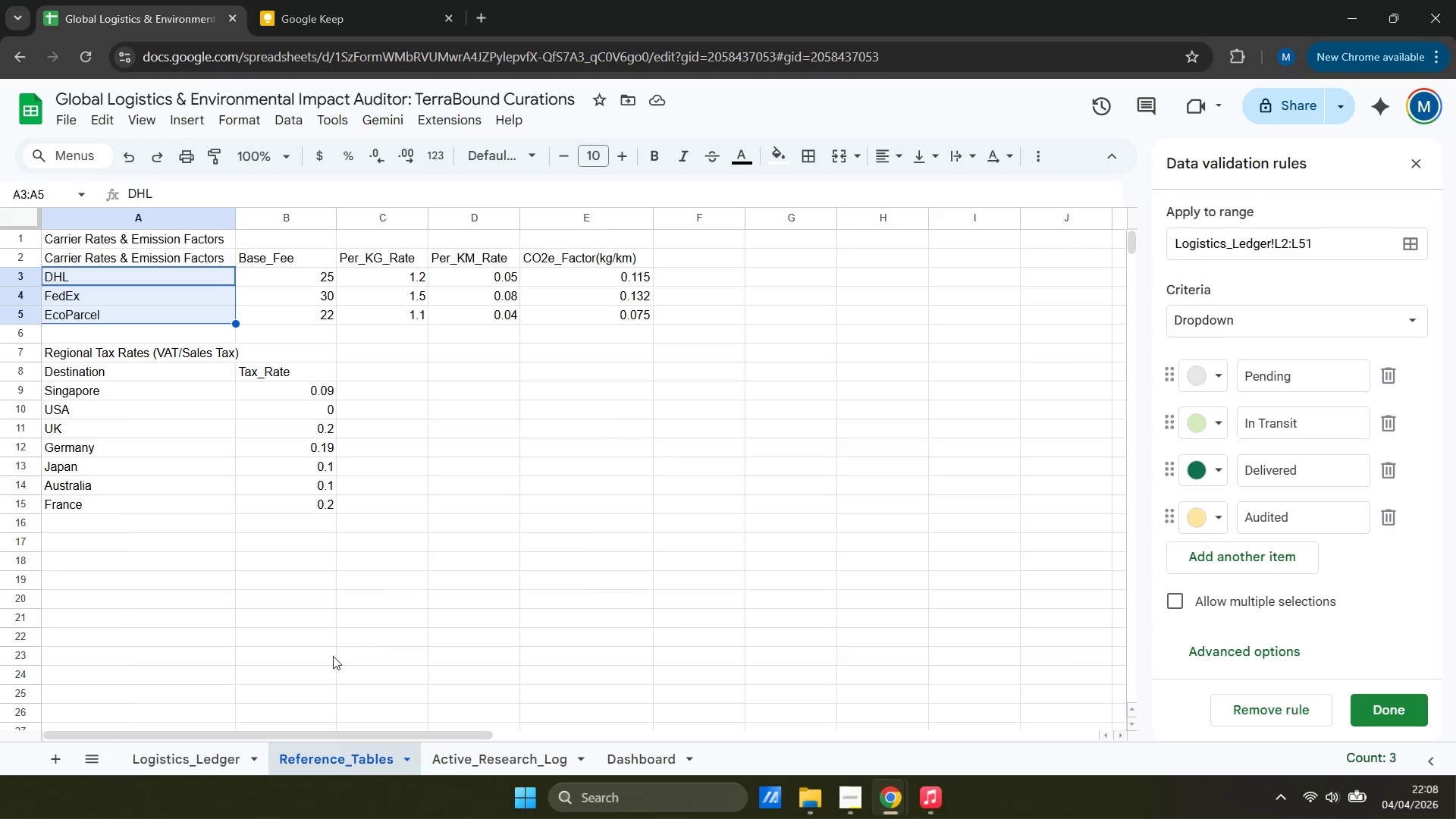 
wait(5.28)
 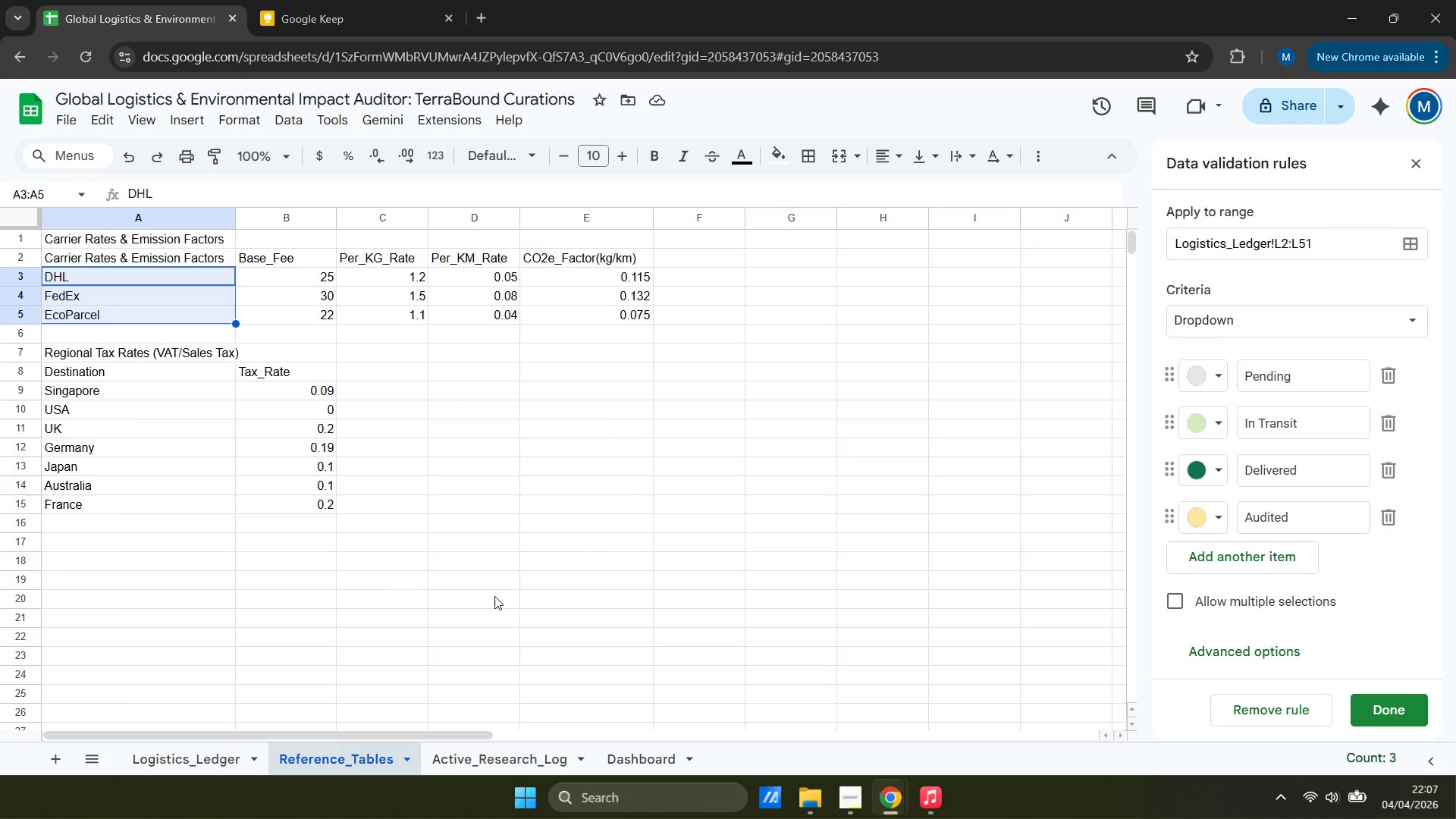 
left_click_drag(start_coordinate=[269, 543], to_coordinate=[224, 591])
 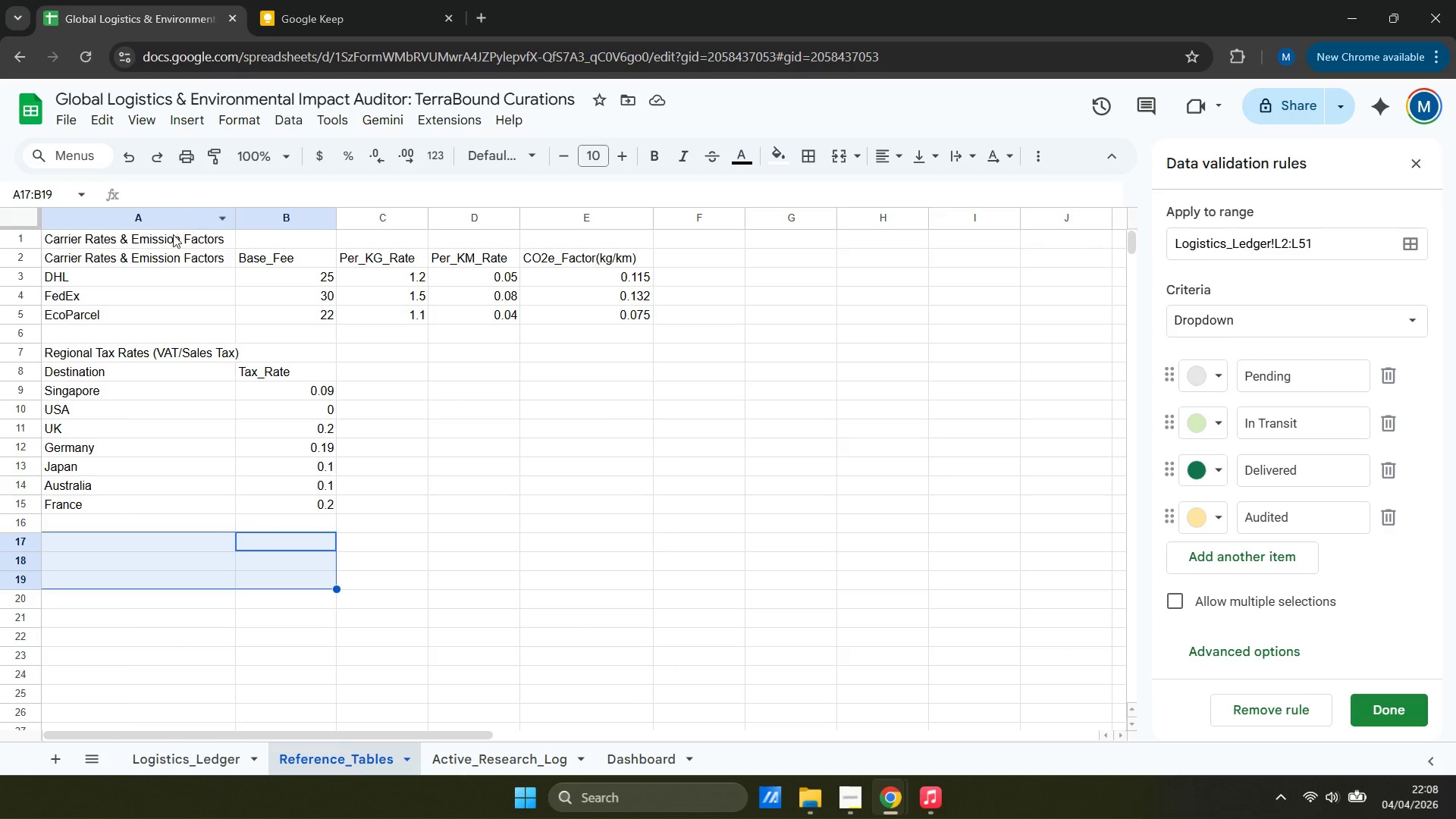 
left_click([180, 293])
 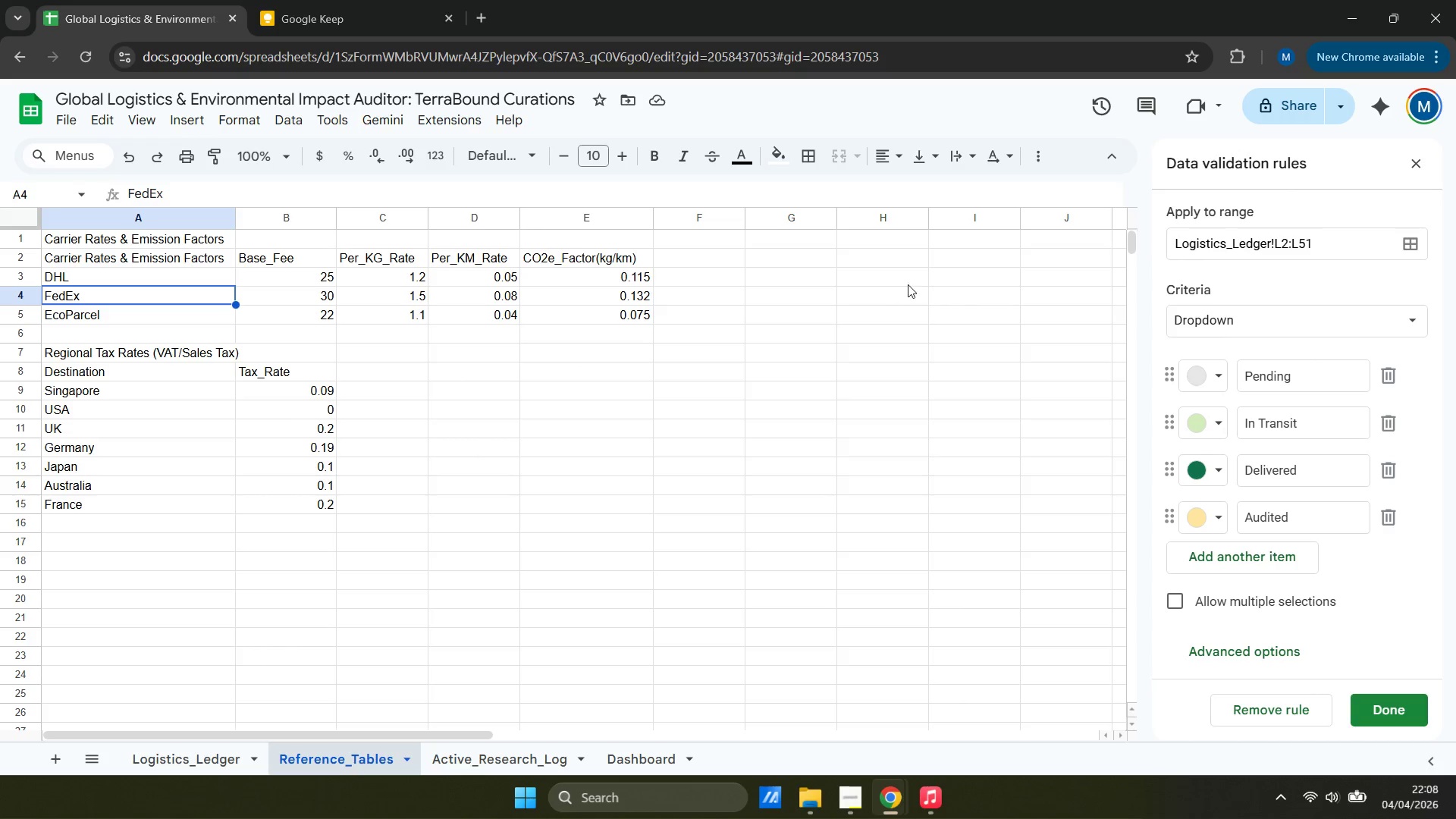 
wait(21.06)
 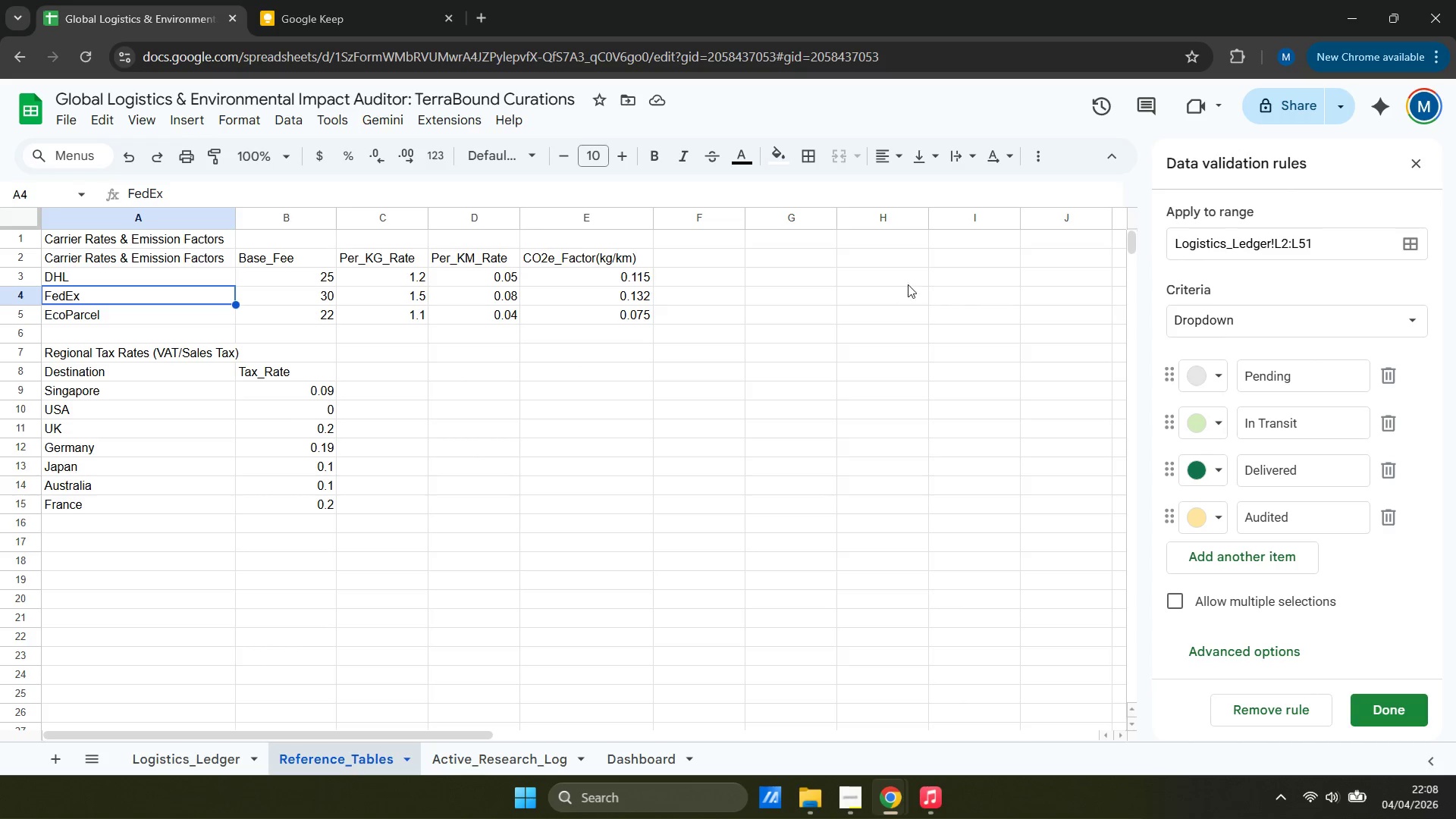 
left_click([201, 759])
 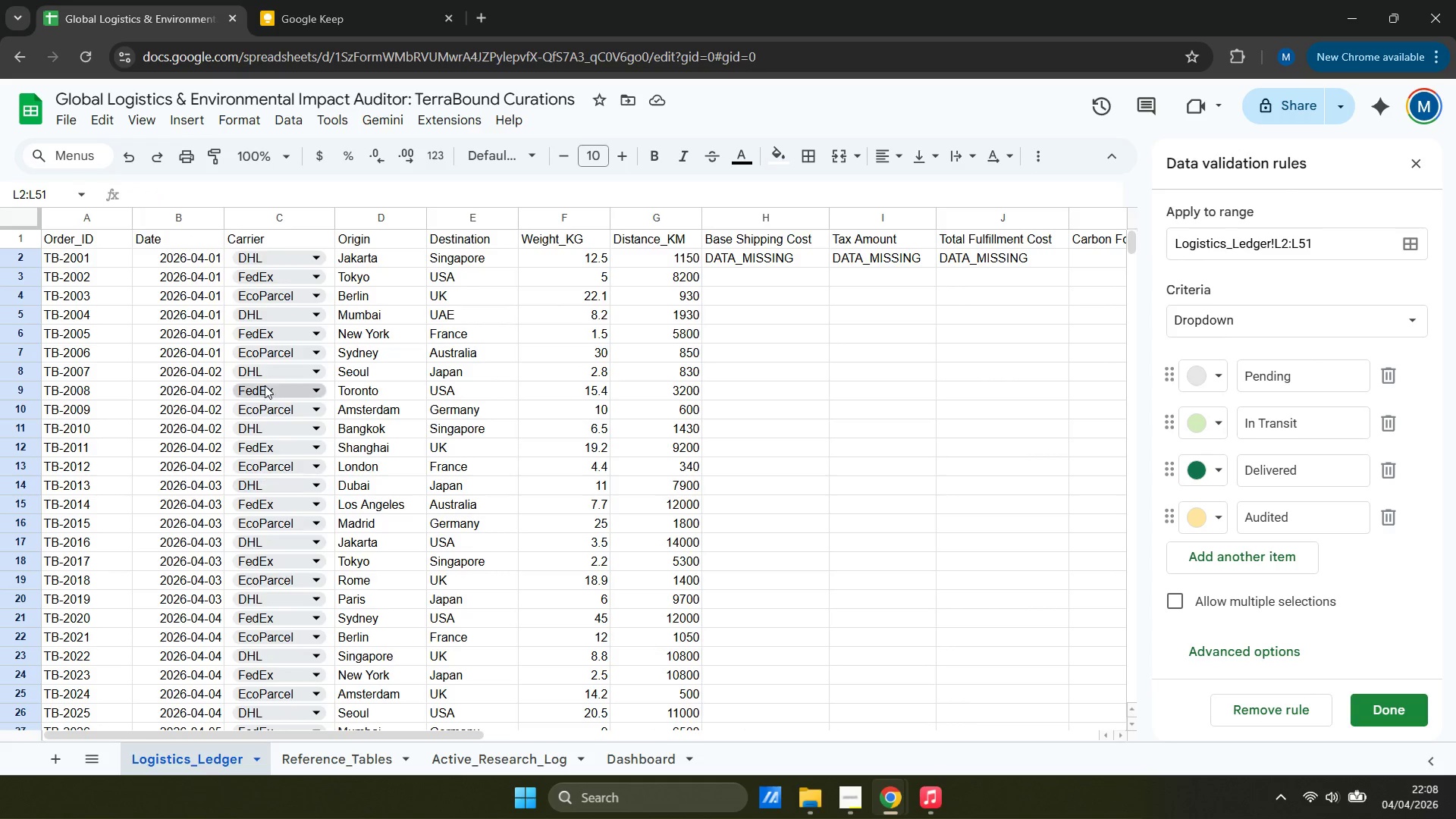 
scroll: coordinate [140, 280], scroll_direction: up, amount: 3.0
 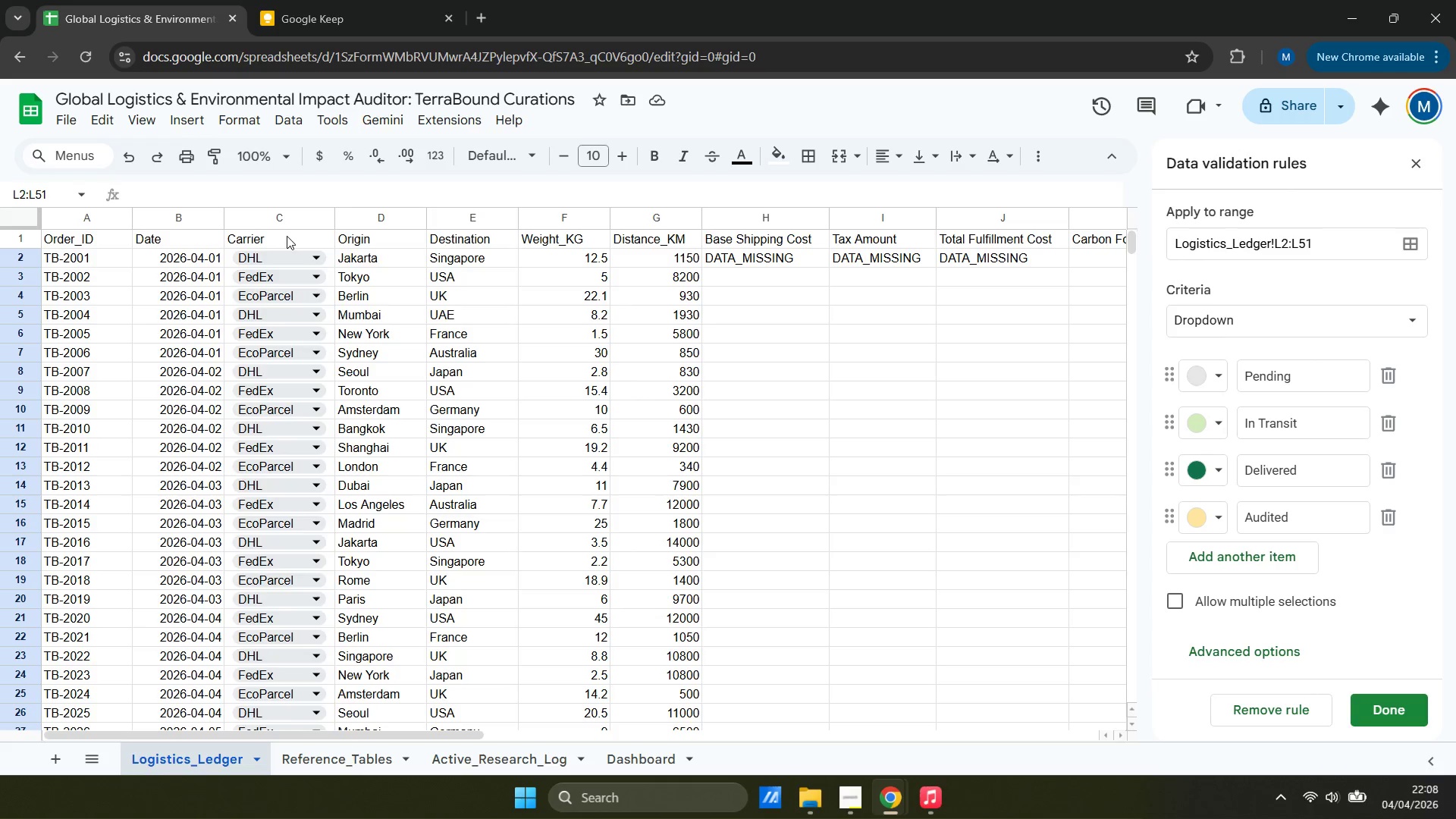 
left_click([287, 236])
 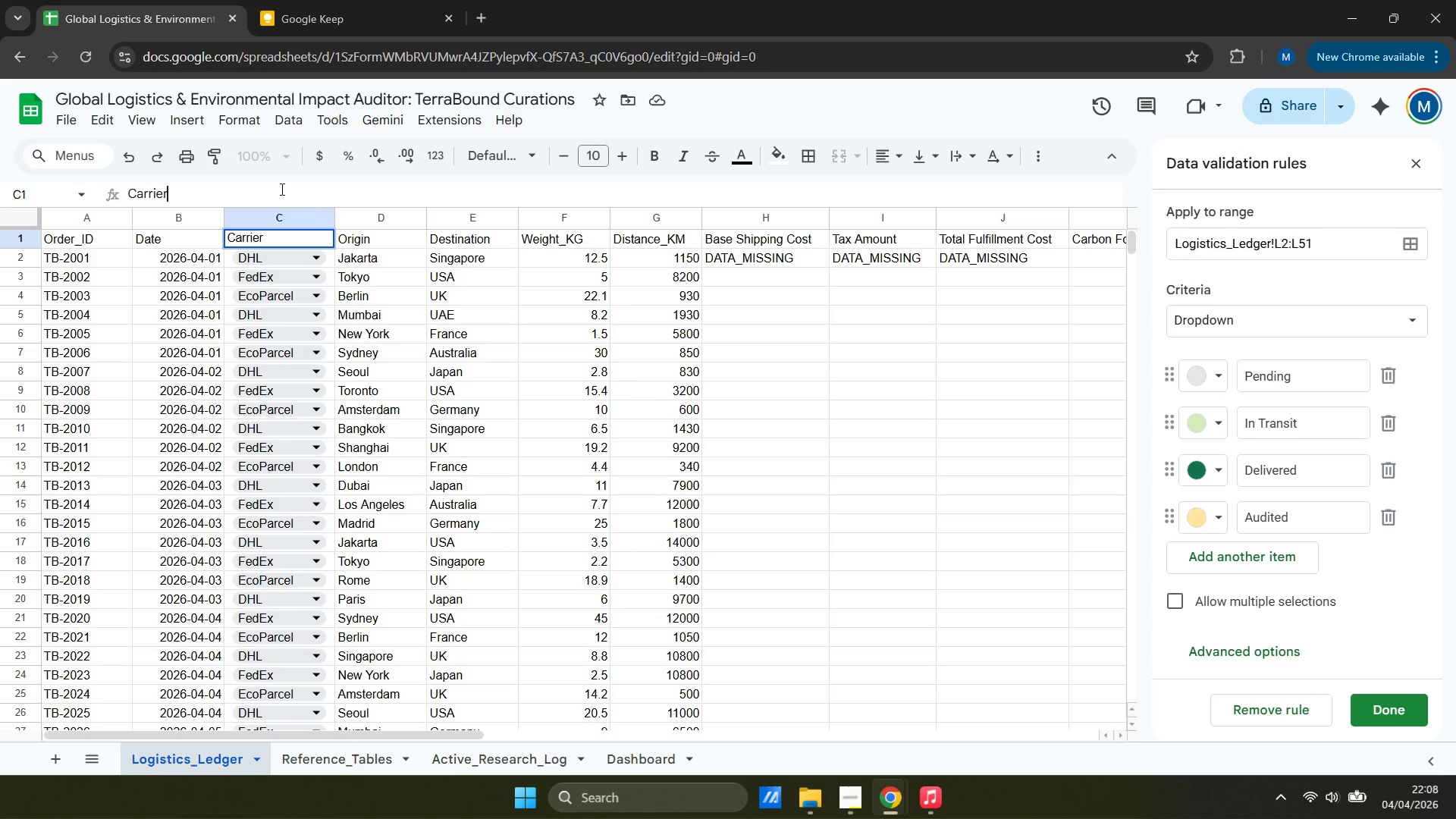 
type( (DHL, FedEx, EC)
key(Backspace)
type(coParcel))
 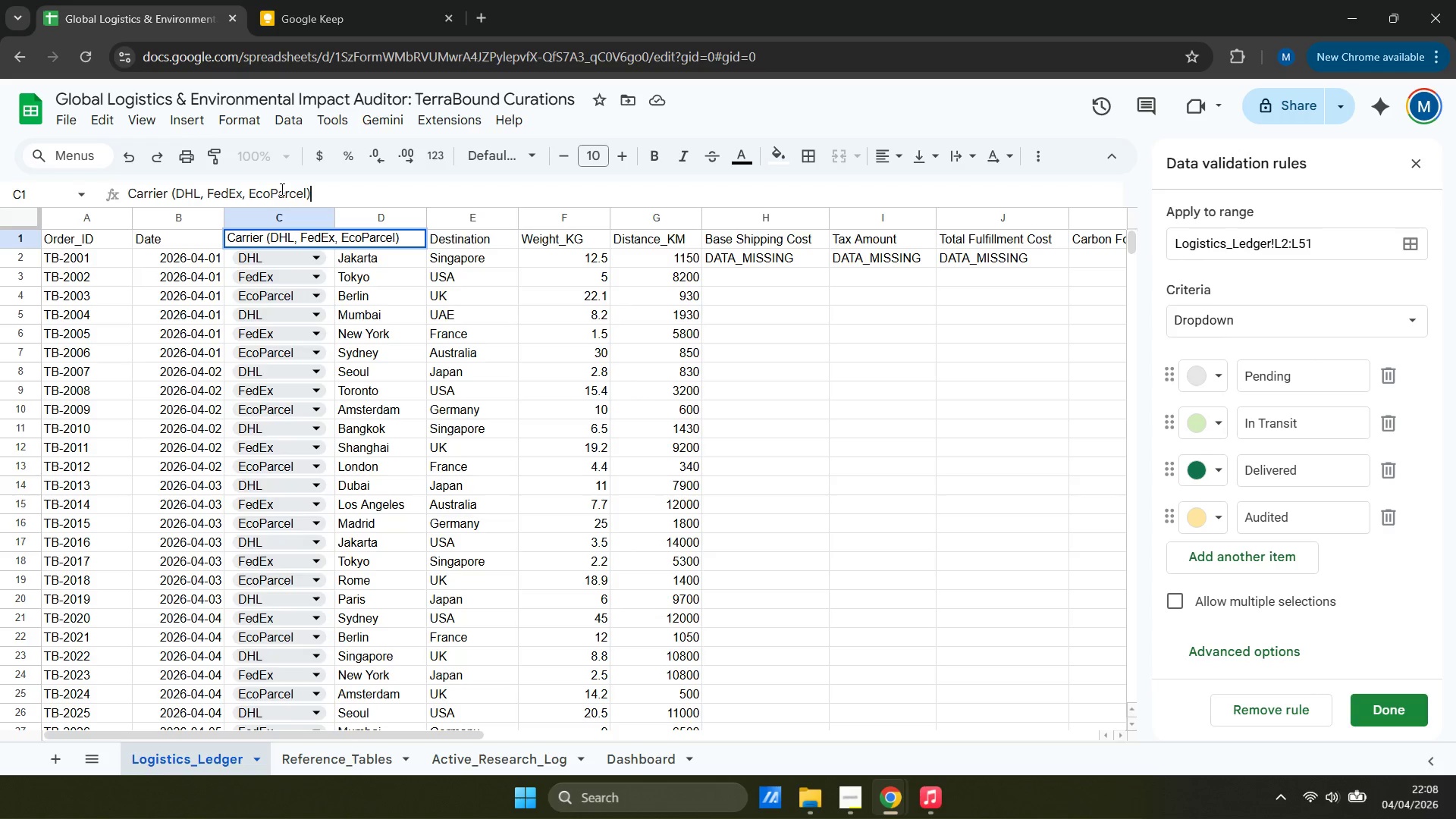 
key(ArrowDown)
 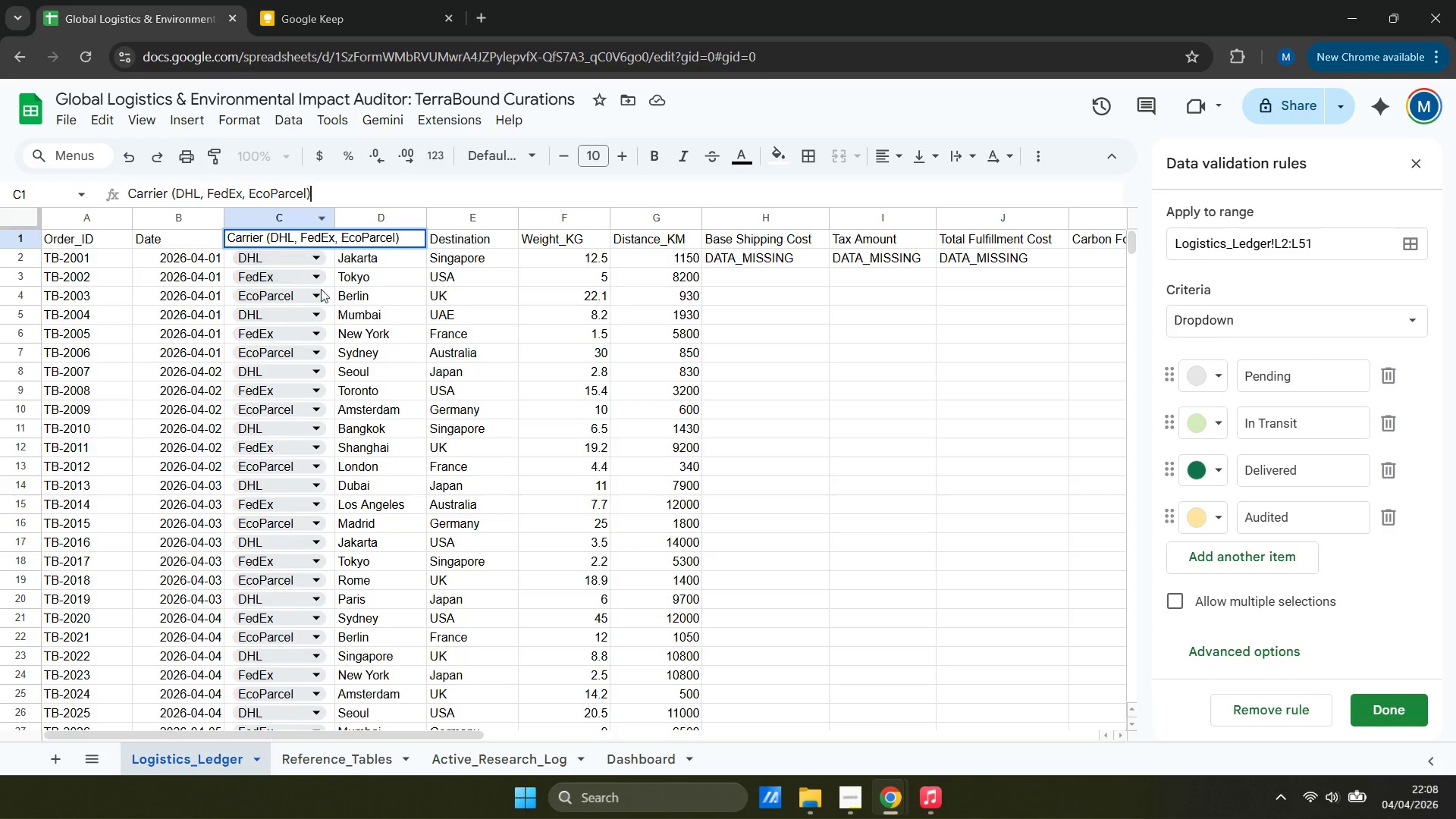 
left_click([321, 295])
 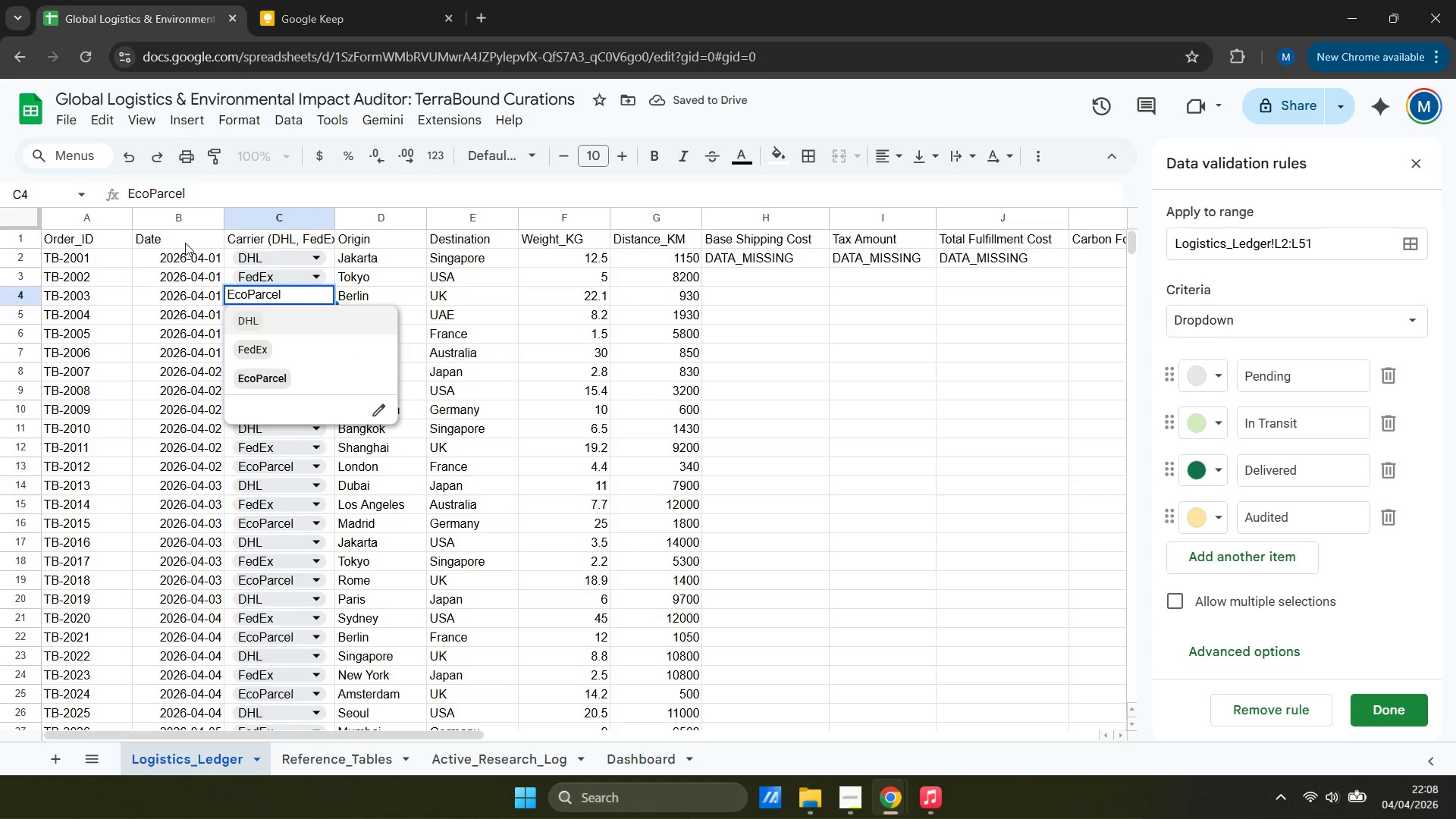 
wait(5.33)
 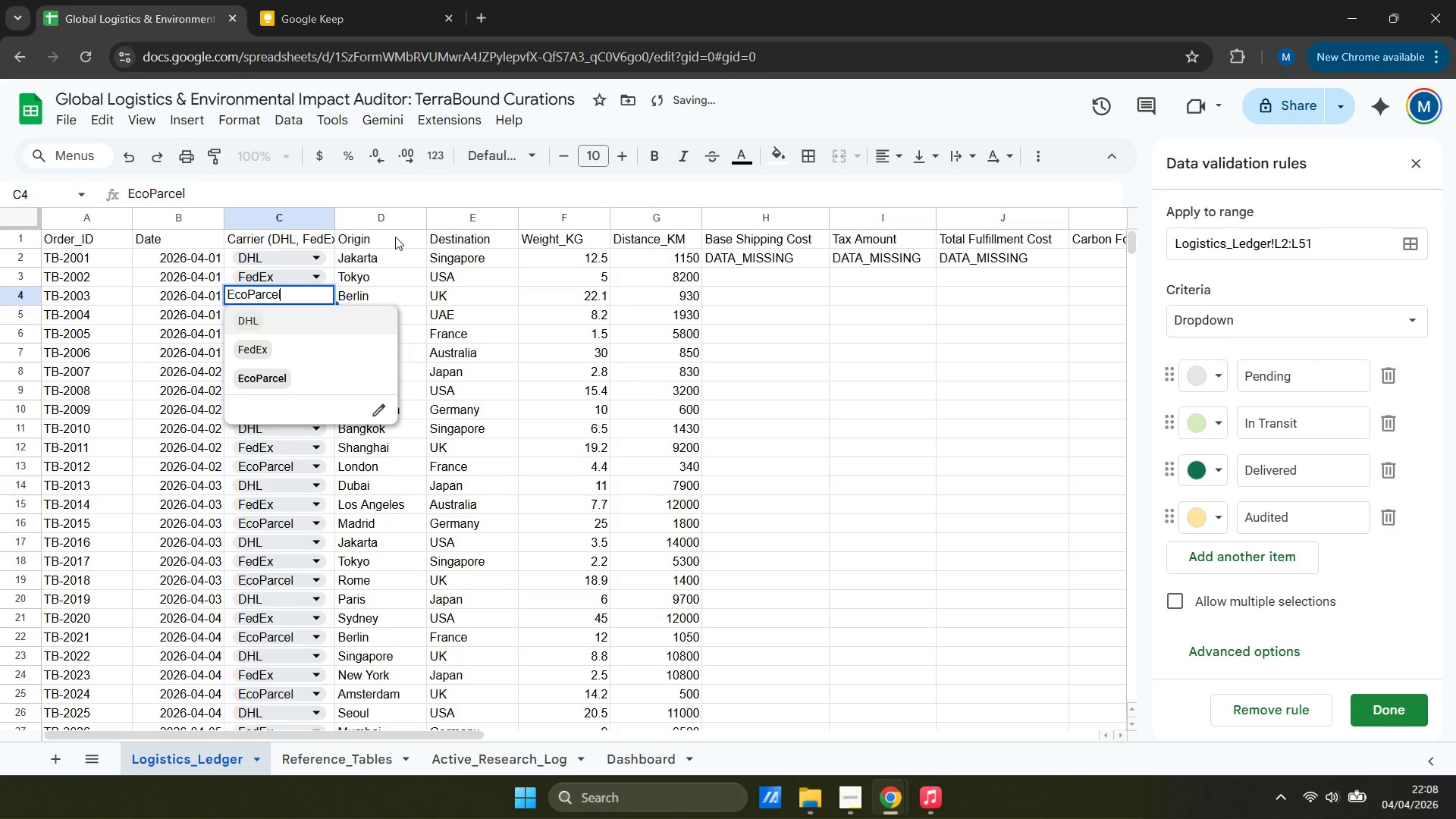 
left_click([185, 243])
 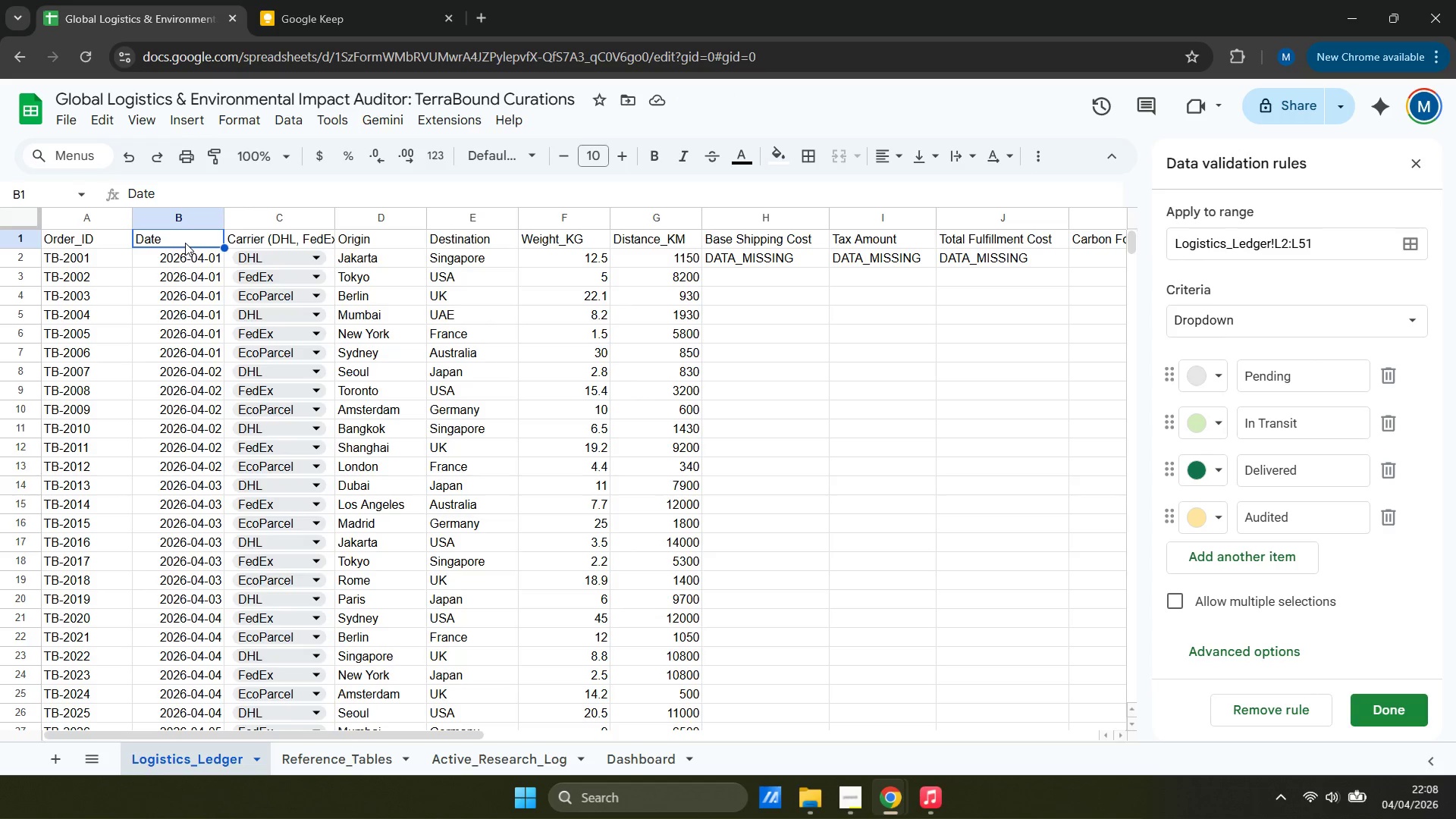 
scroll: coordinate [277, 366], scroll_direction: up, amount: 1.0
 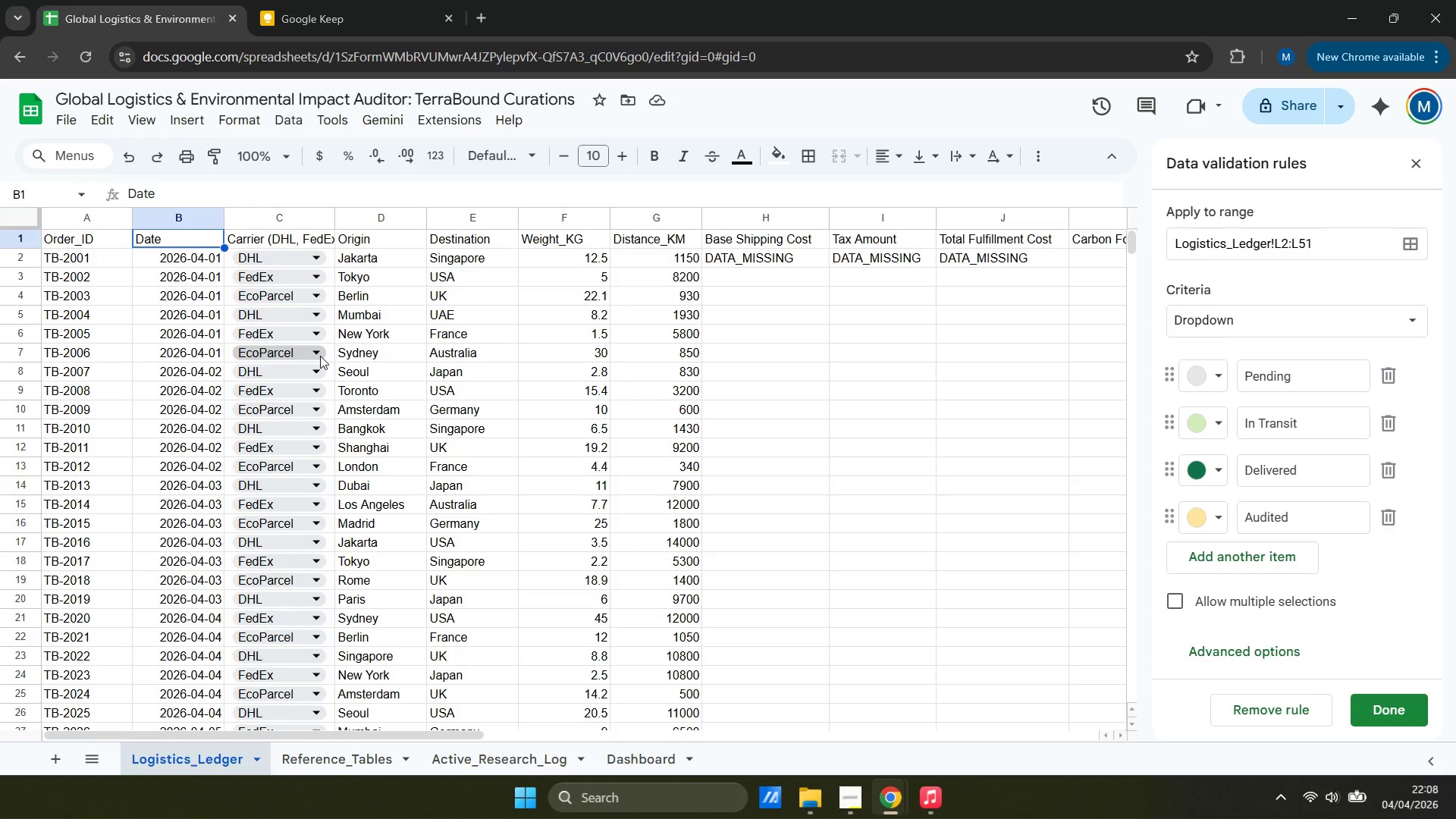 
wait(5.62)
 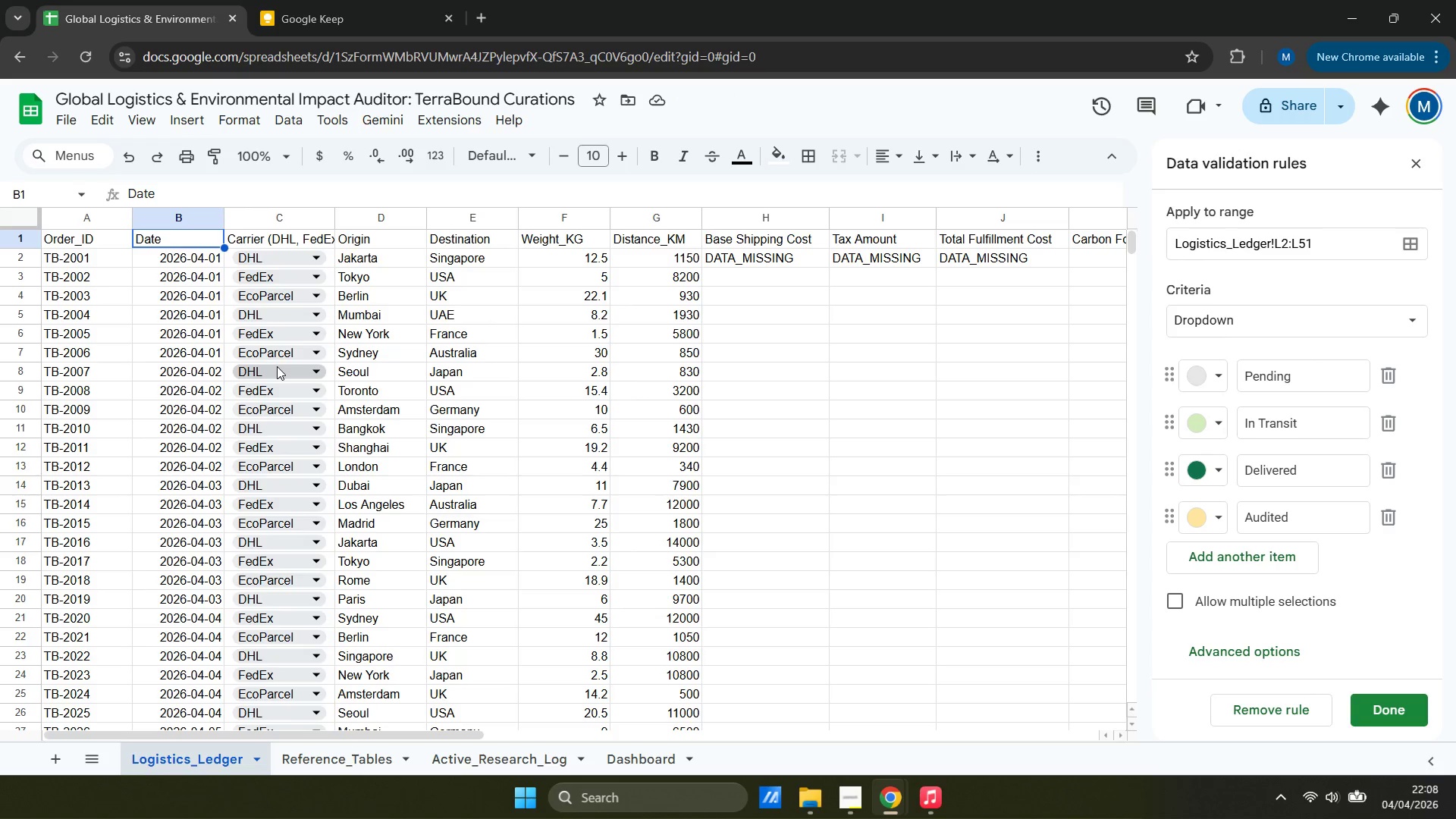 
scroll: coordinate [320, 356], scroll_direction: down, amount: 1.0
 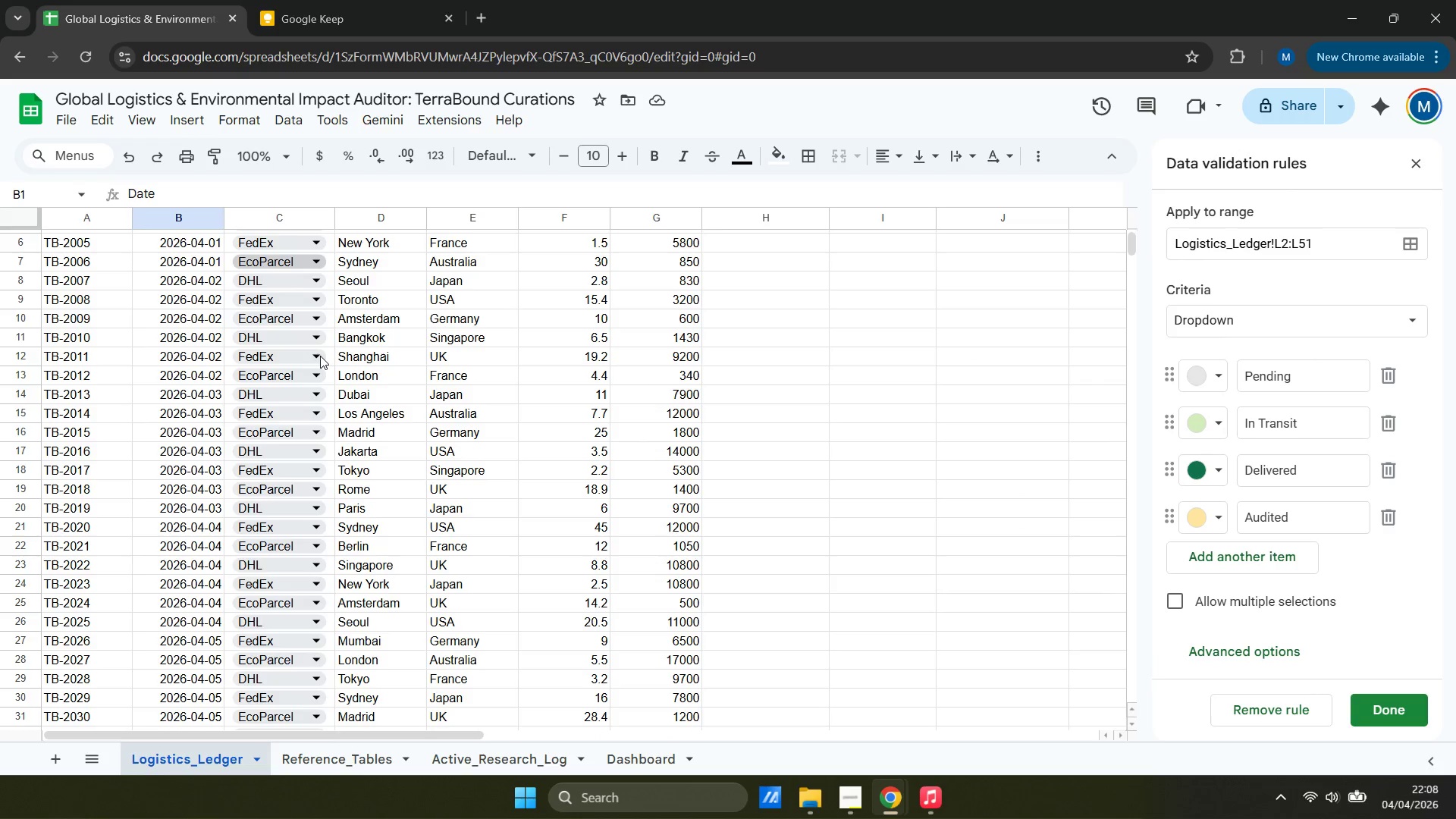 
scroll: coordinate [320, 356], scroll_direction: up, amount: 2.0
 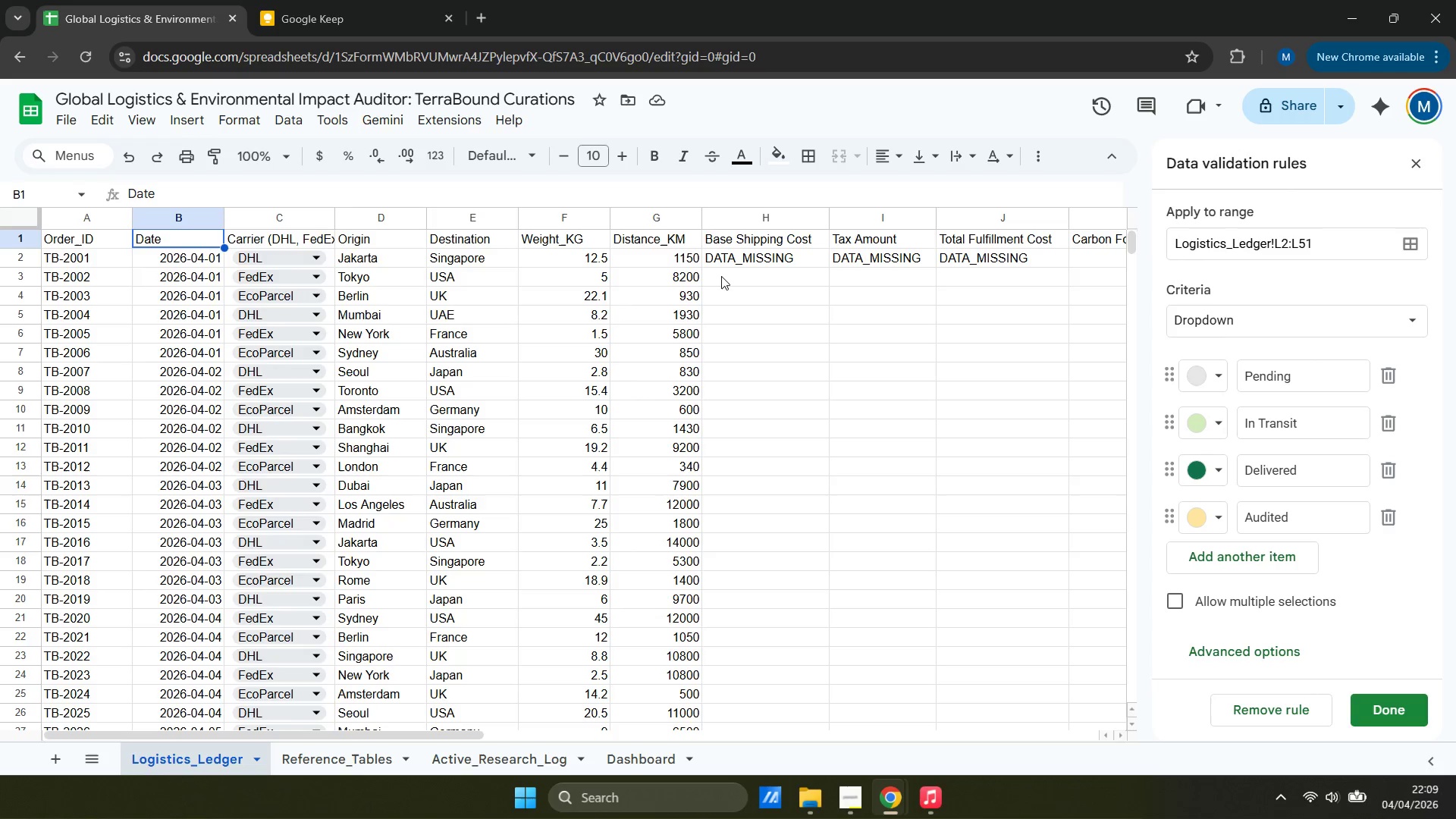 
wait(14.11)
 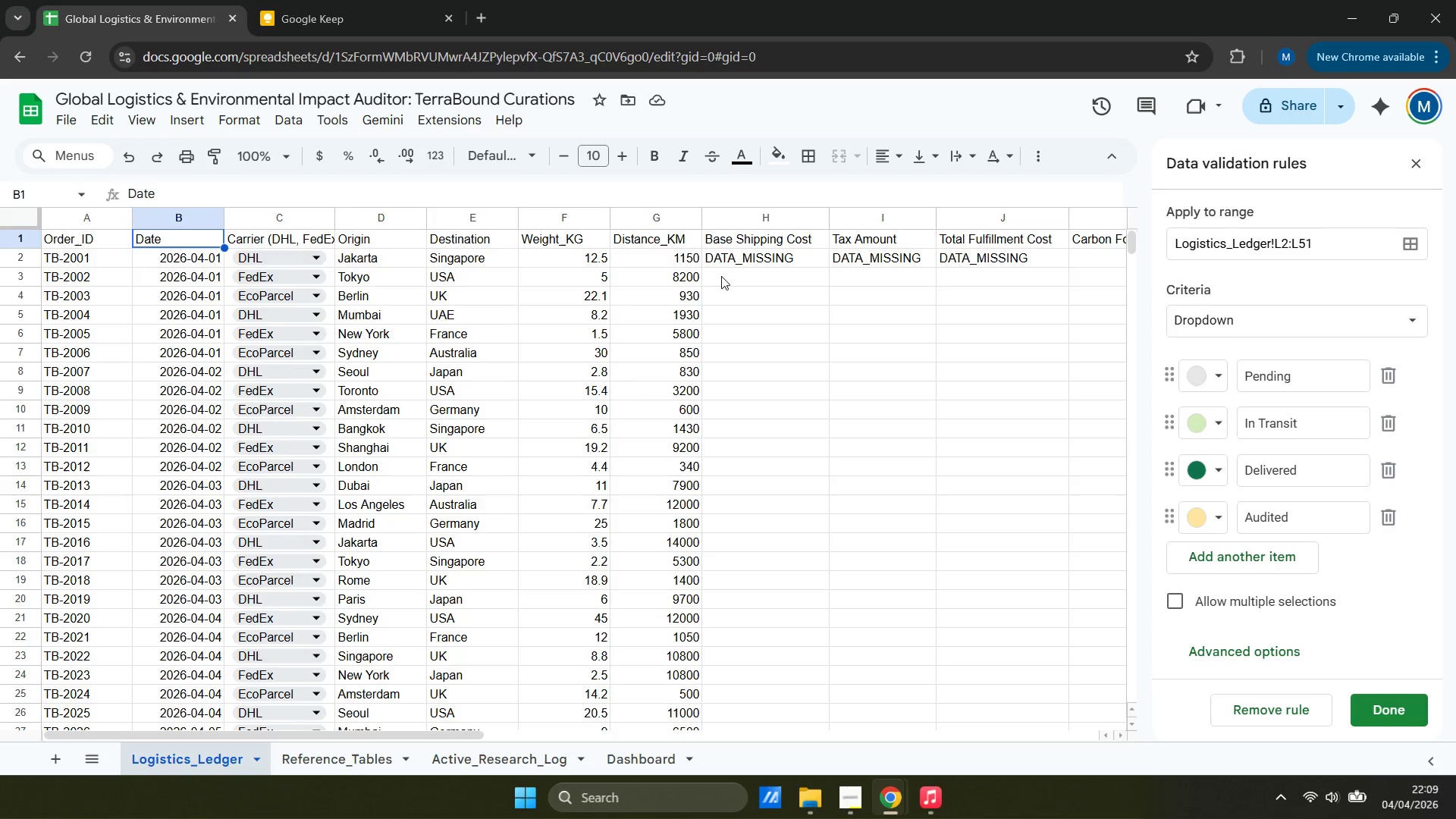 
scroll: coordinate [350, 340], scroll_direction: up, amount: 2.0
 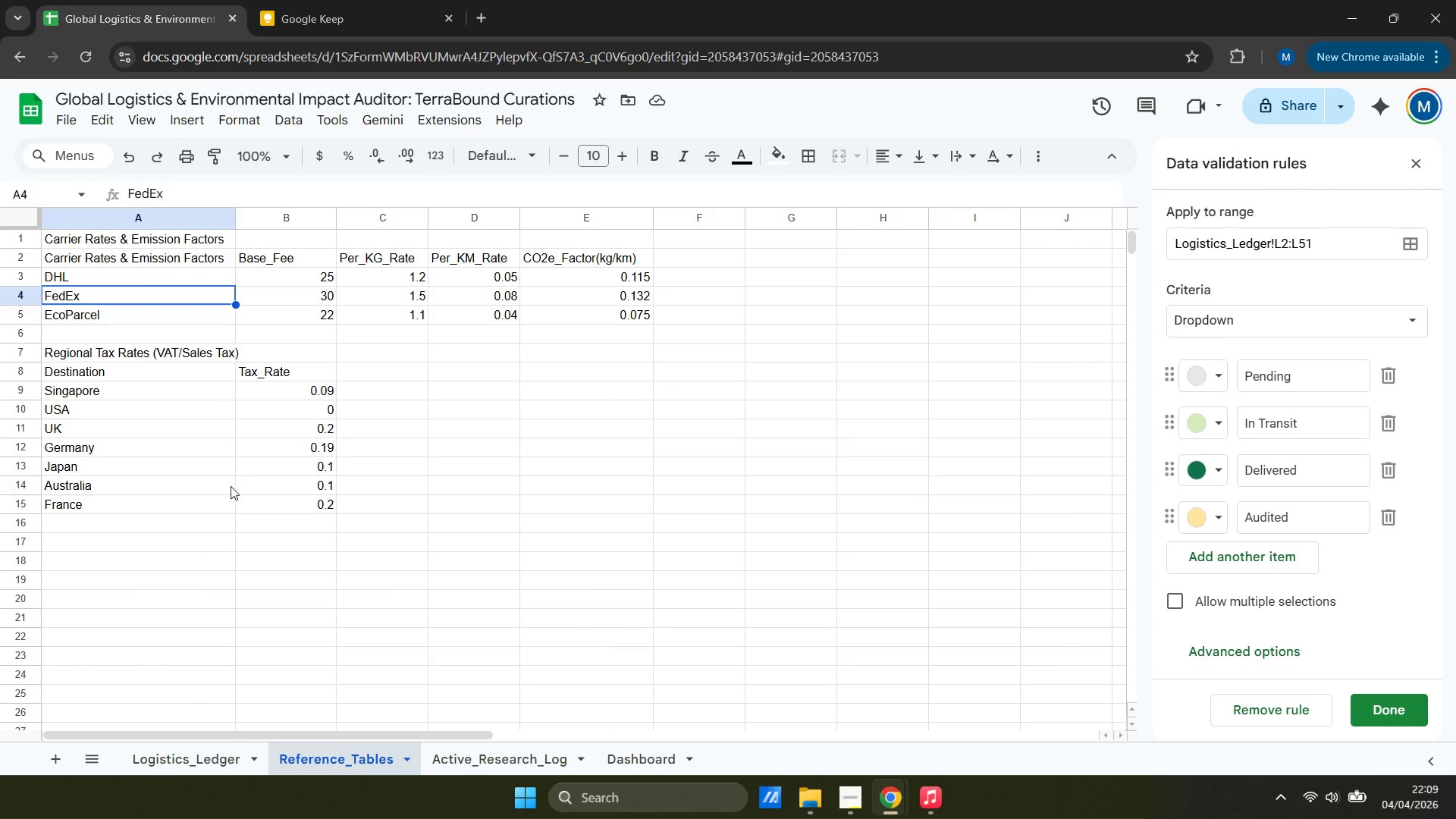 
left_click([223, 755])
 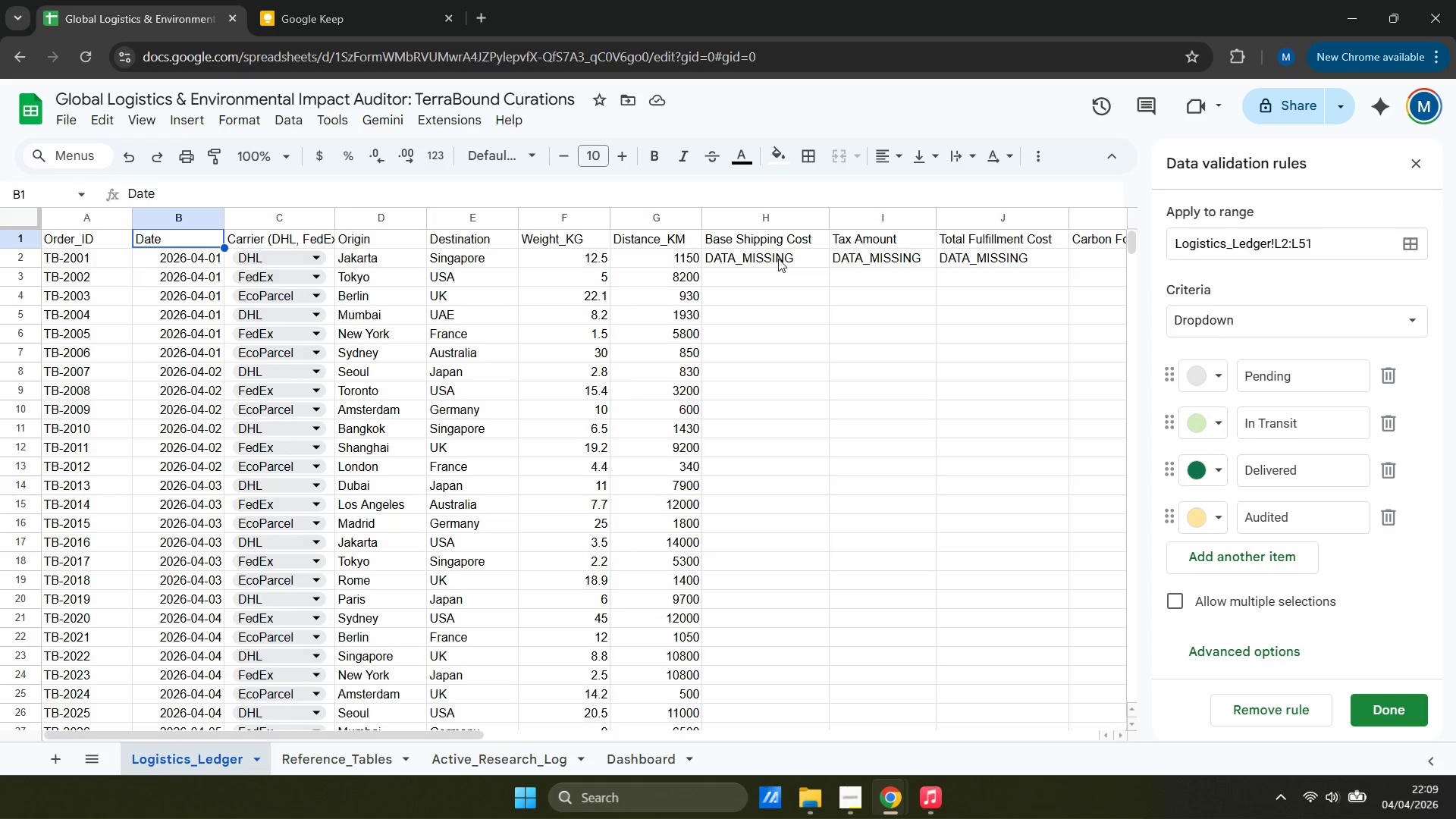 
wait(20.06)
 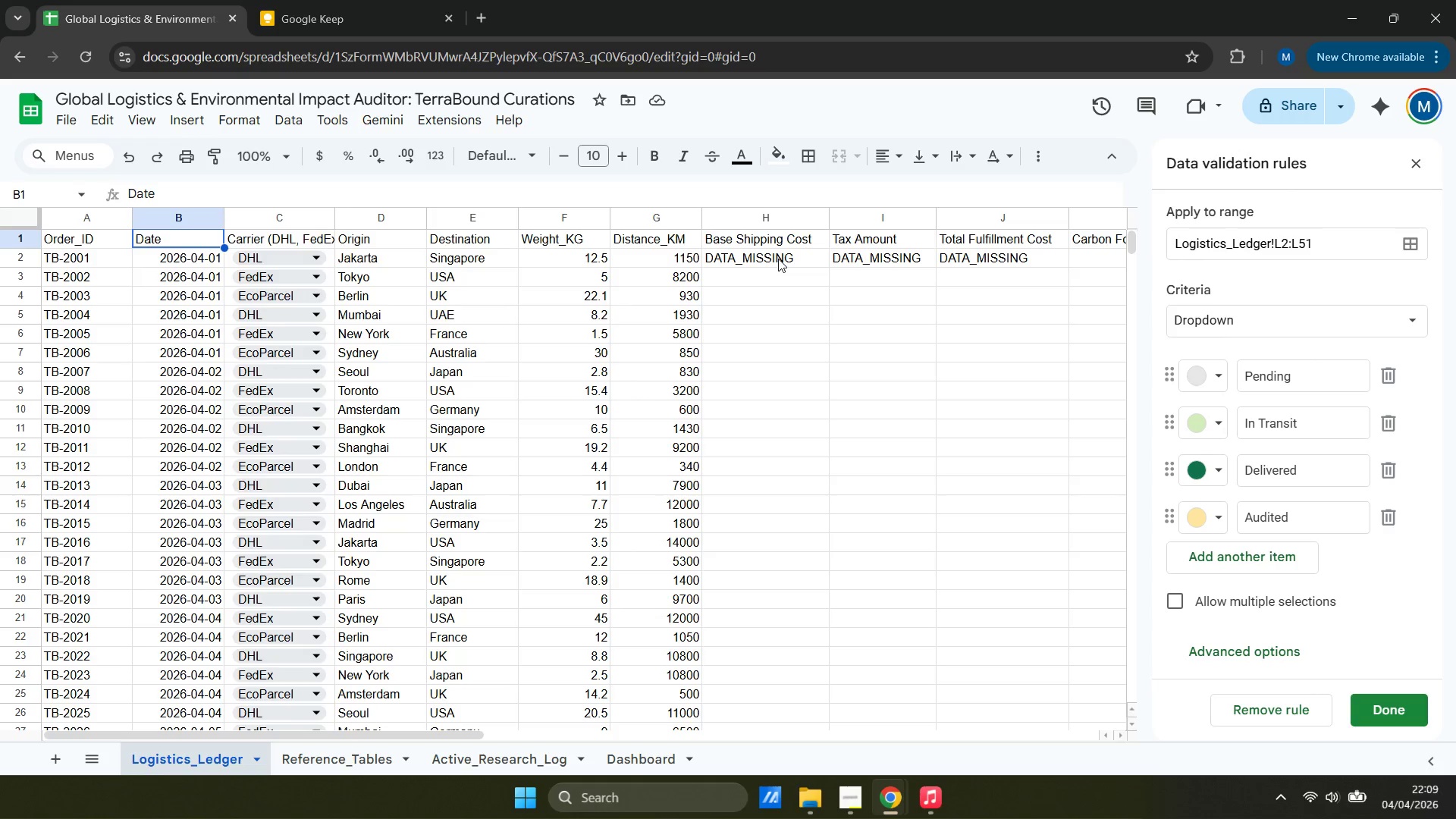 
scroll: coordinate [334, 281], scroll_direction: up, amount: 4.0
 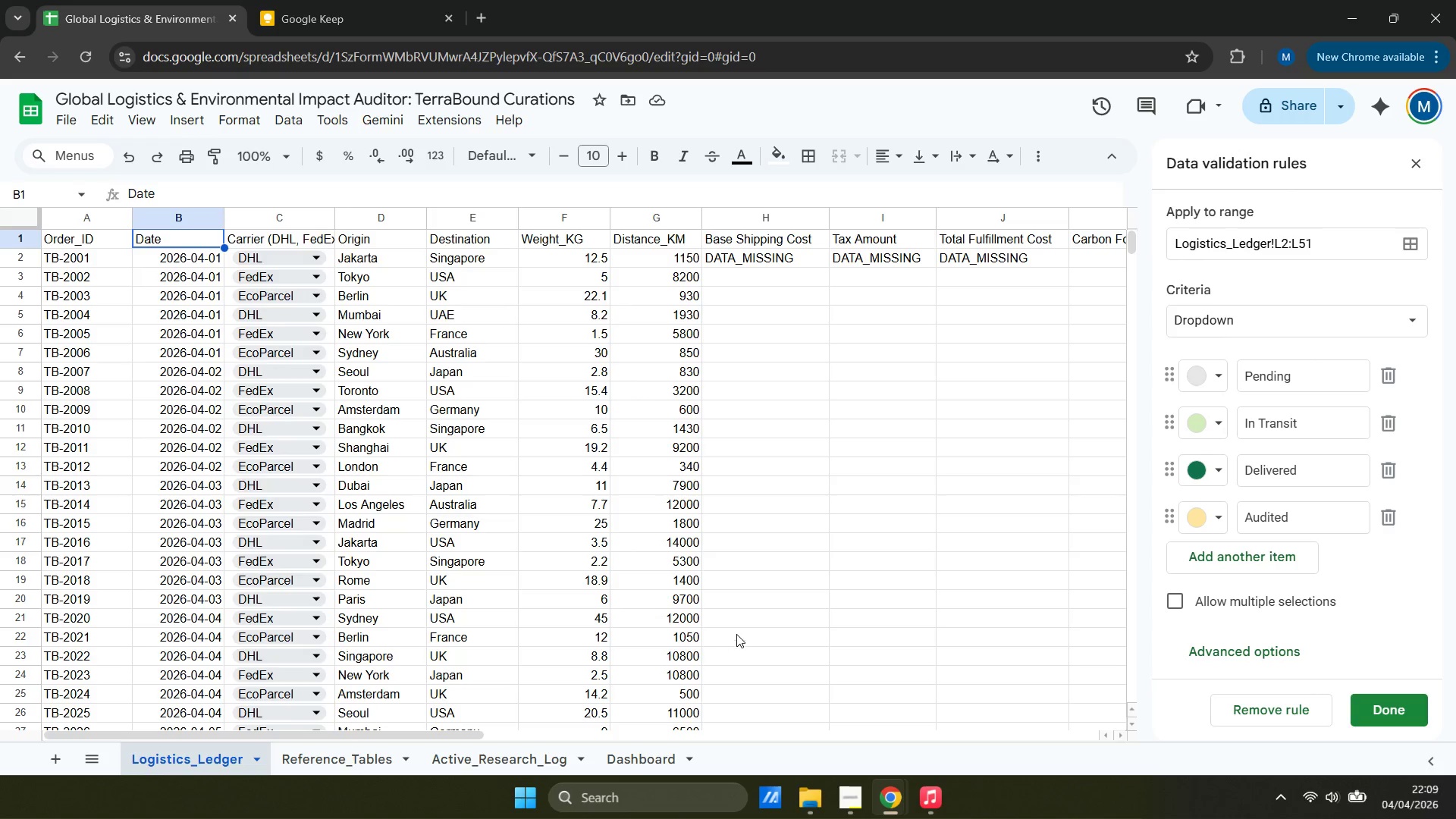 
wait(17.15)
 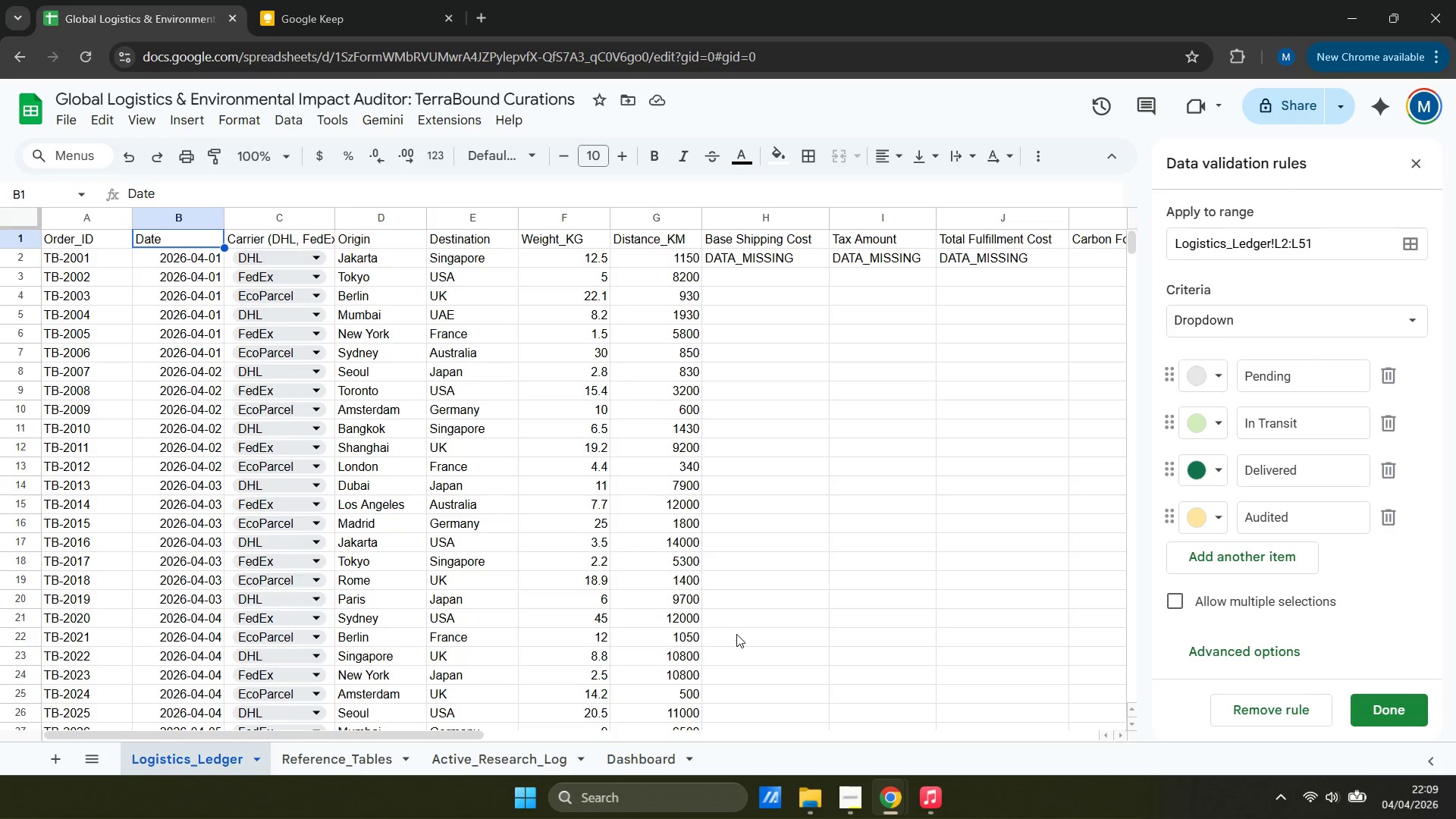 
left_click_drag(start_coordinate=[93, 241], to_coordinate=[259, 259])
 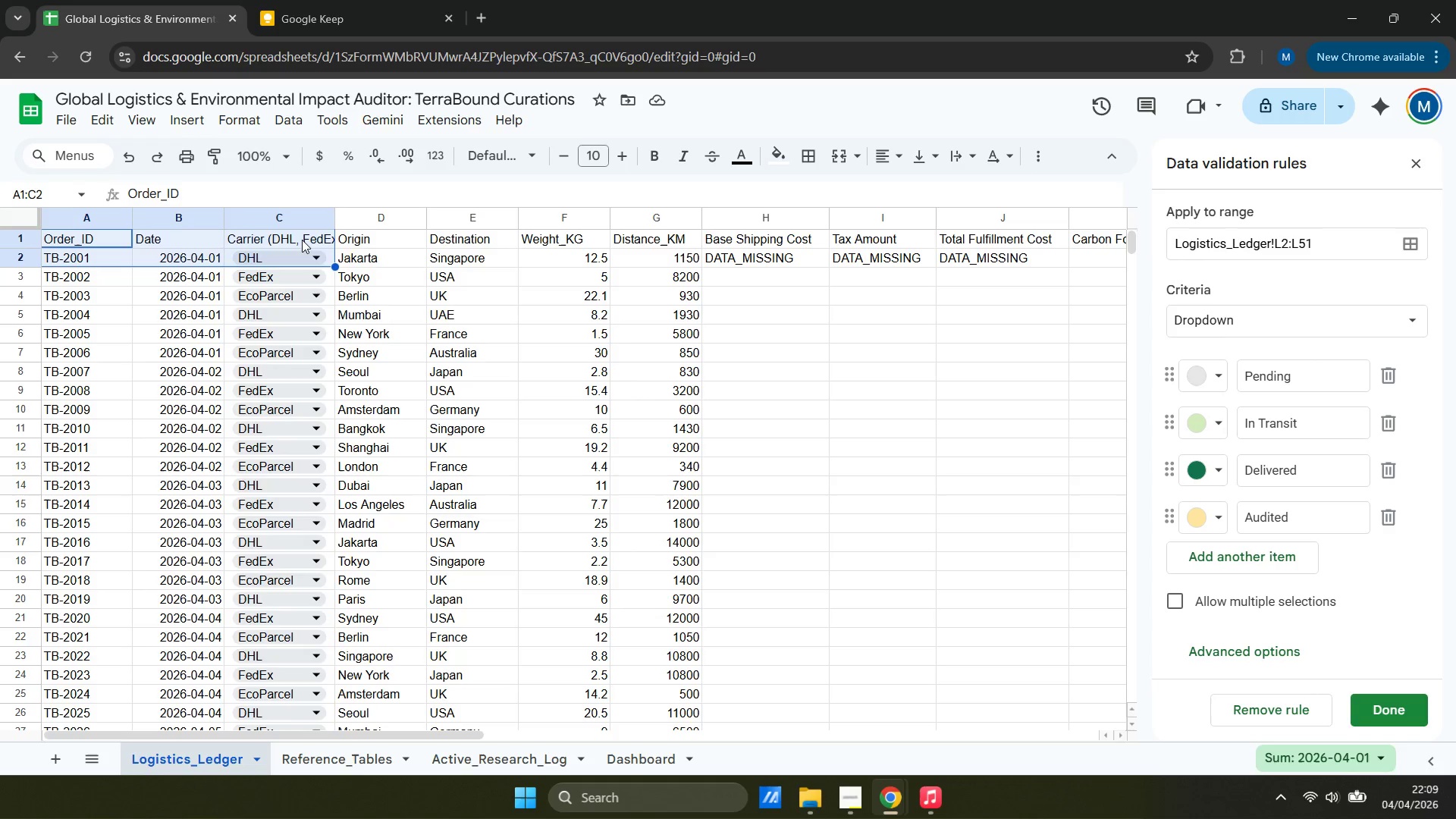 
left_click([302, 240])
 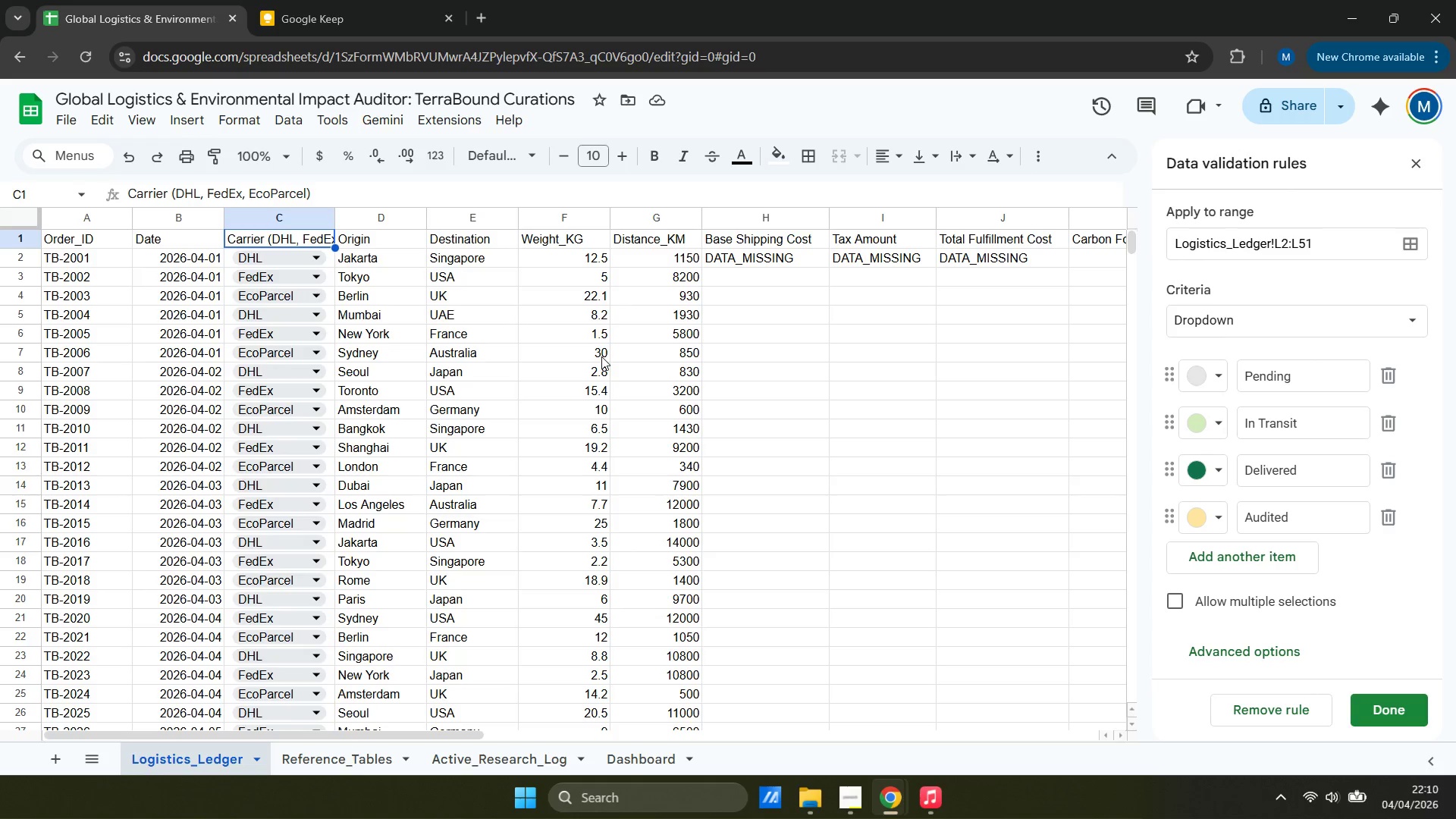 
wait(11.18)
 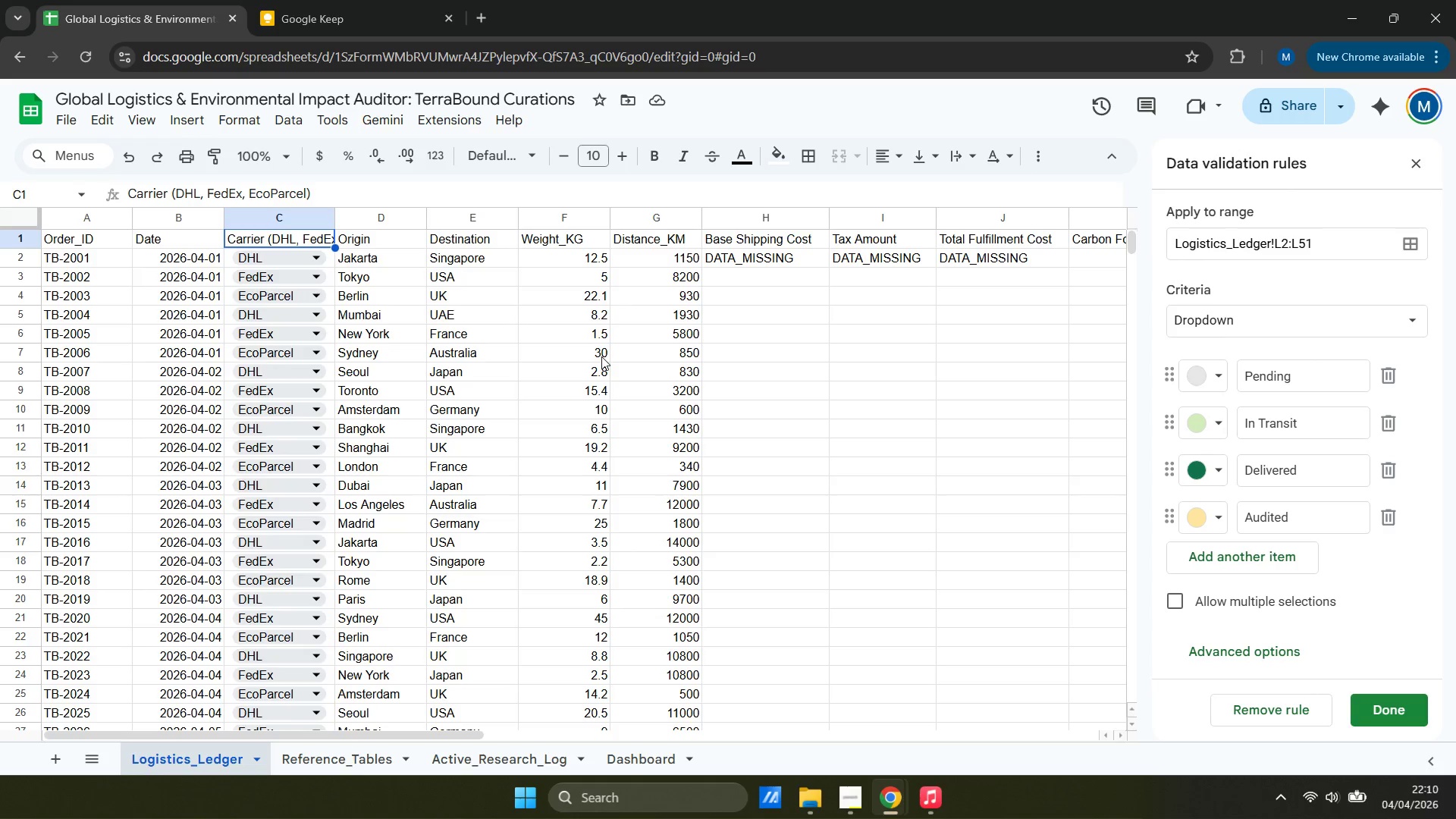 
mouse_move([214, 282])
 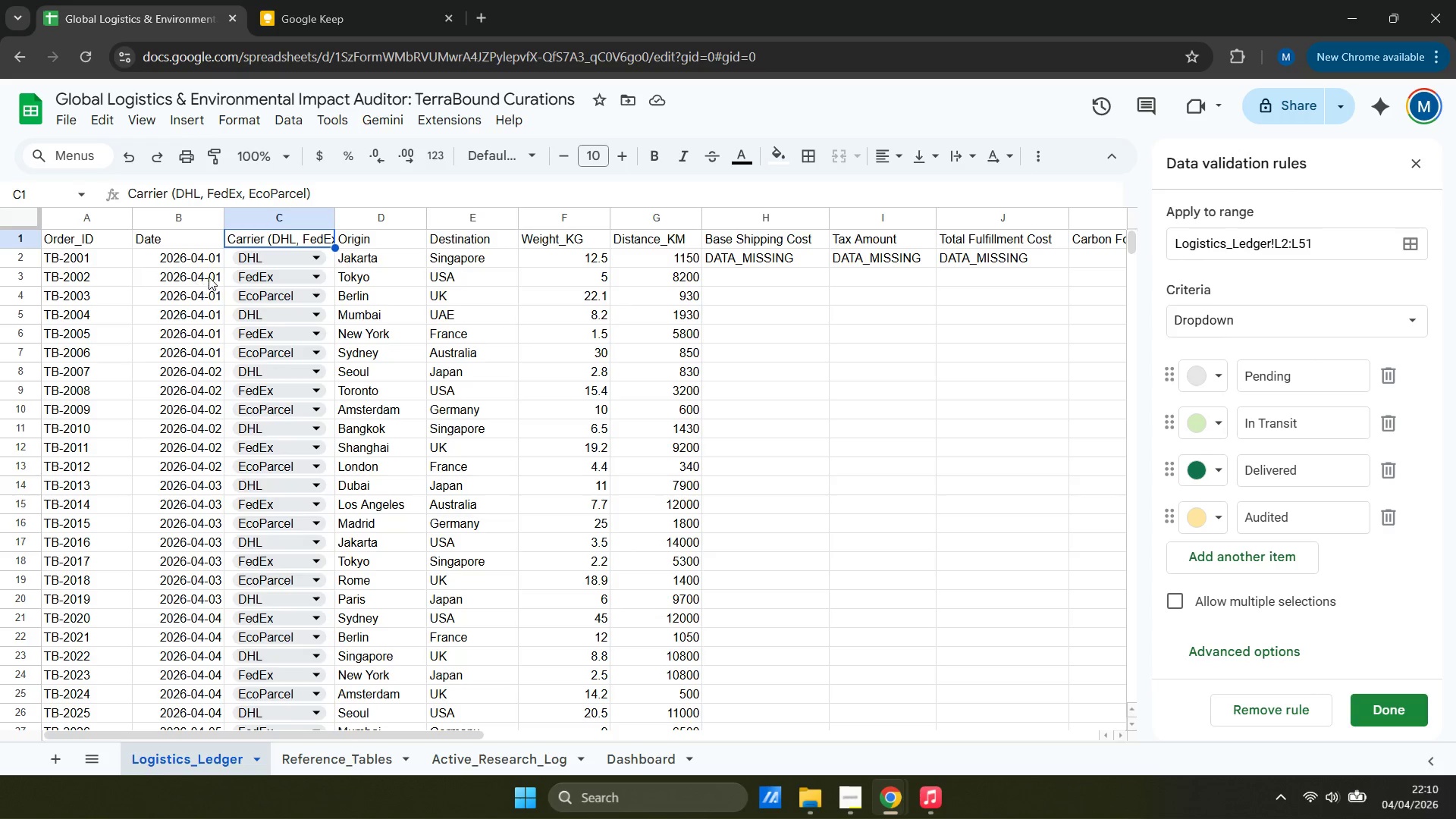 
mouse_move([230, 277])
 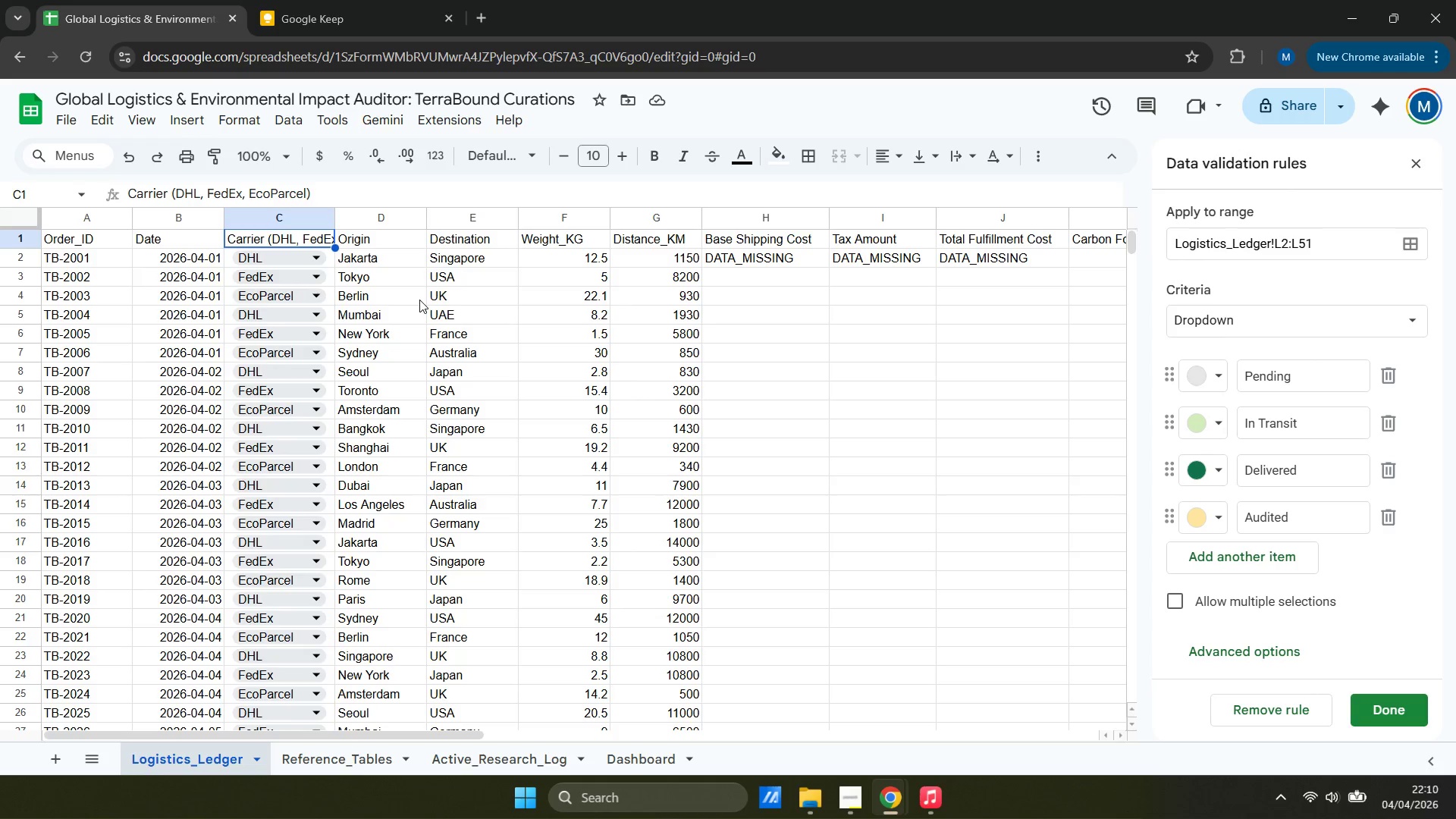 
wait(8.68)
 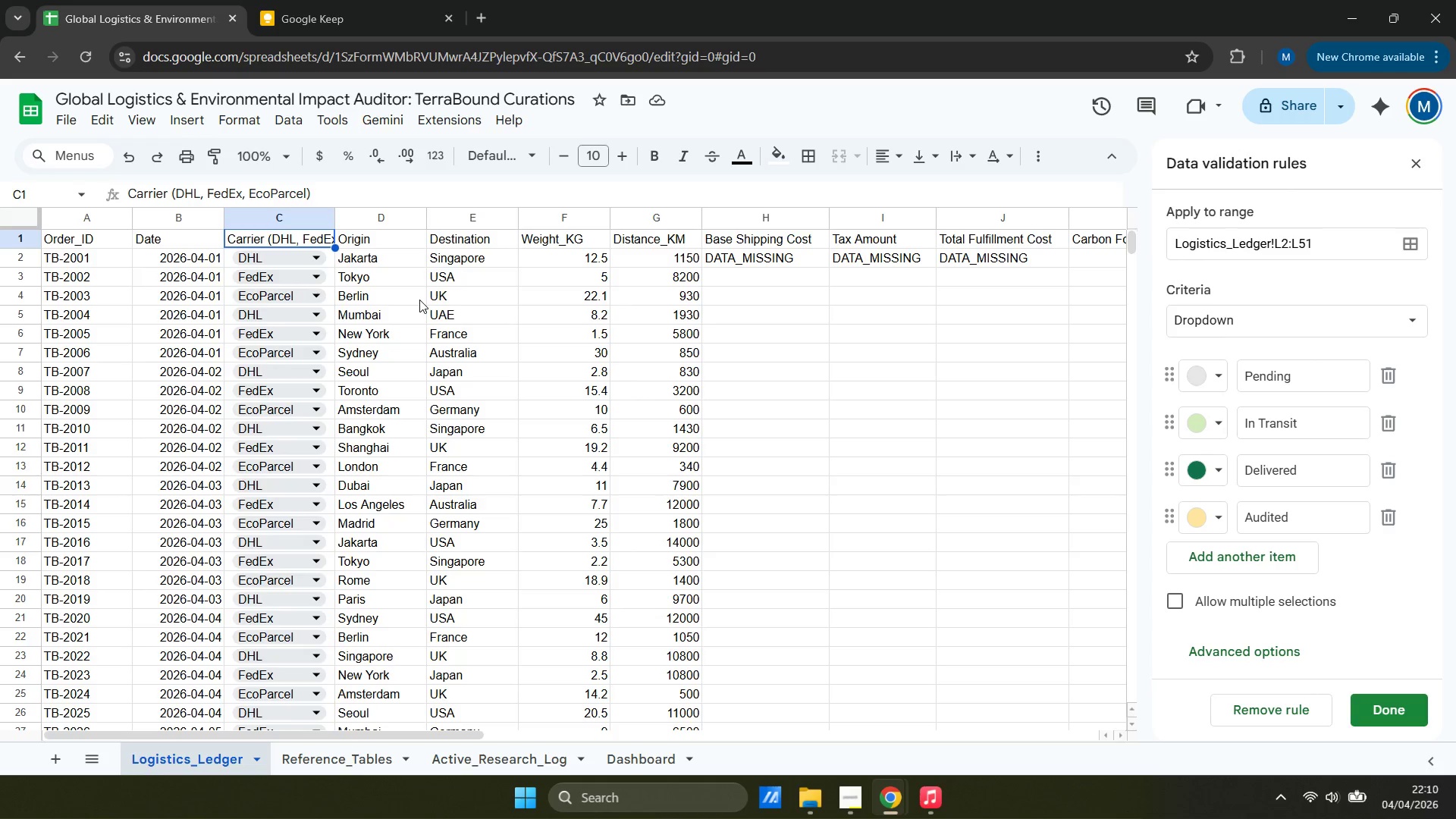 
left_click([1426, 166])
 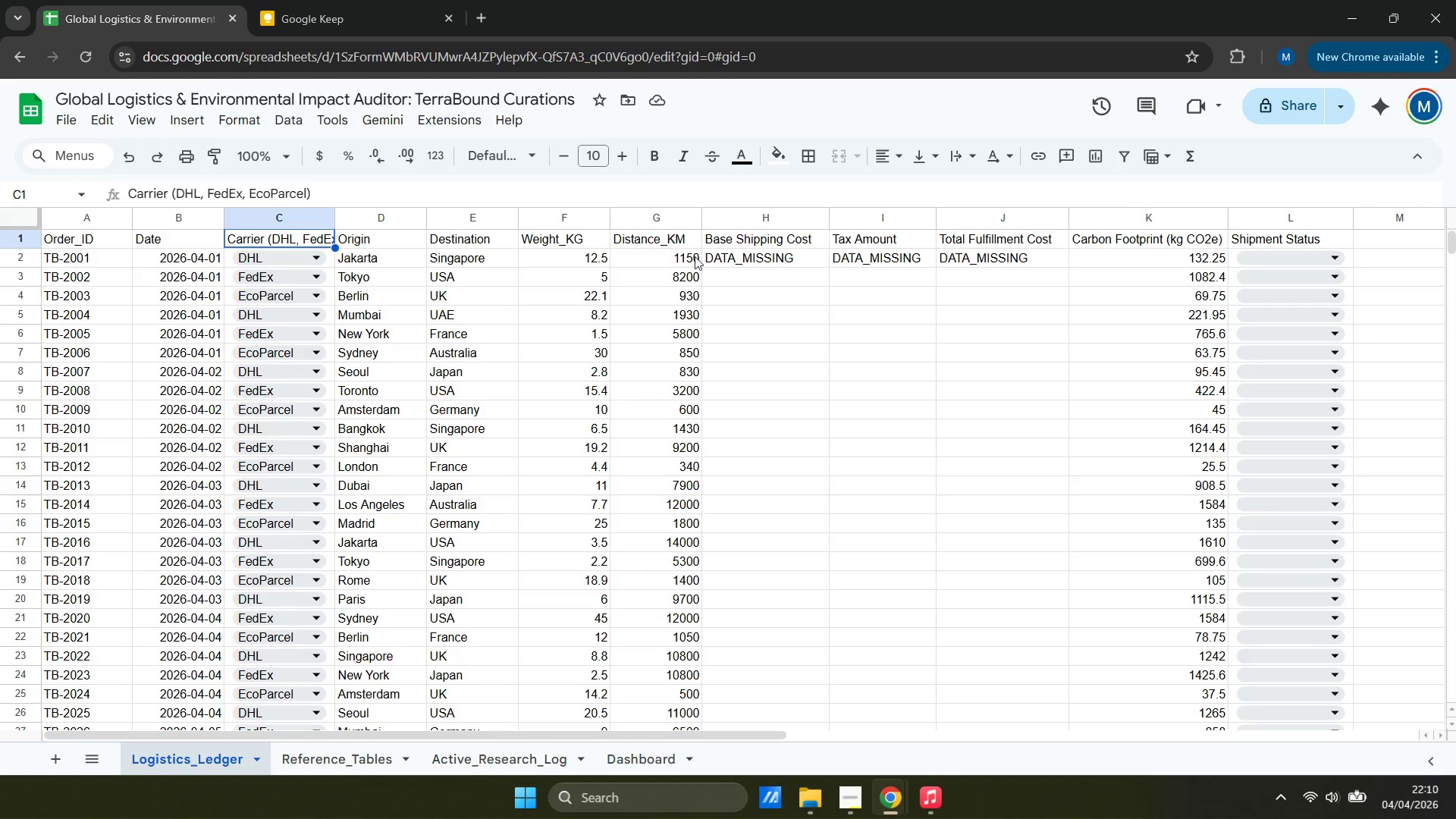 
left_click([733, 252])
 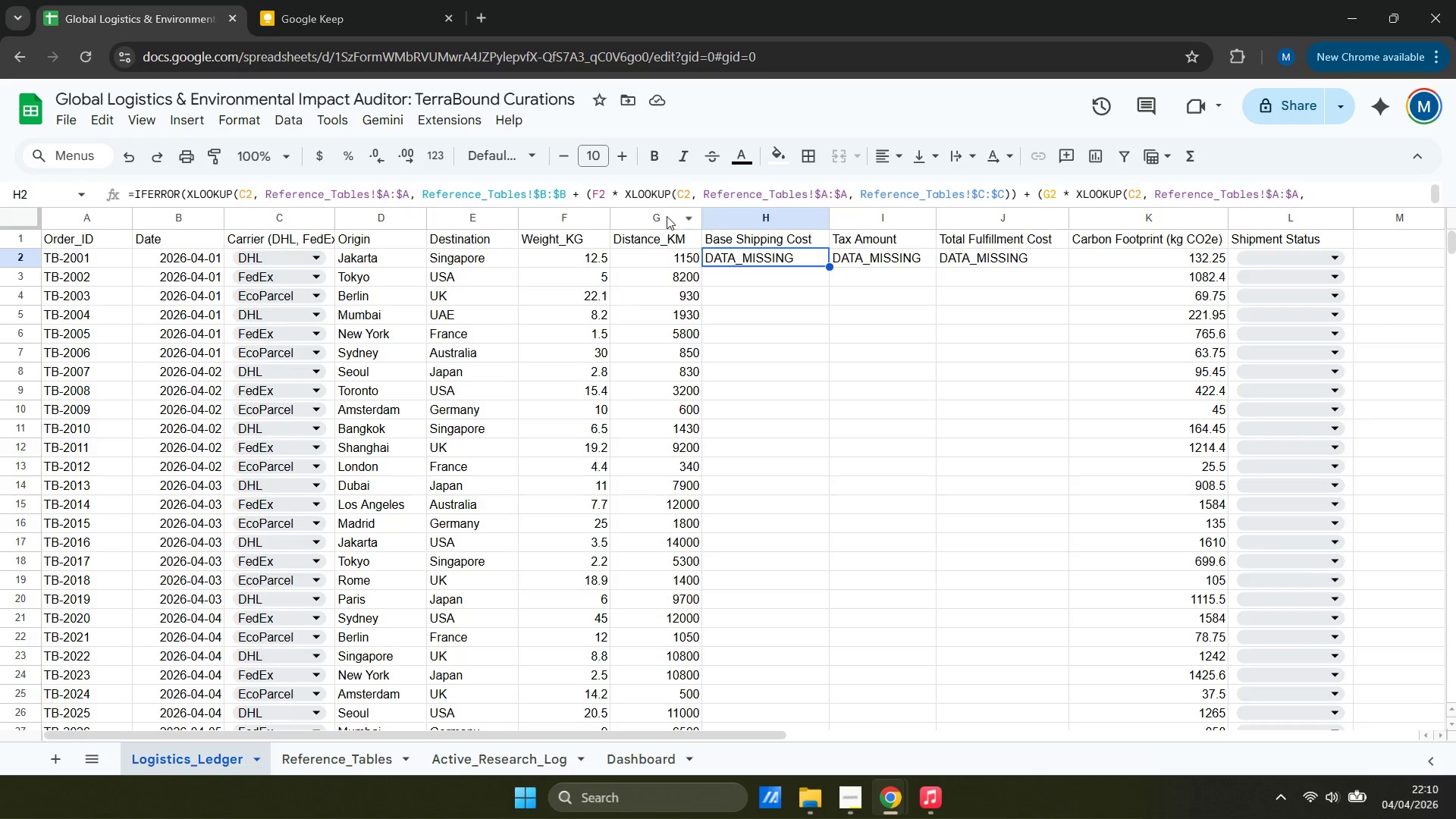 
wait(19.8)
 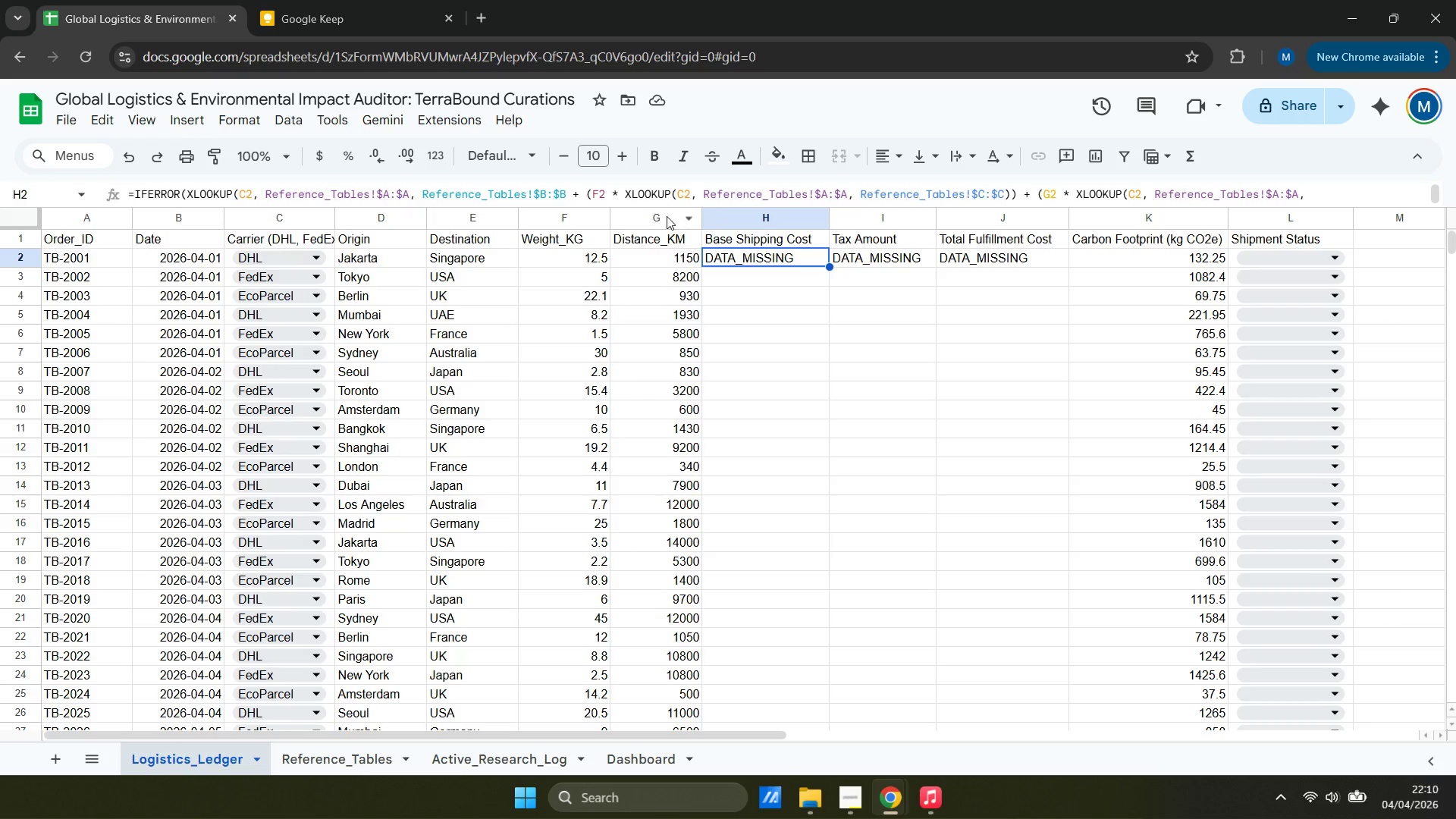 
left_click_drag(start_coordinate=[498, 733], to_coordinate=[465, 738])
 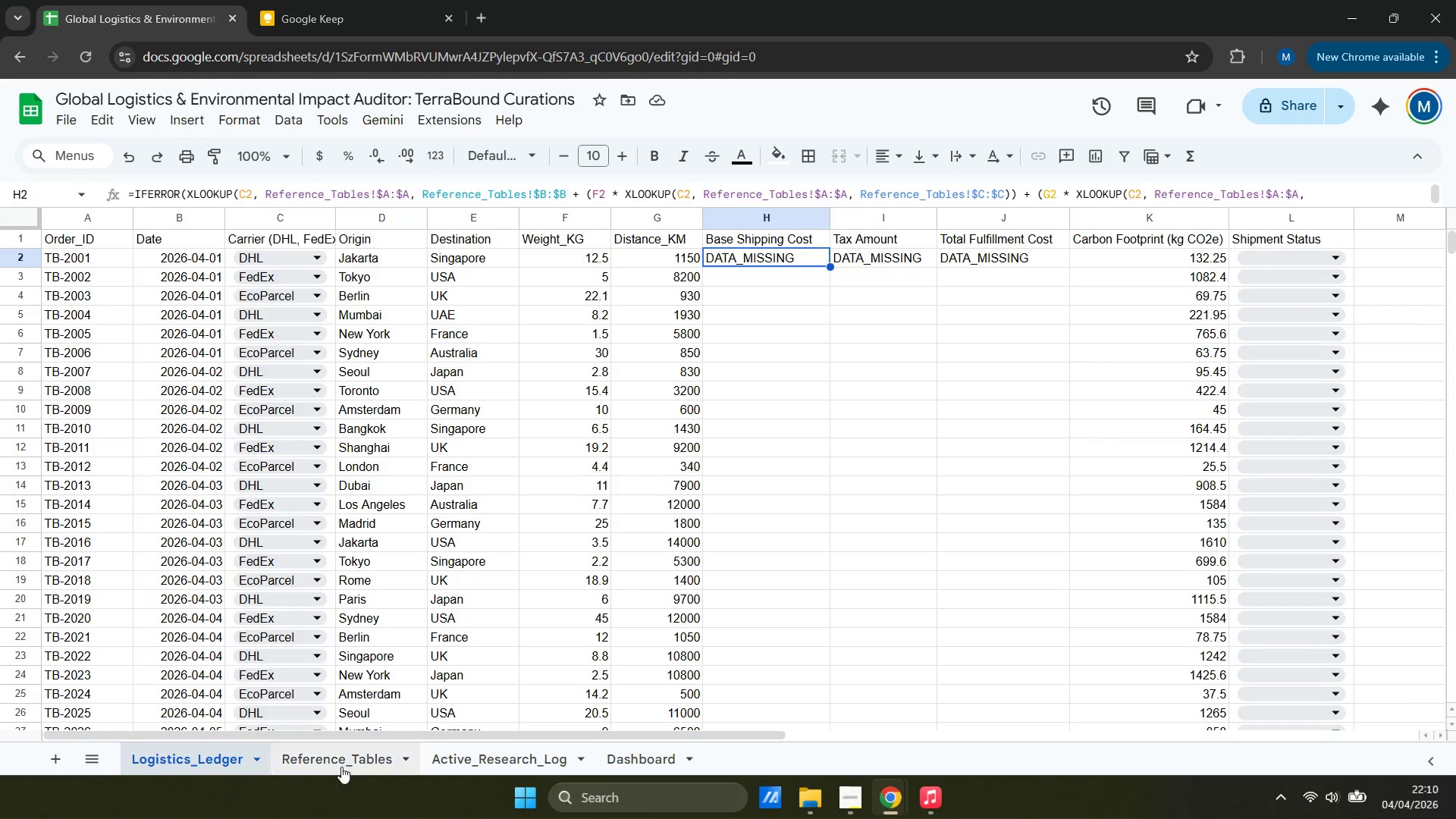 
left_click([339, 757])
 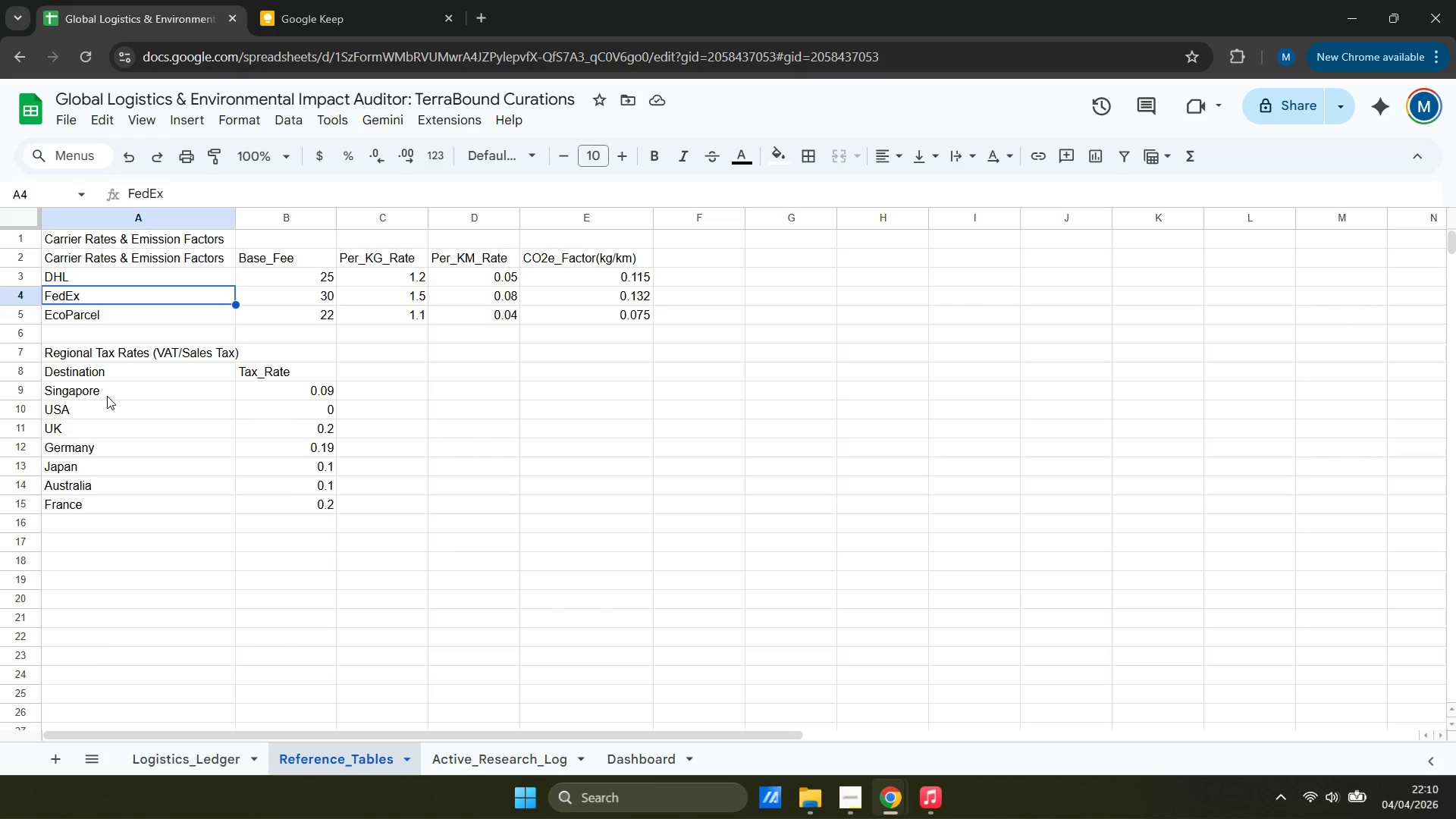 
wait(9.44)
 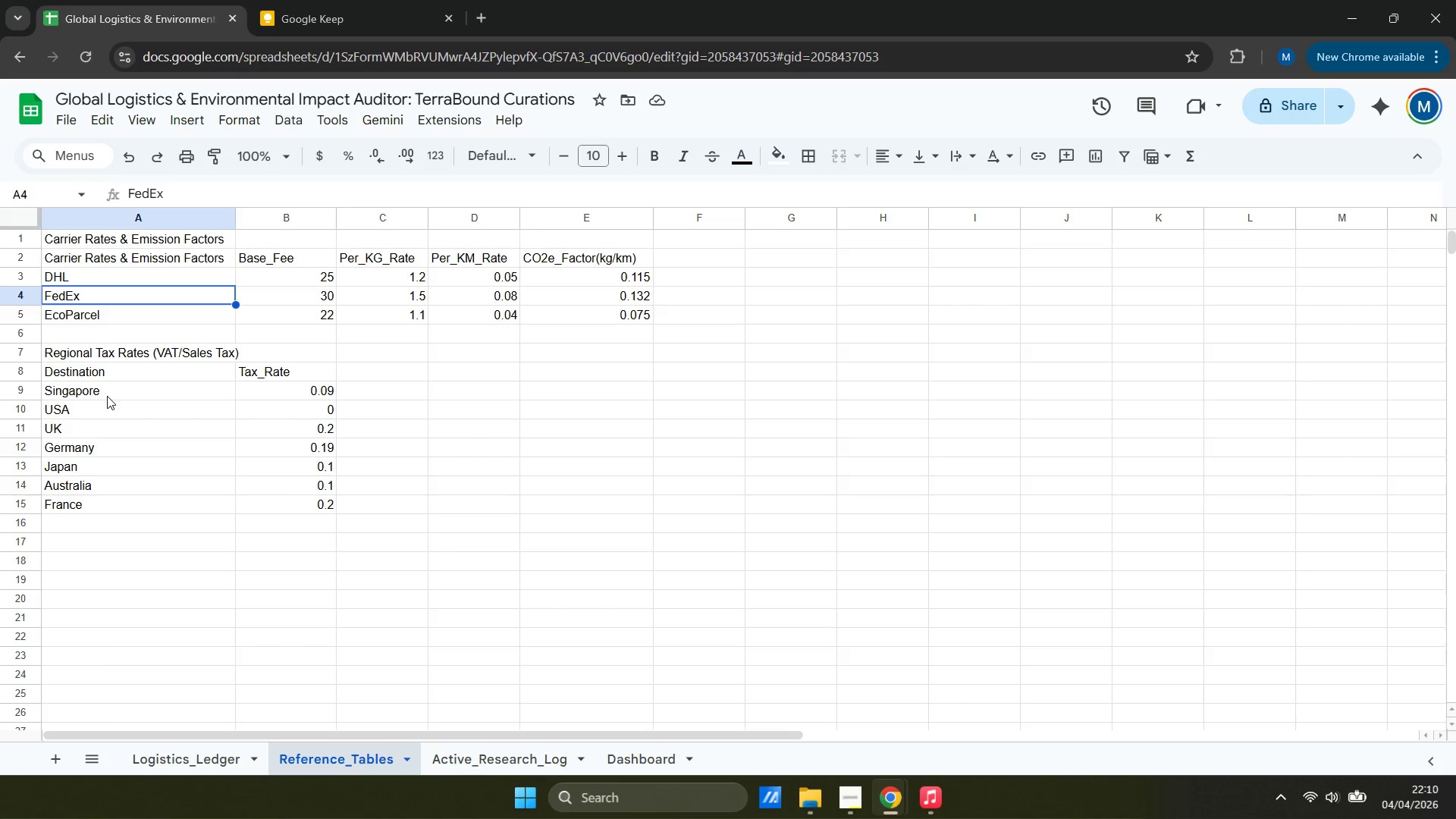 
left_click([156, 350])
 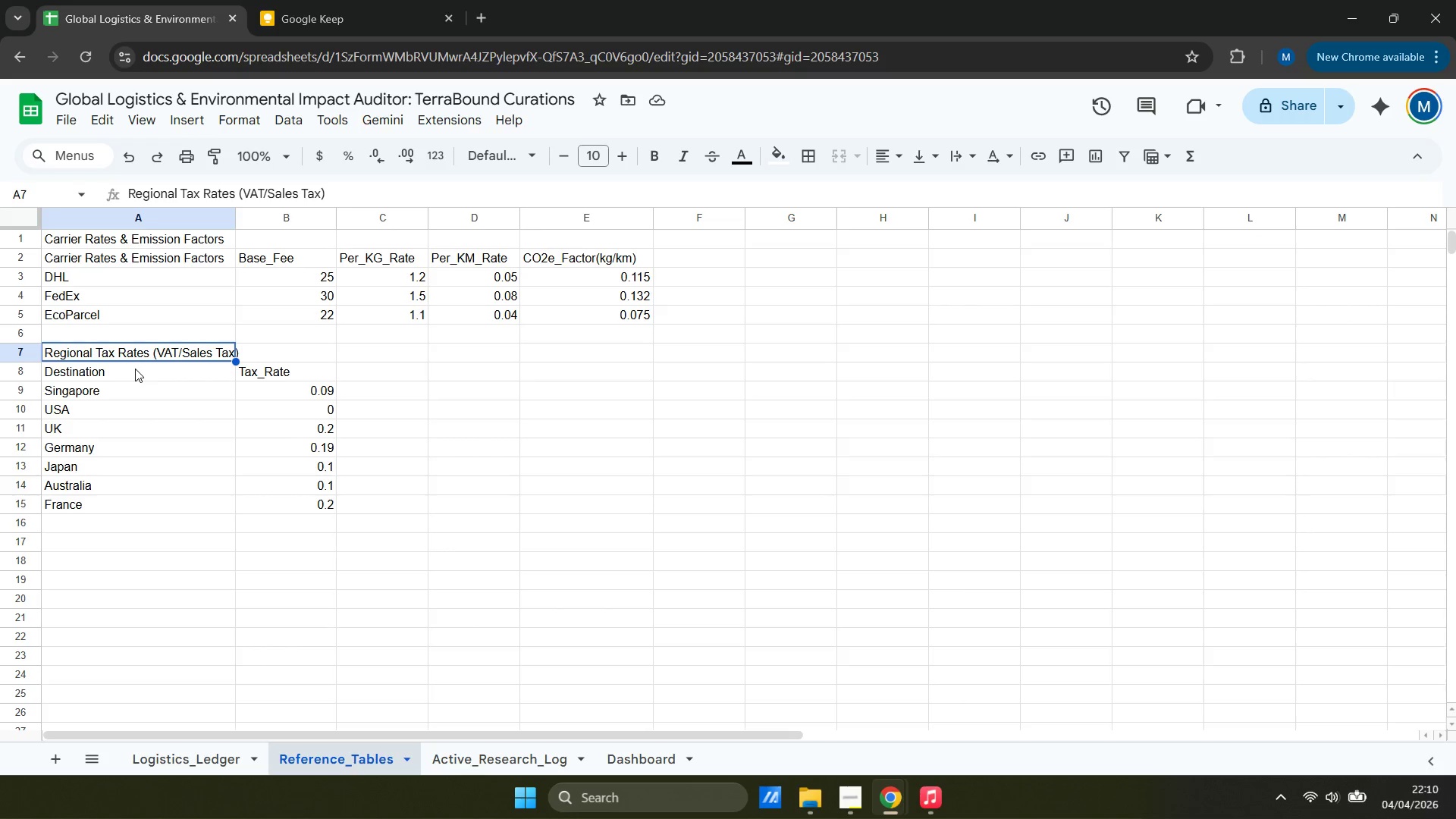 
wait(5.7)
 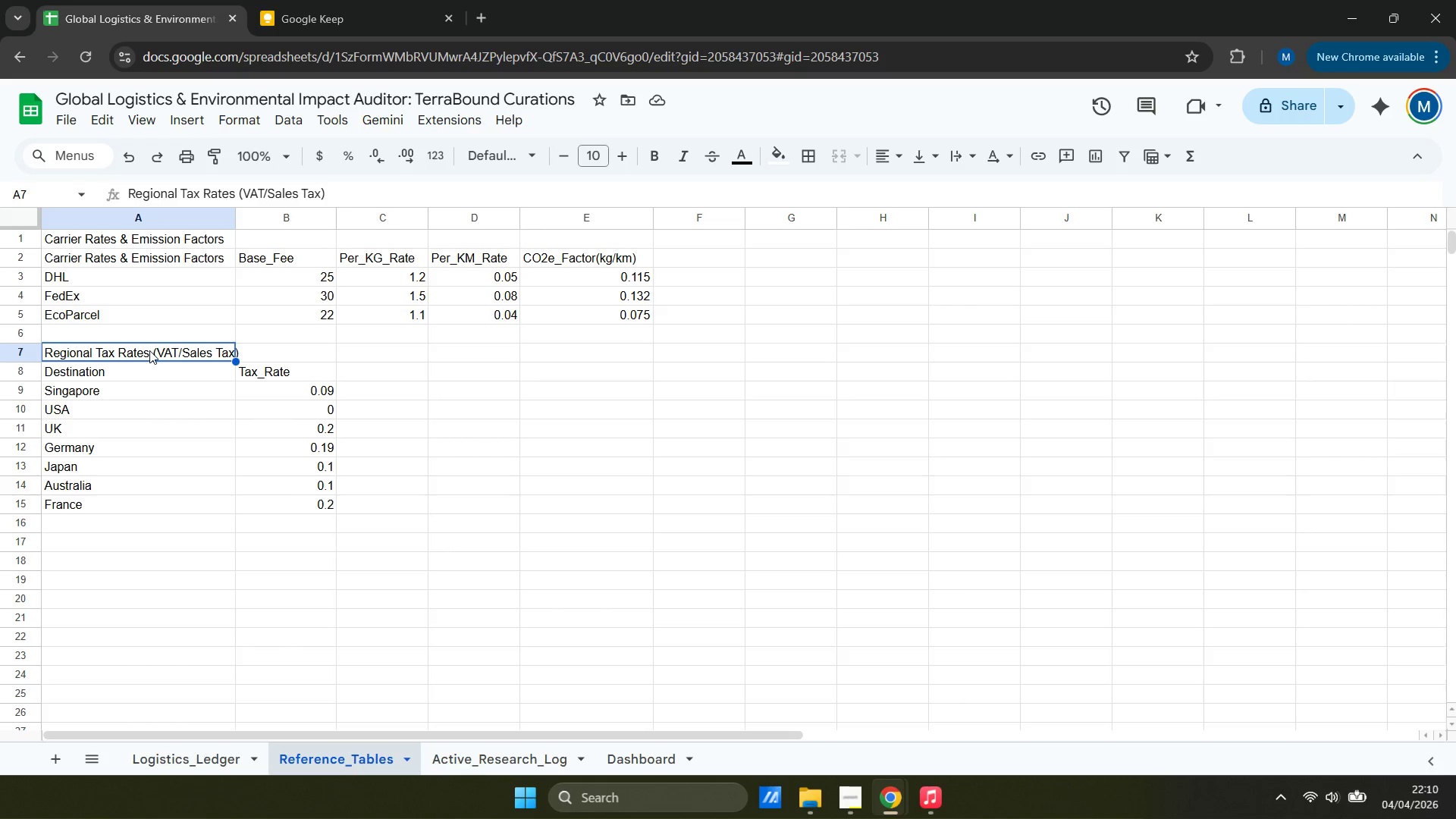 
left_click([99, 428])
 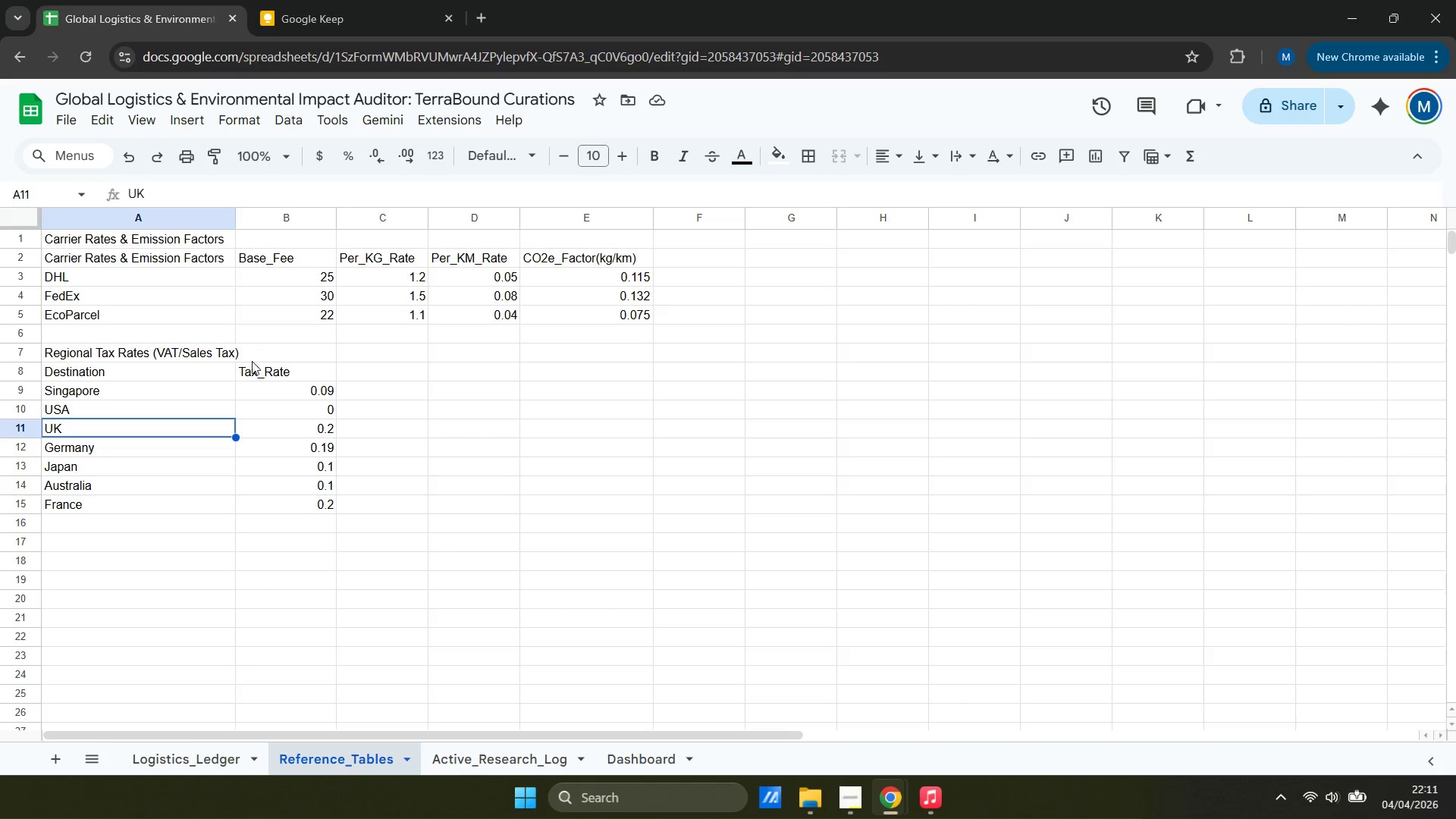 
wait(21.16)
 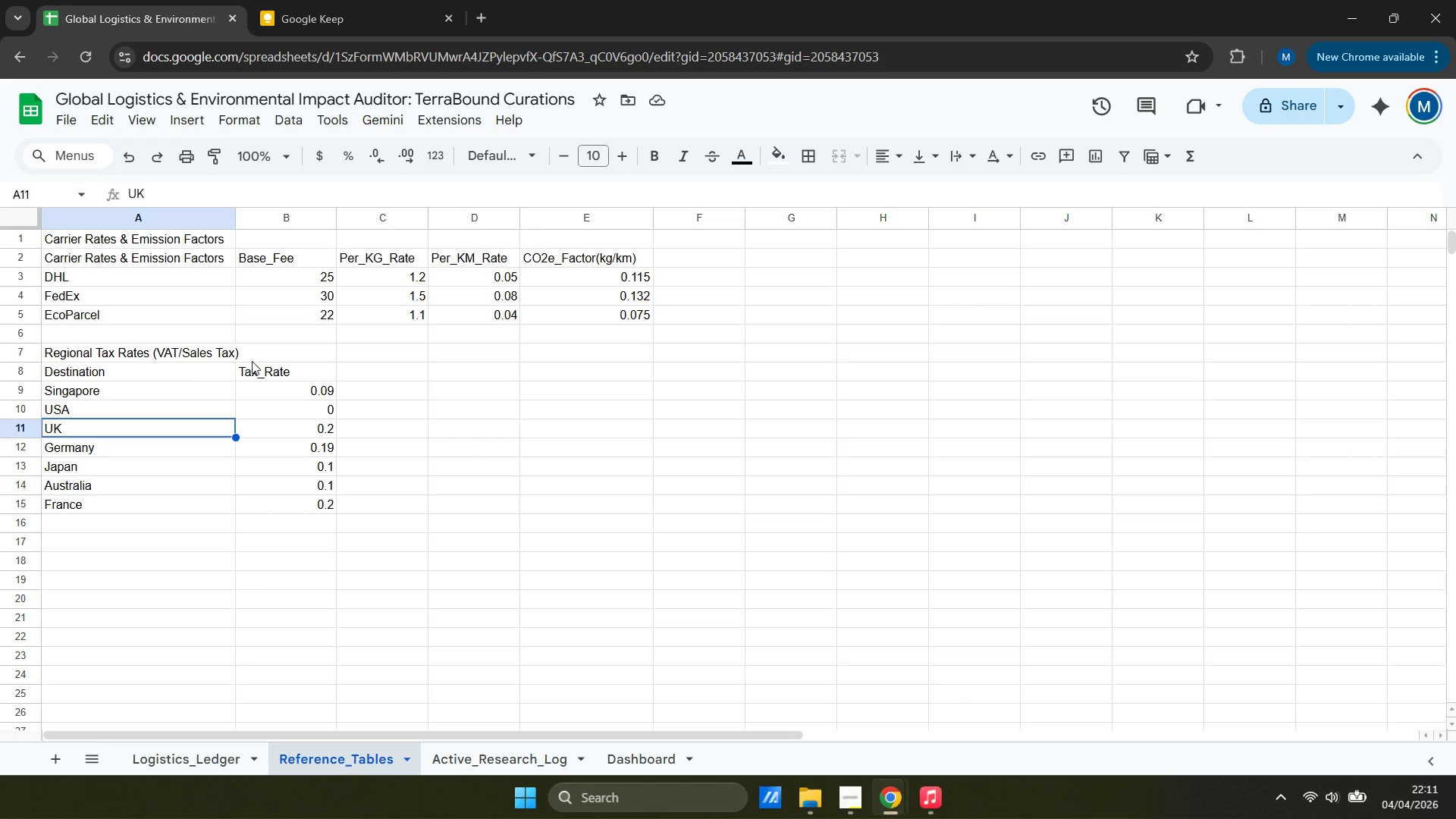 
left_click_drag(start_coordinate=[150, 348], to_coordinate=[277, 510])
 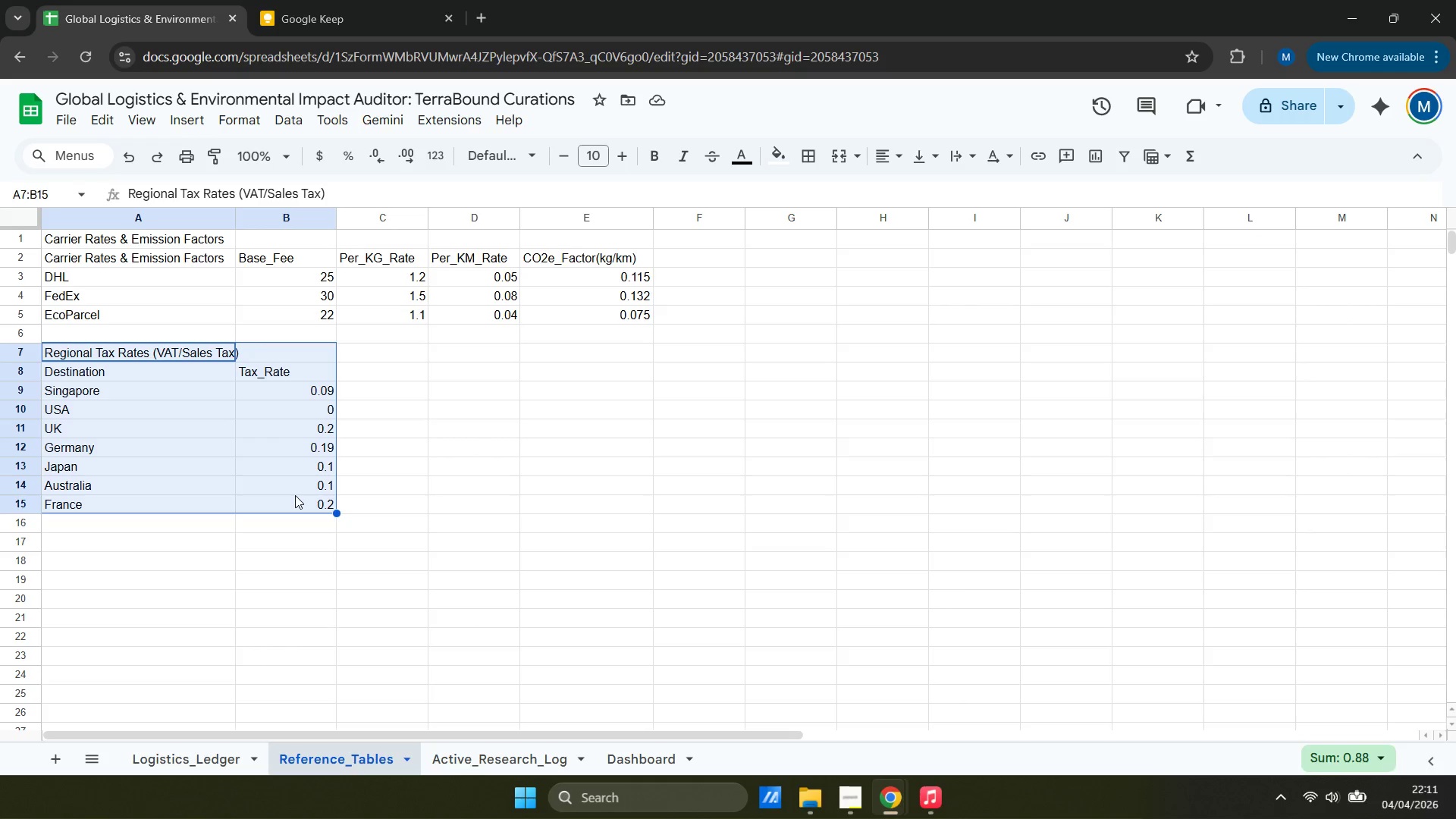 
wait(8.41)
 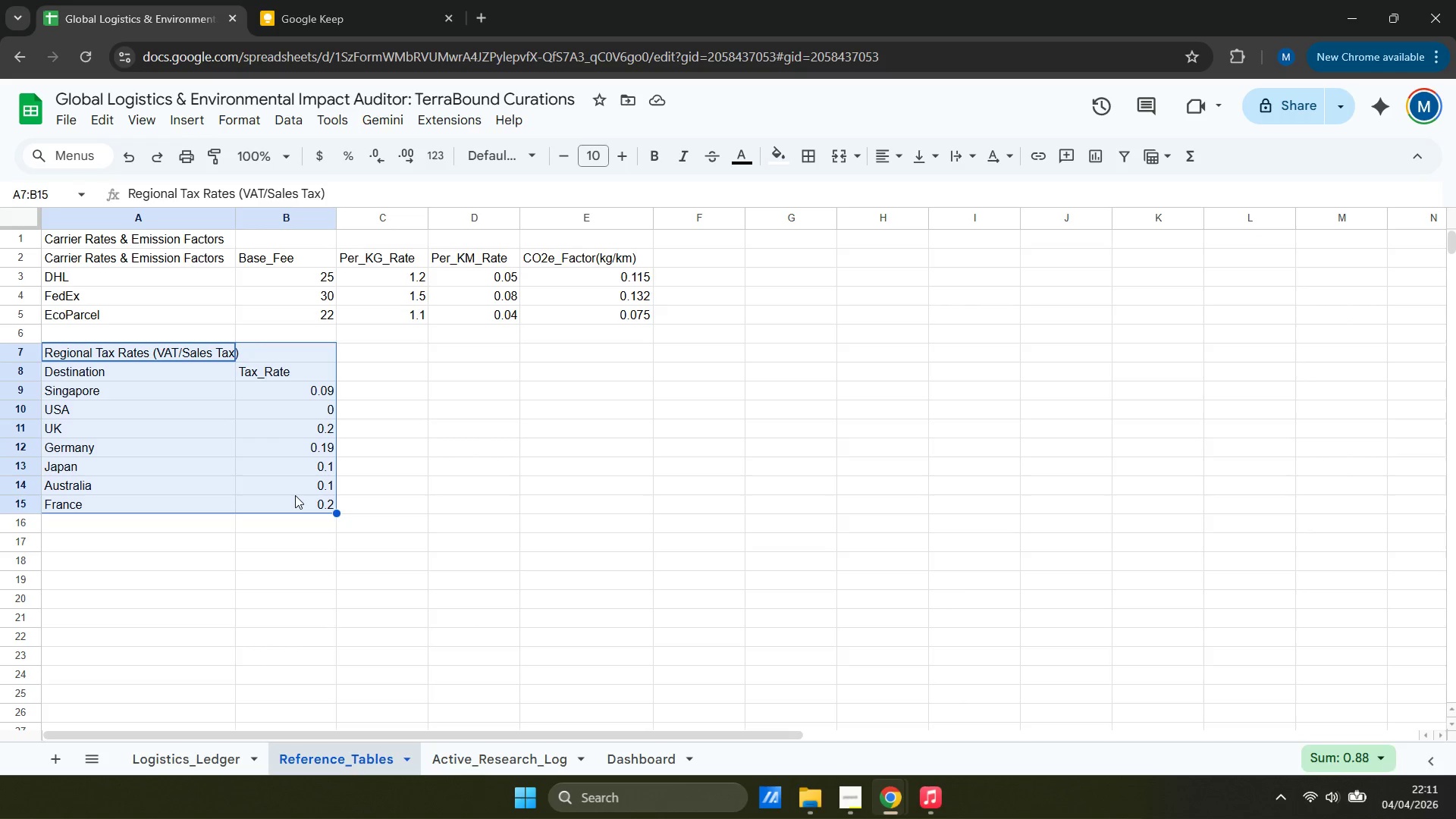 
key(Control+X)
 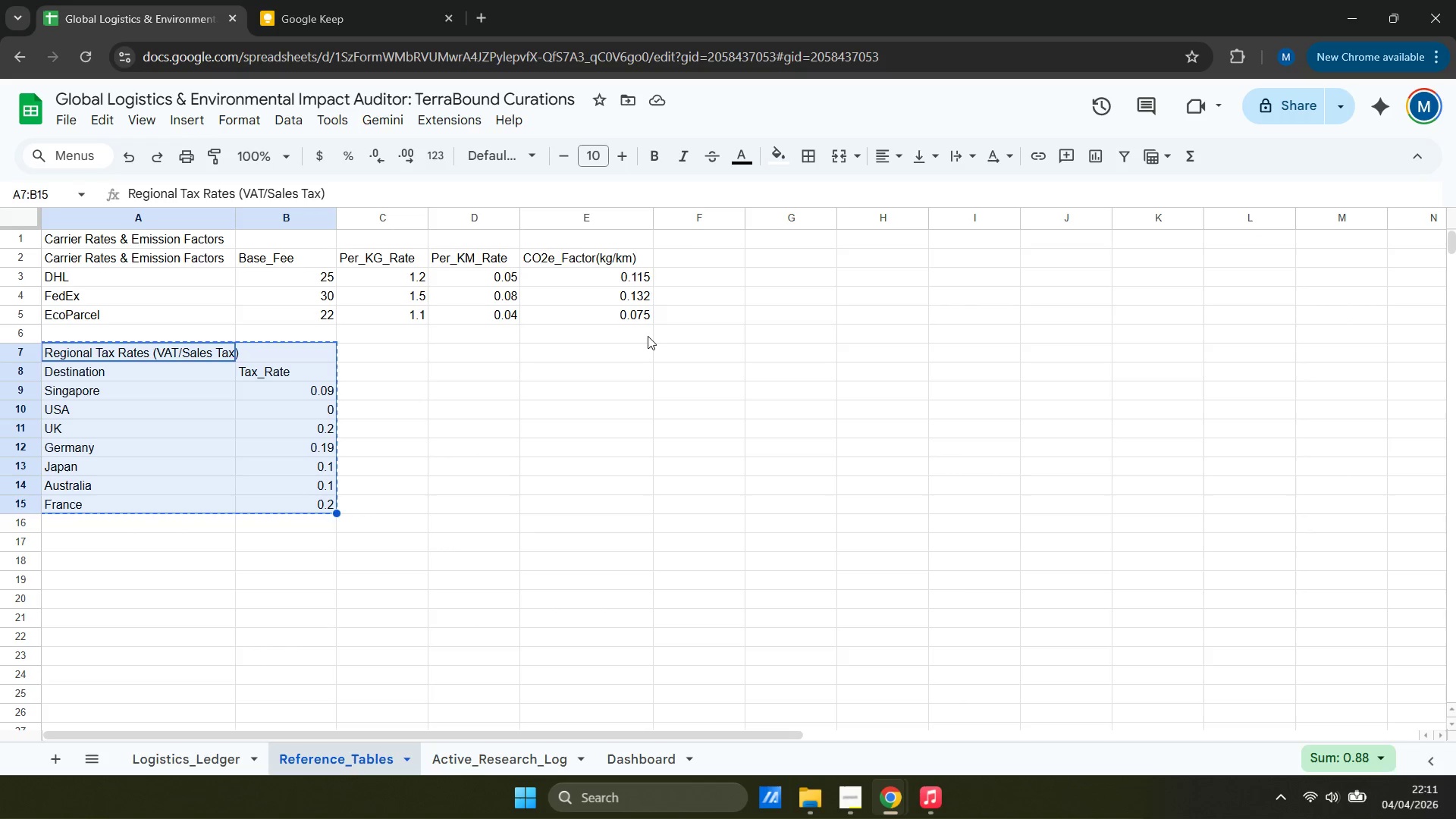 
left_click([774, 236])
 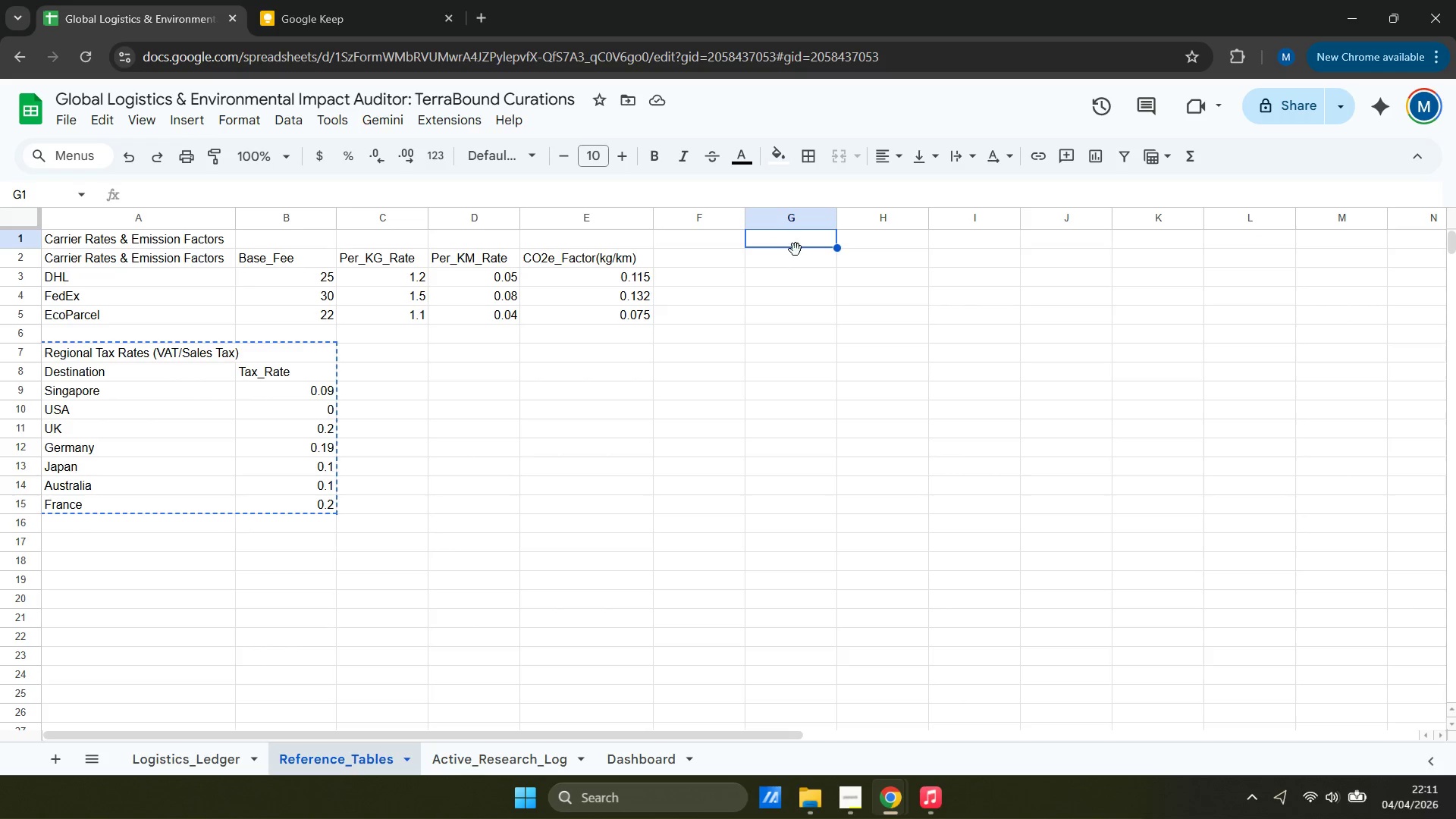 
wait(11.94)
 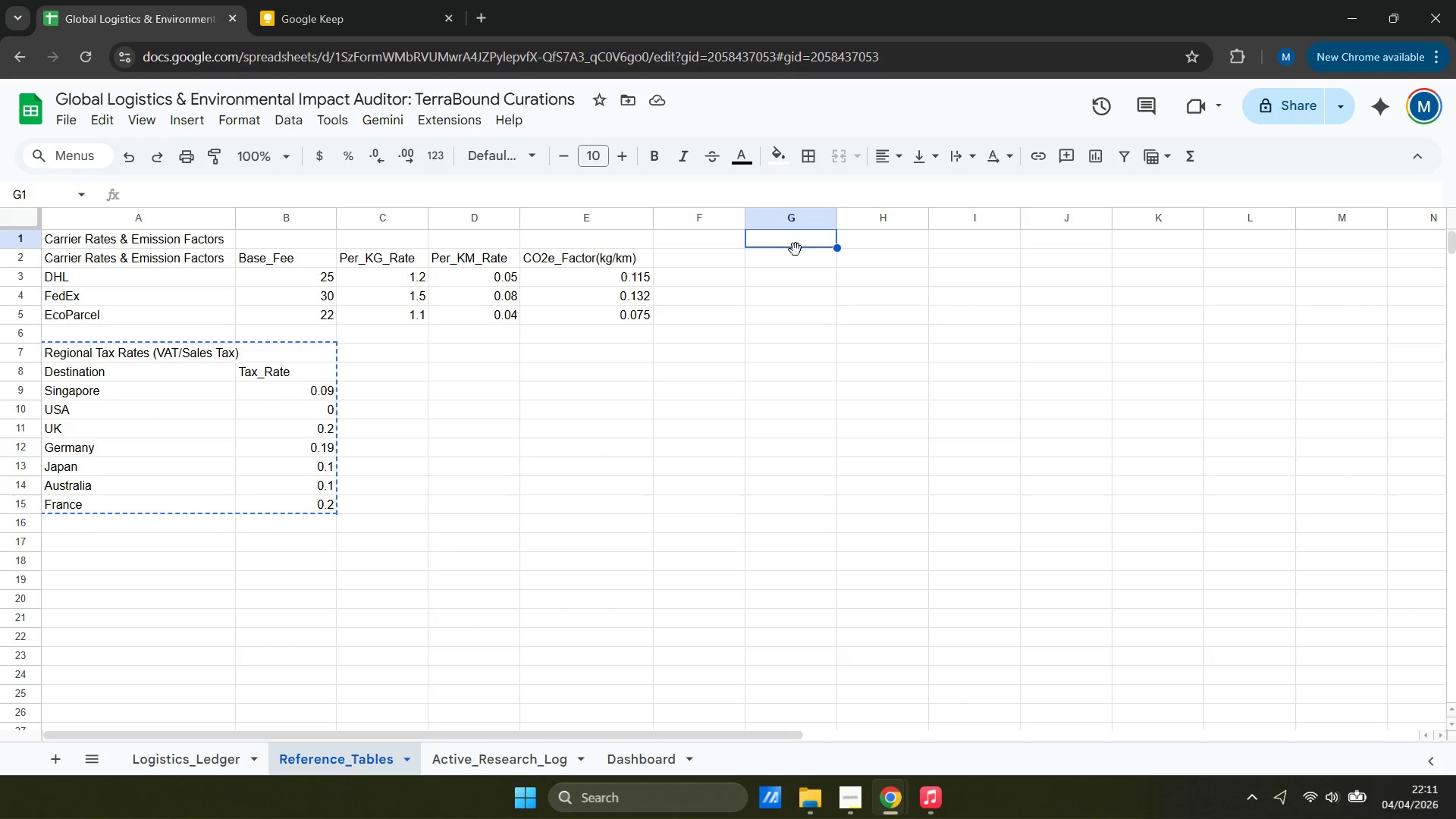 
left_click([168, 372])
 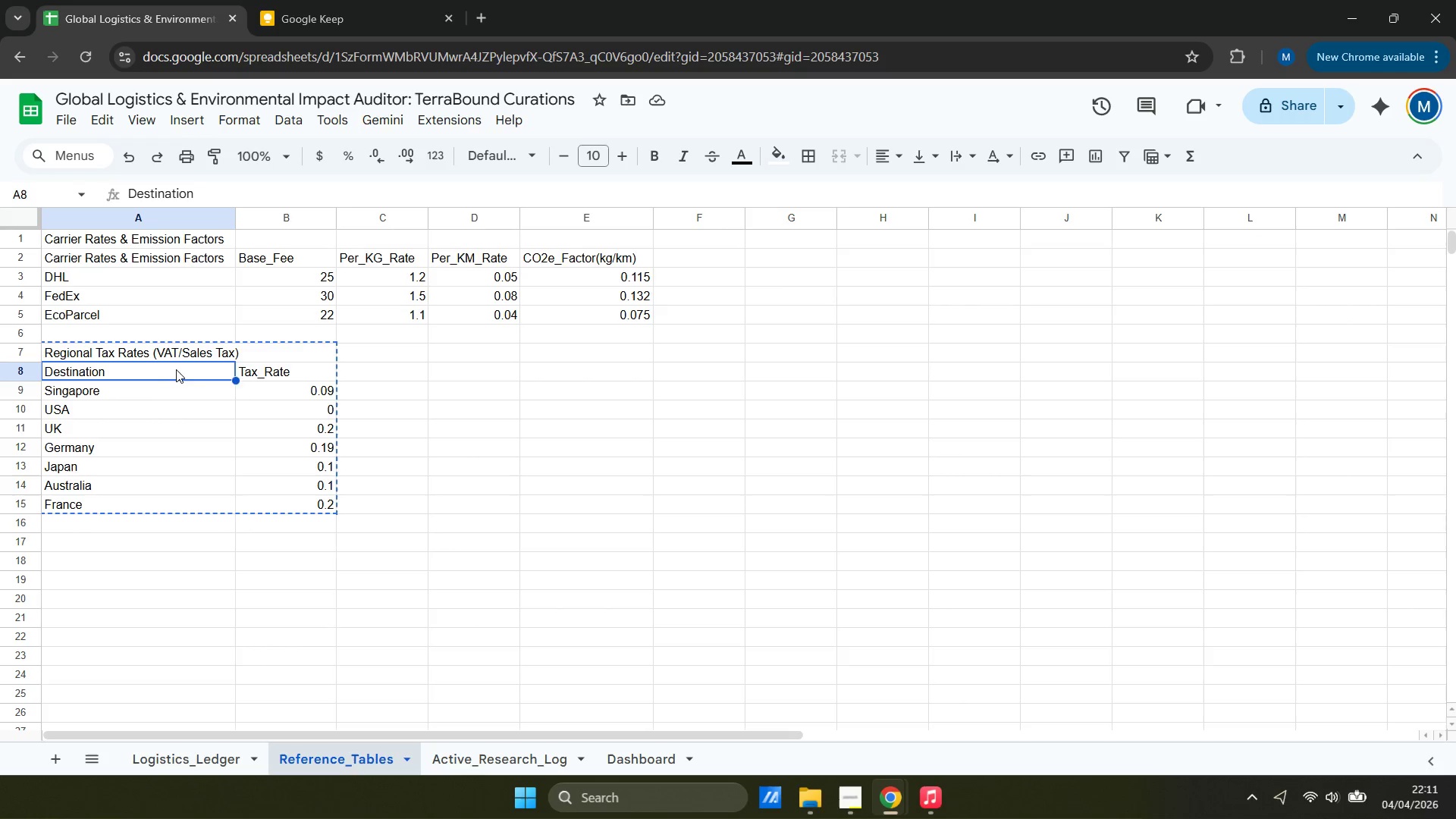 
left_click_drag(start_coordinate=[176, 369], to_coordinate=[298, 507])
 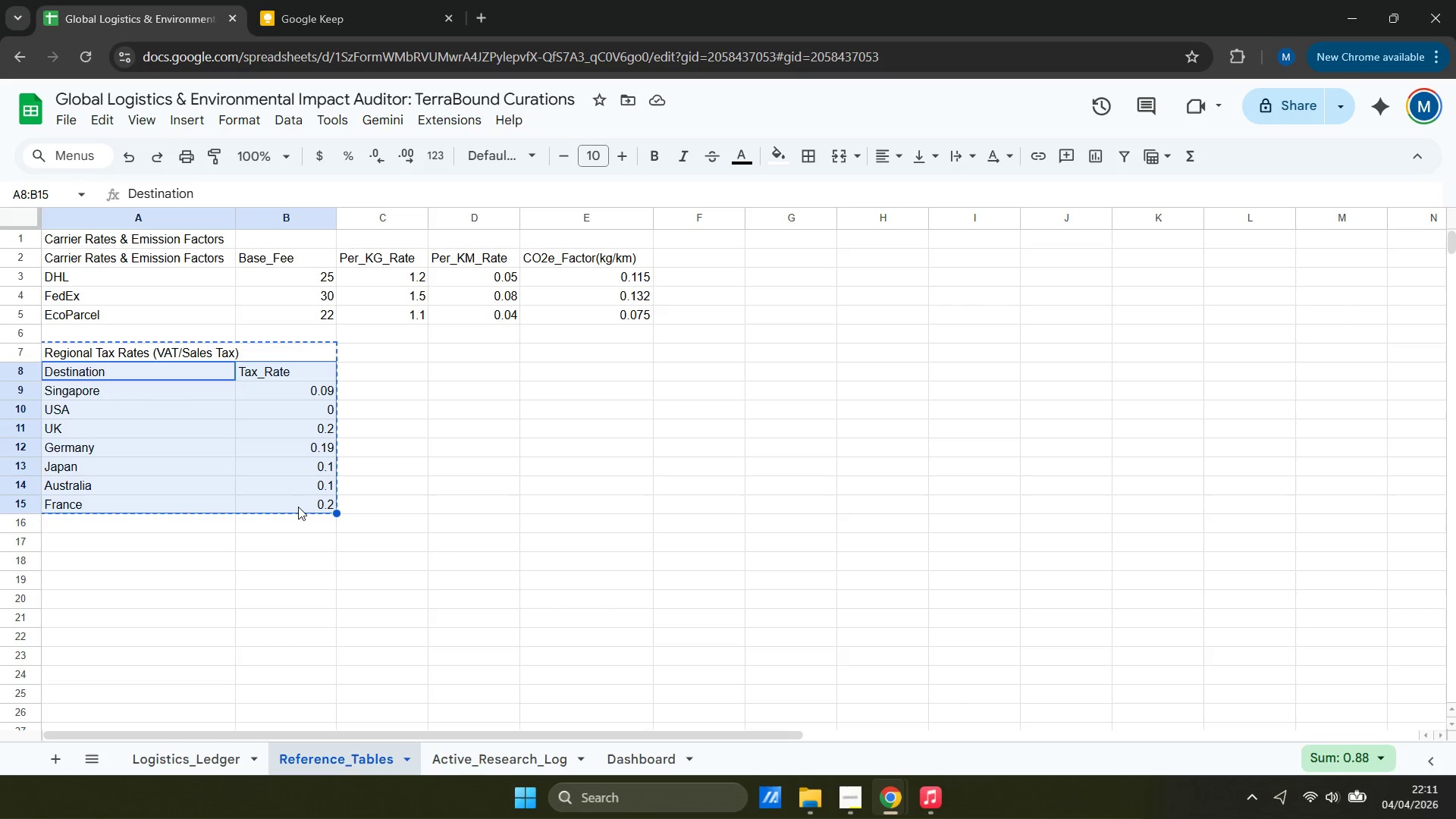 
key(Control+ControlLeft)
 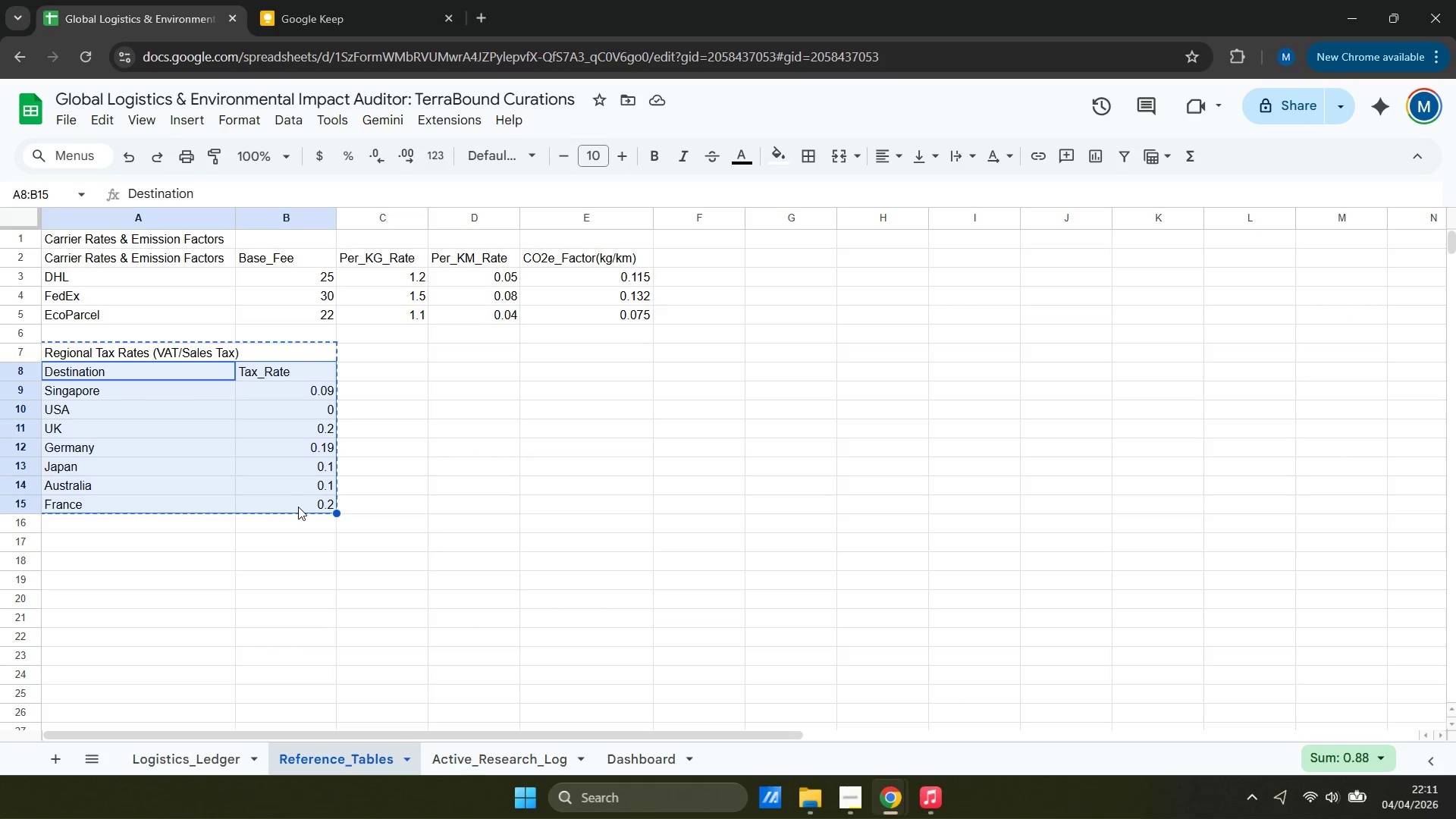 
key(Control+X)
 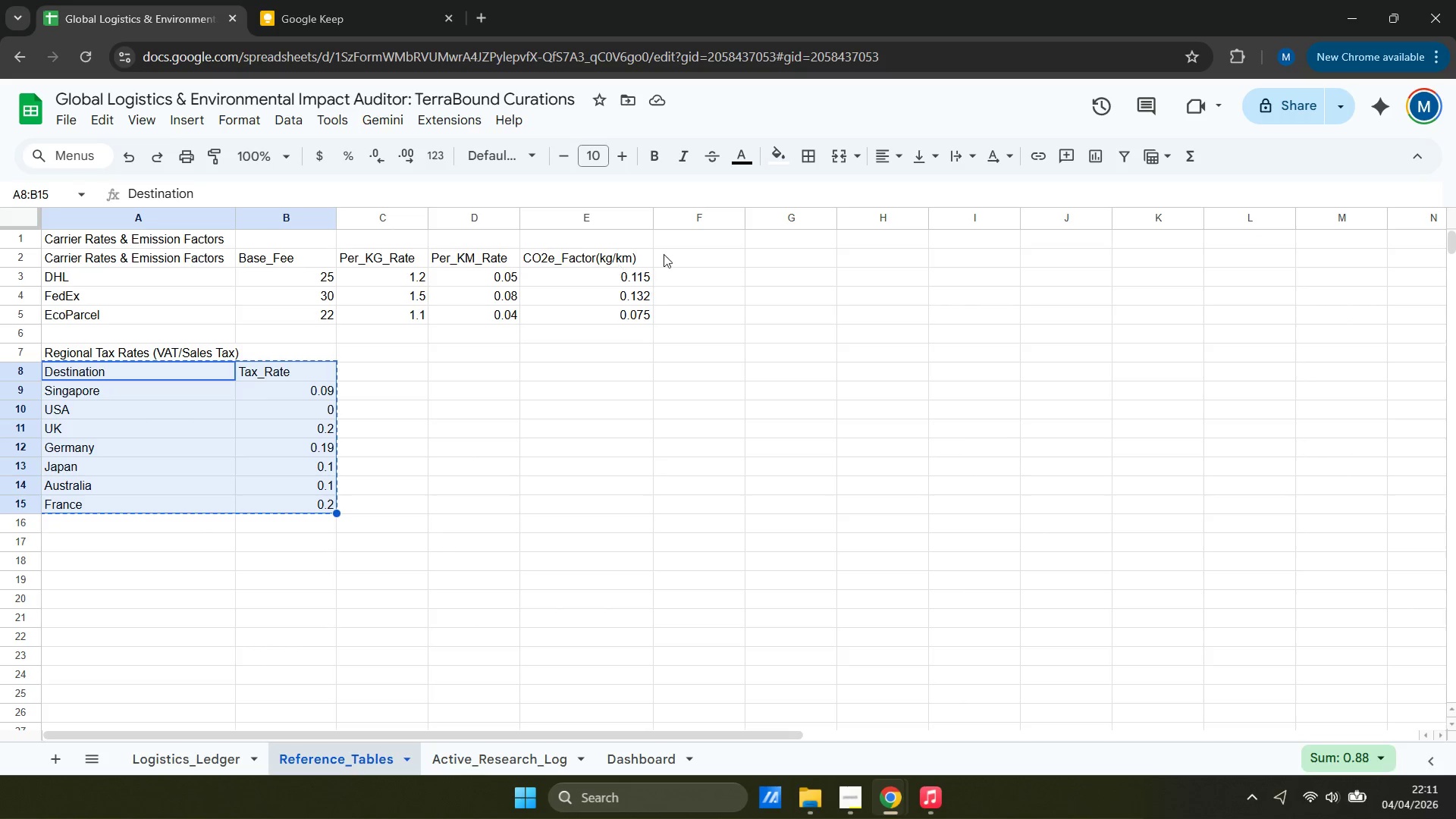 
left_click([802, 245])
 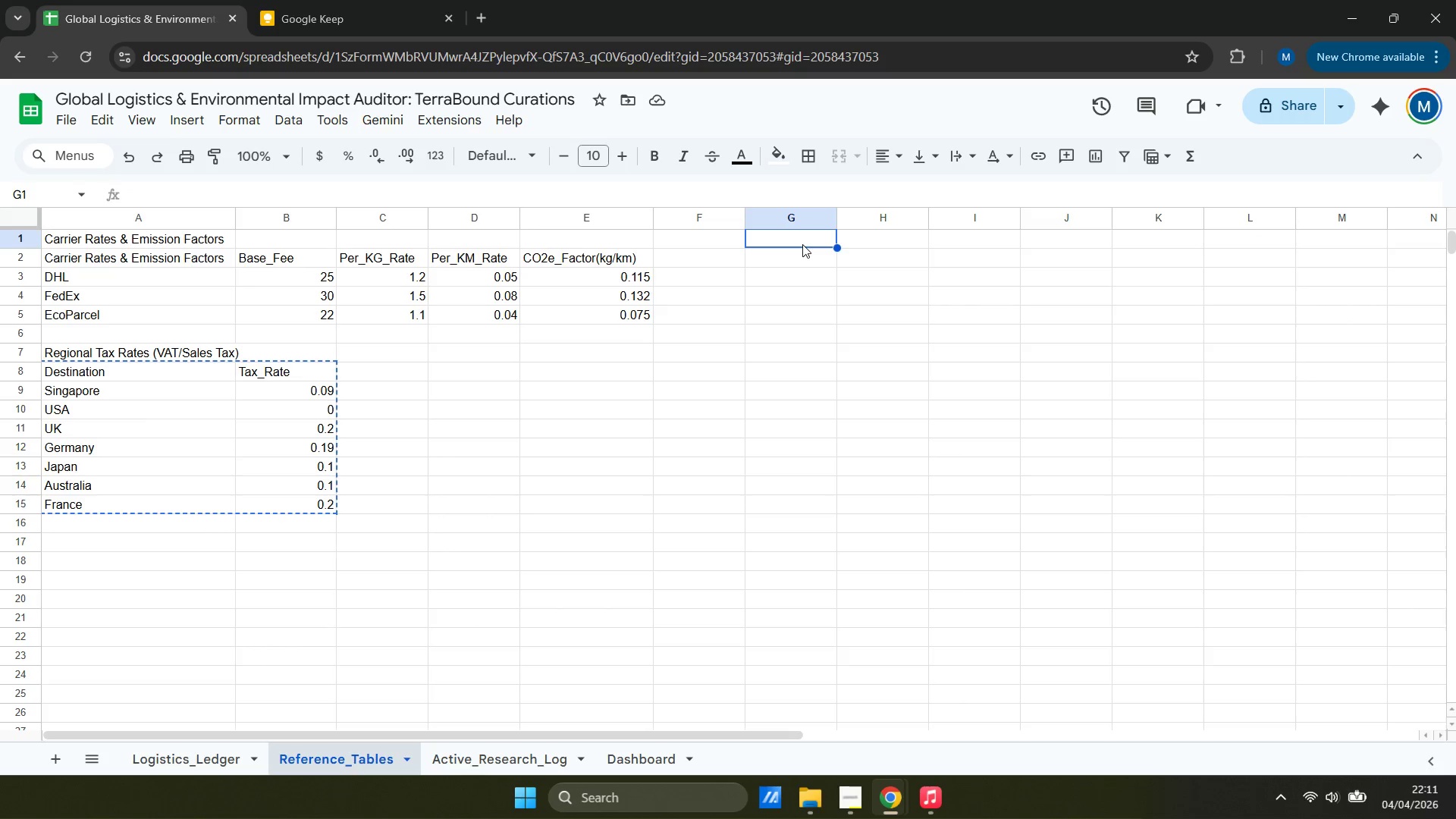 
key(Control+V)
 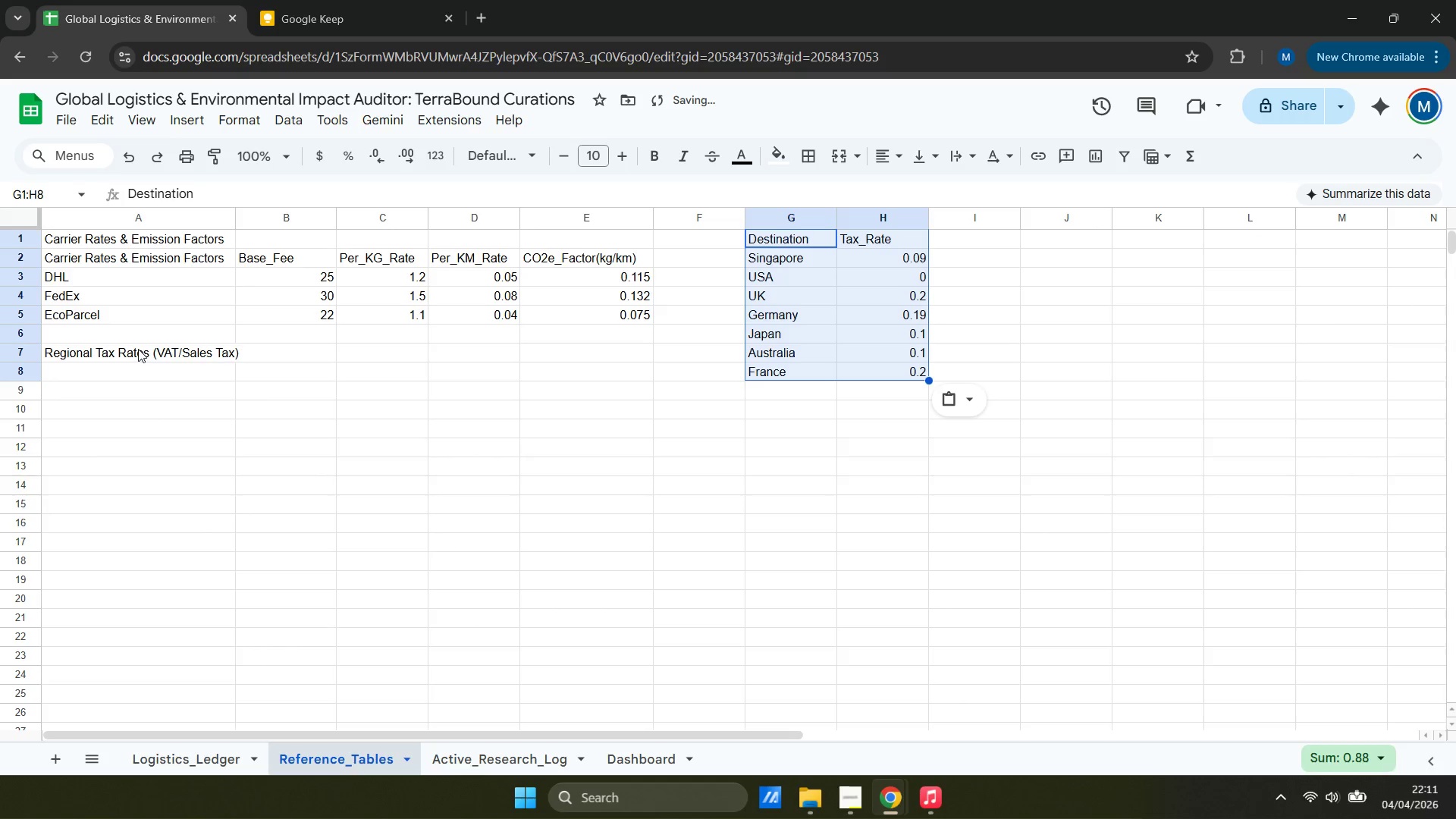 
left_click([126, 354])
 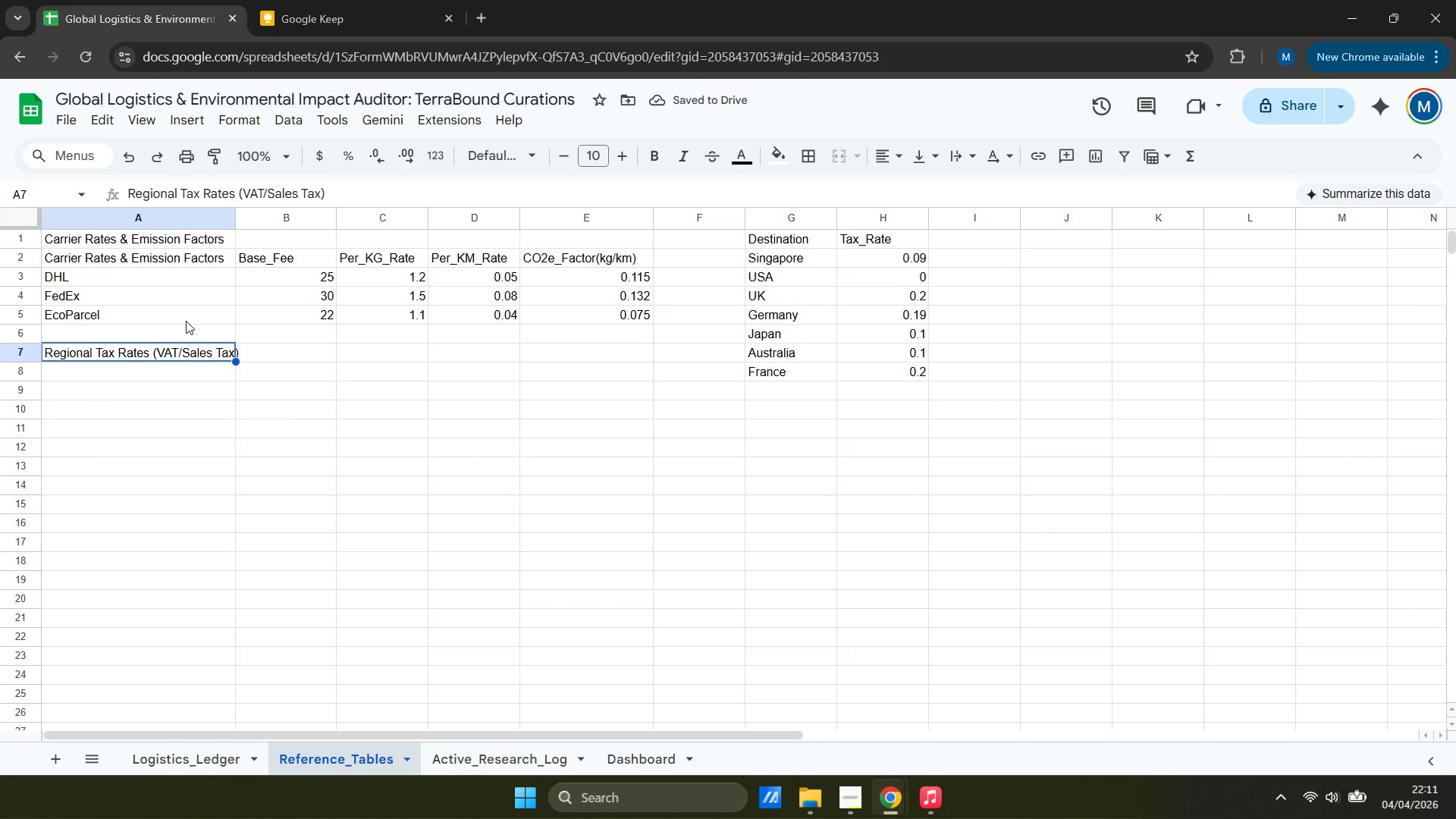 
key(Control+ControlLeft)
 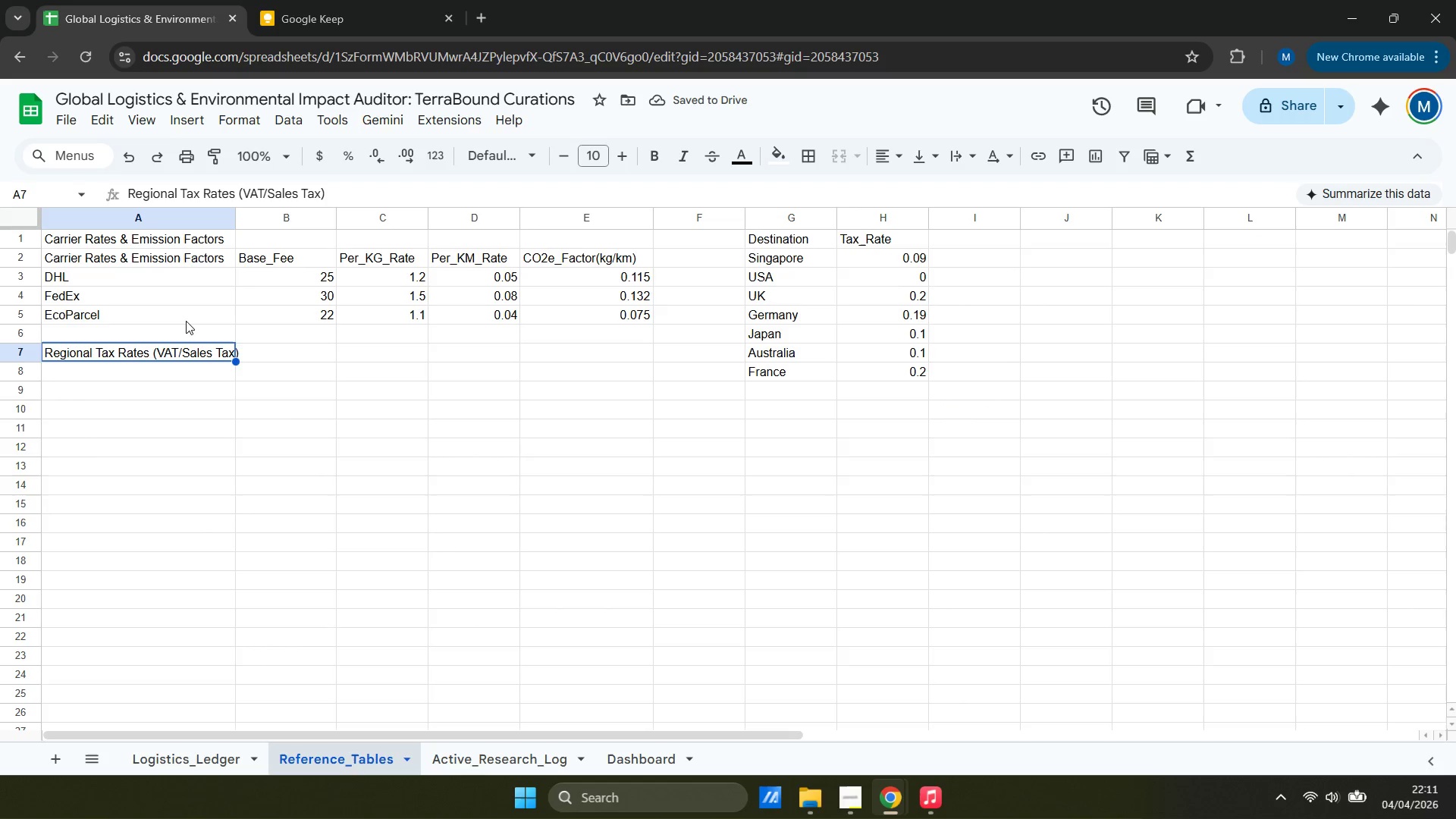 
key(Control+X)
 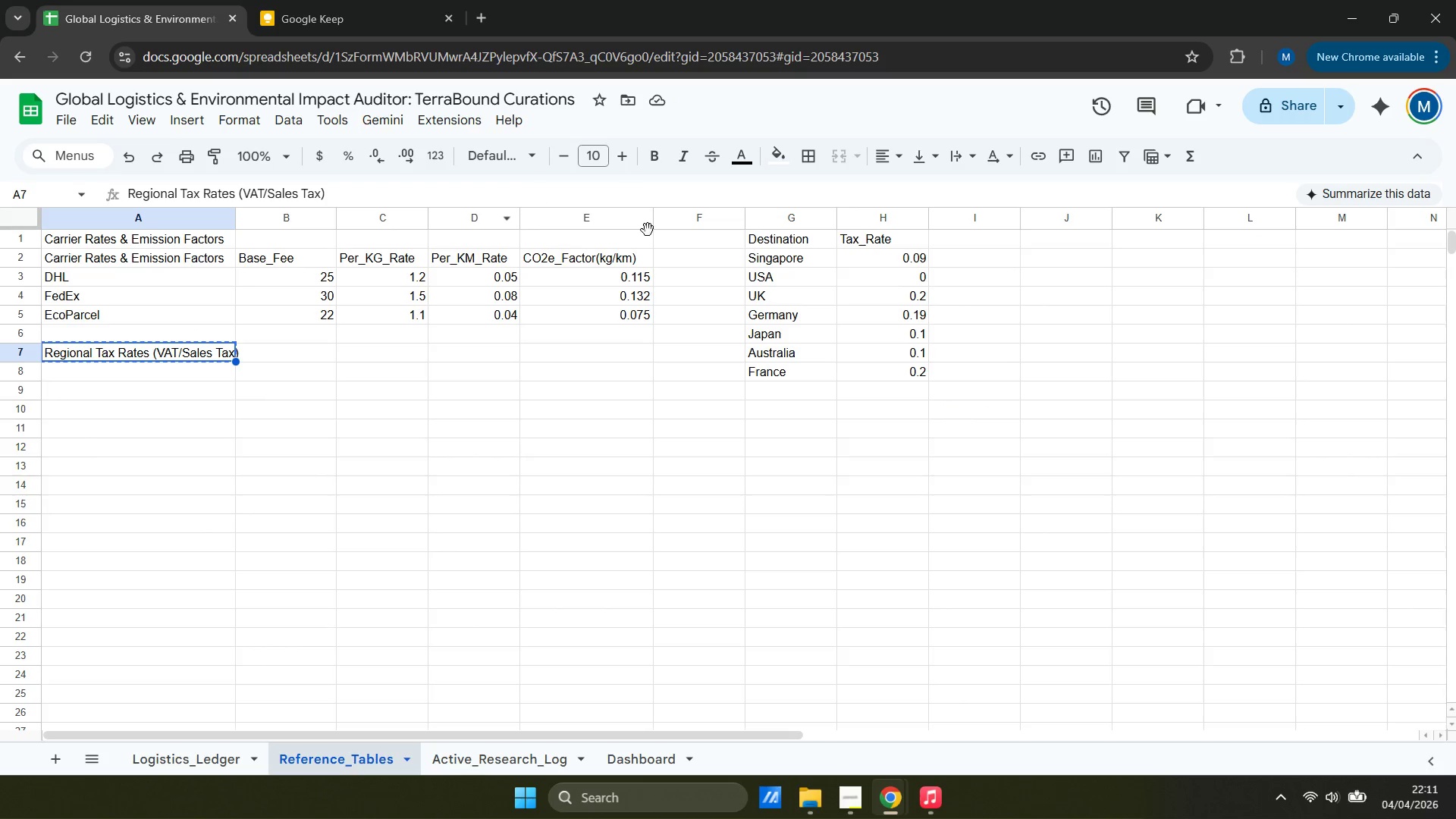 
left_click([692, 238])
 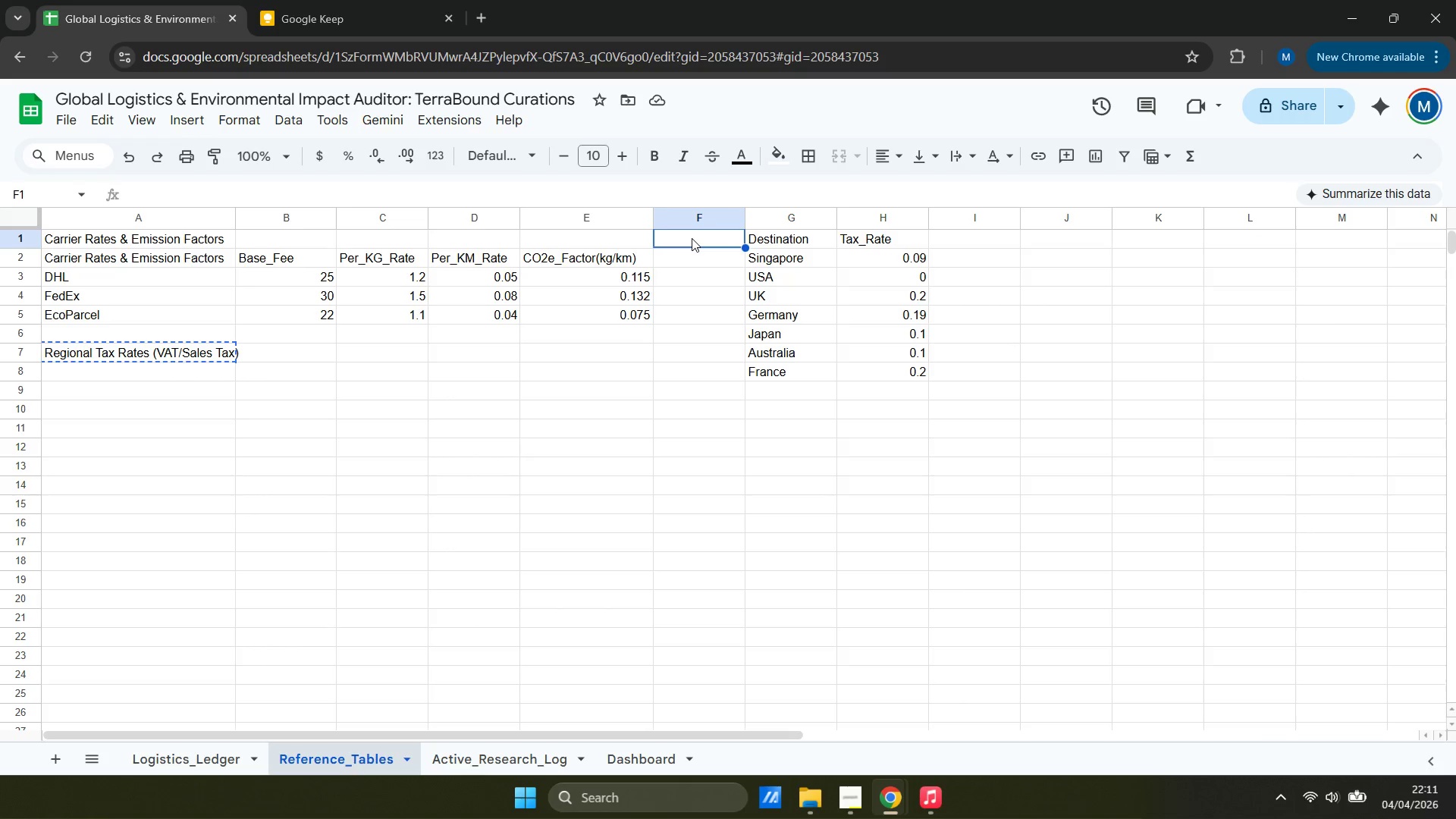 
key(Control+V)
 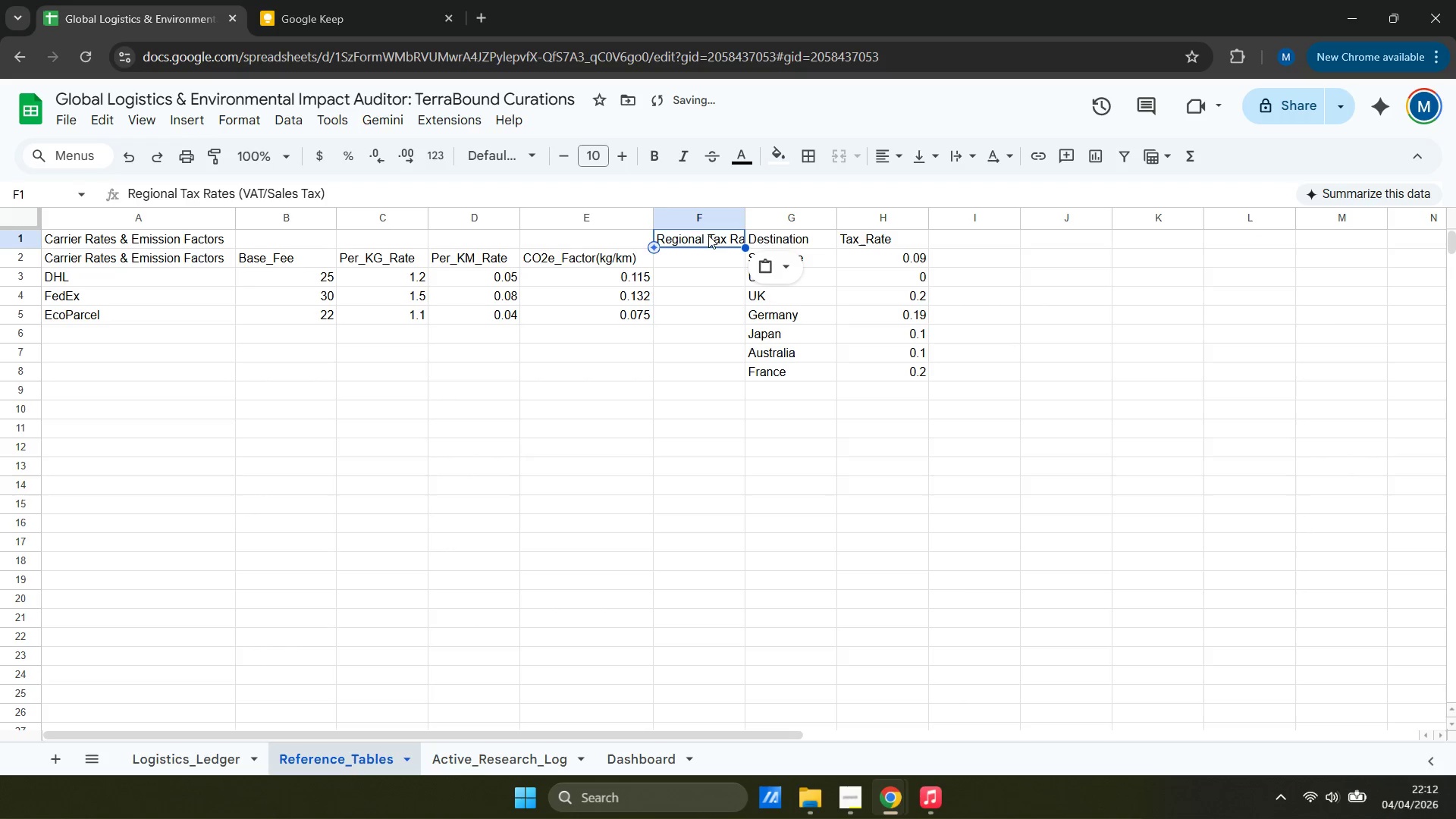 
left_click_drag(start_coordinate=[744, 221], to_coordinate=[847, 206])
 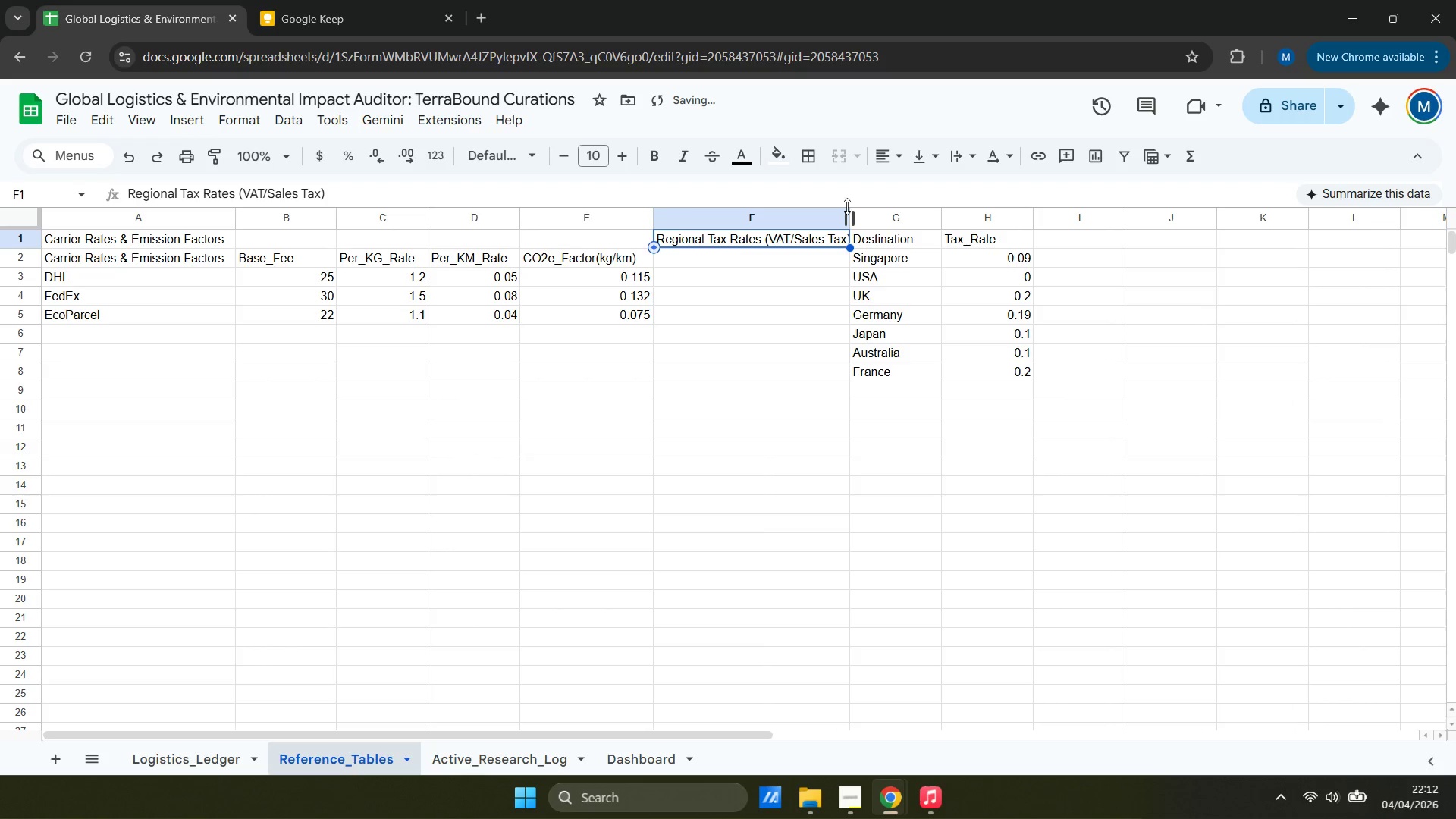 
left_click_drag(start_coordinate=[847, 206], to_coordinate=[868, 206])
 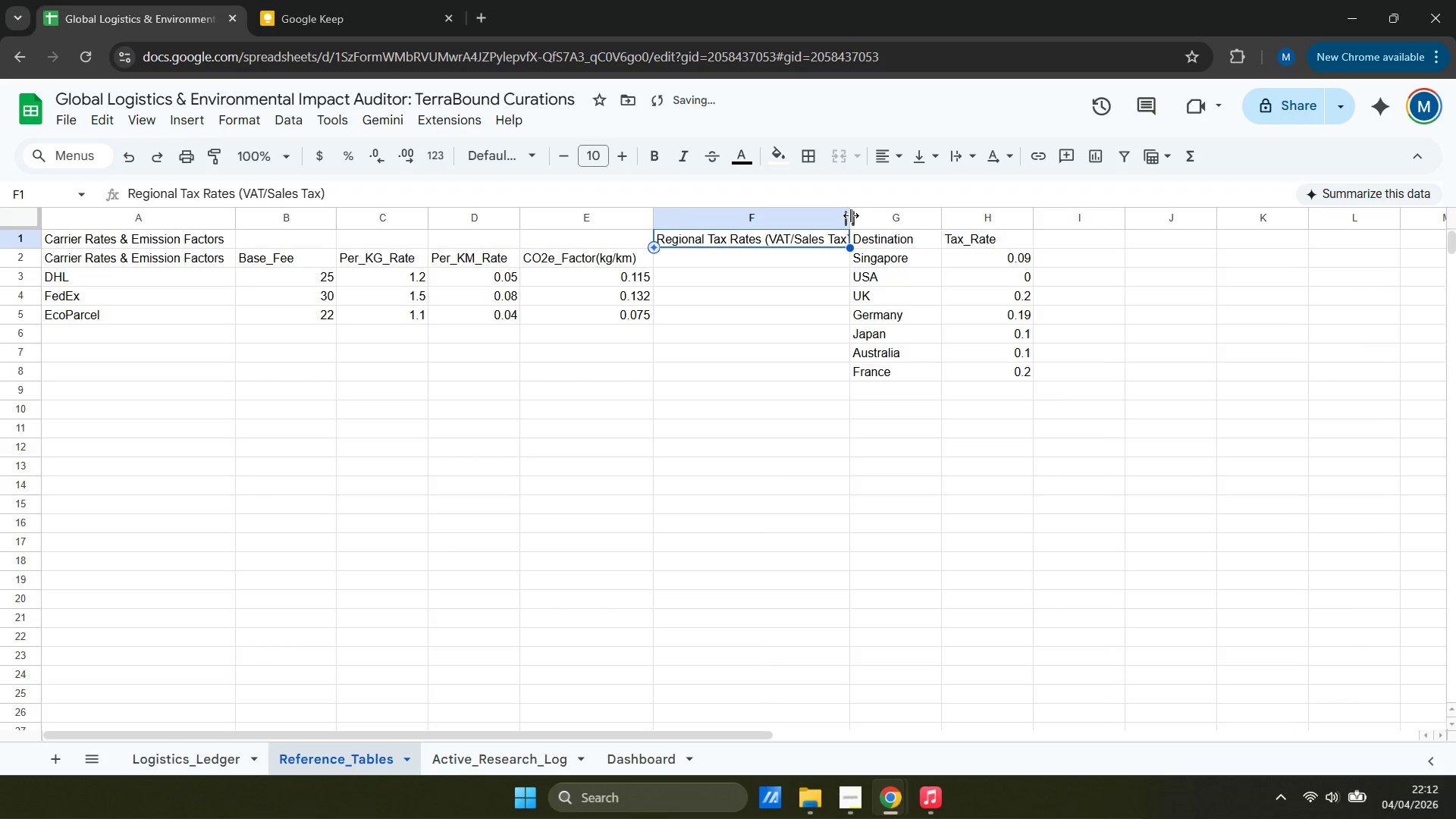 
left_click_drag(start_coordinate=[851, 215], to_coordinate=[886, 217])
 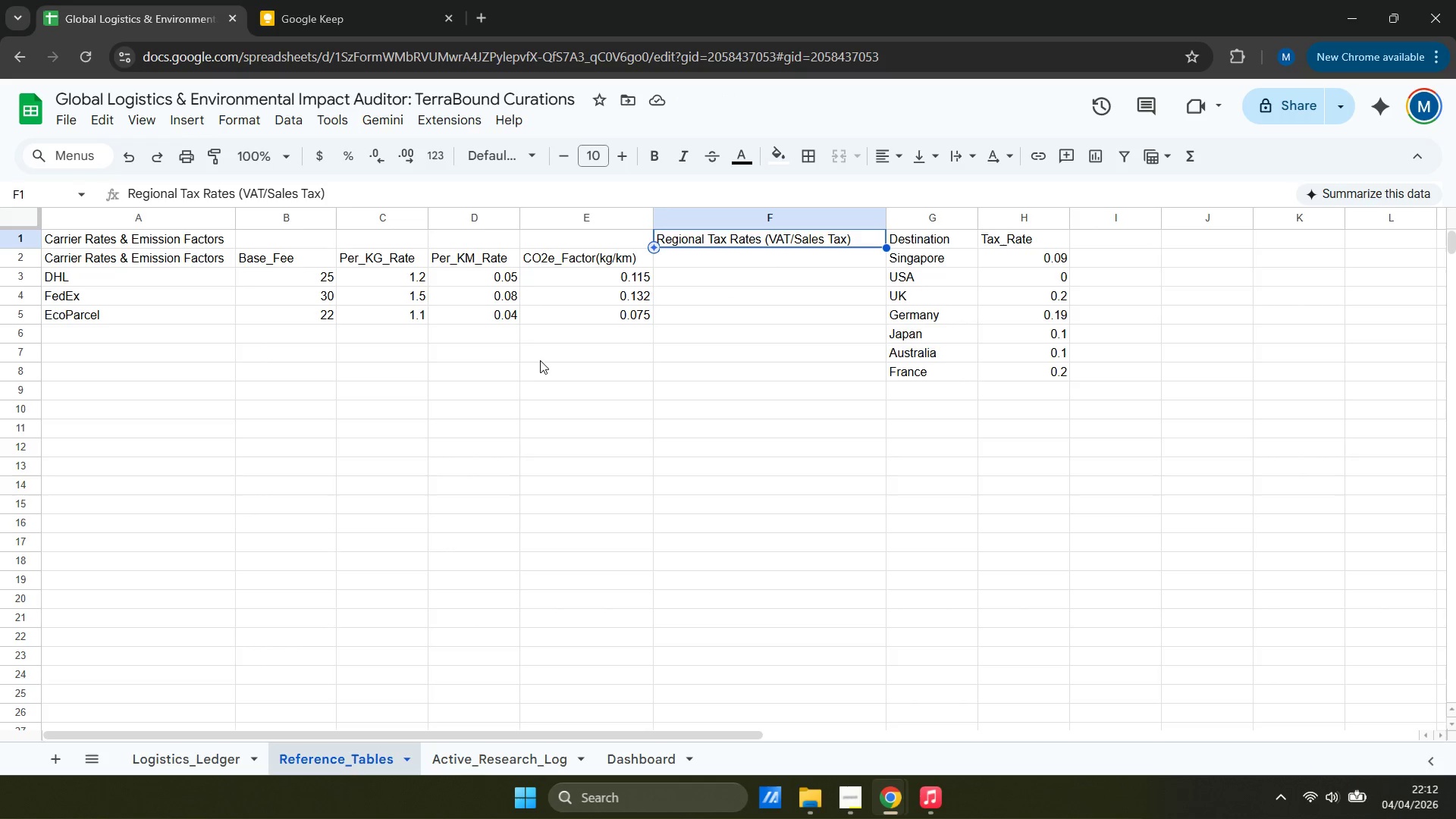 
wait(12.91)
 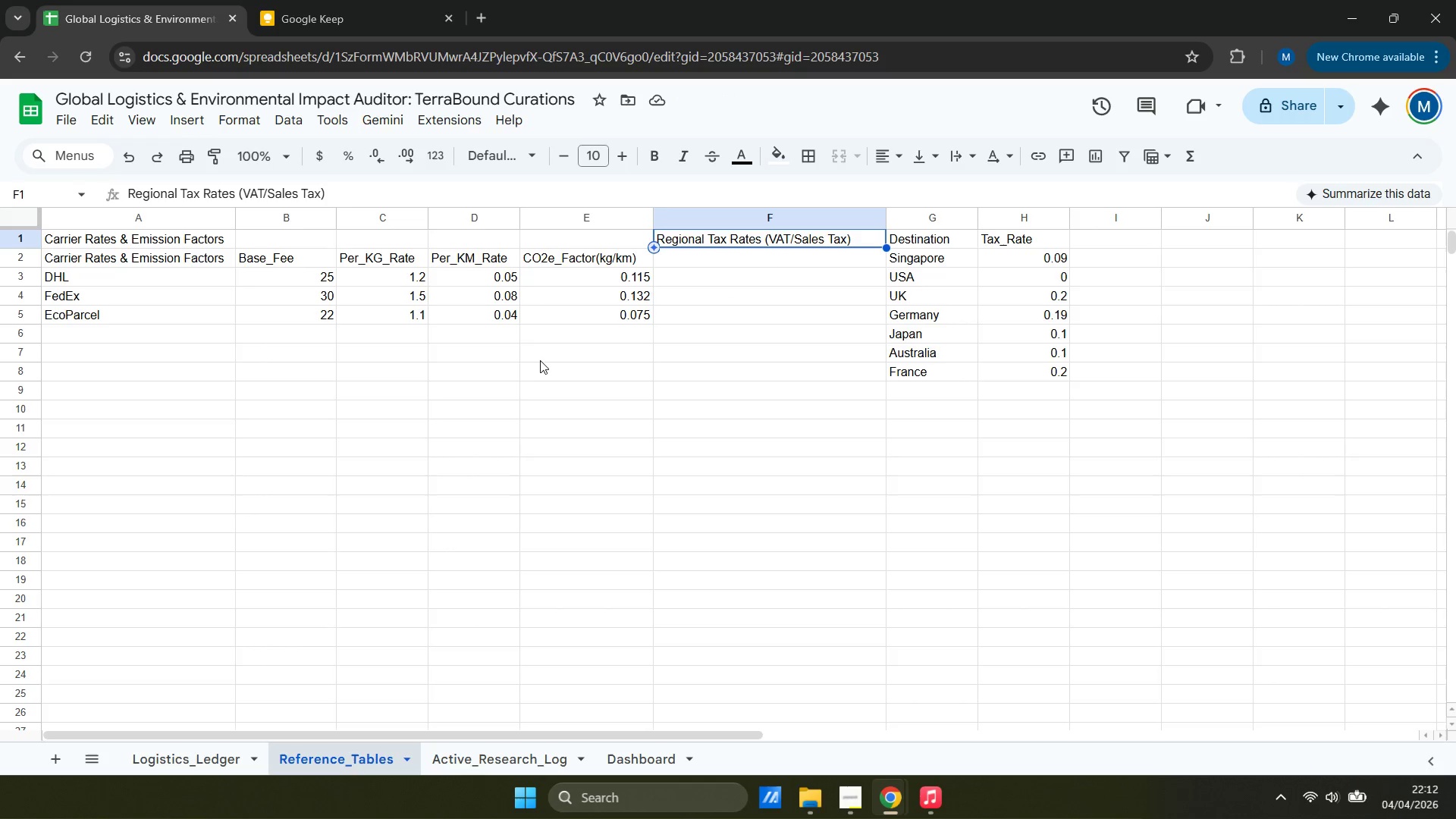 
left_click([168, 764])
 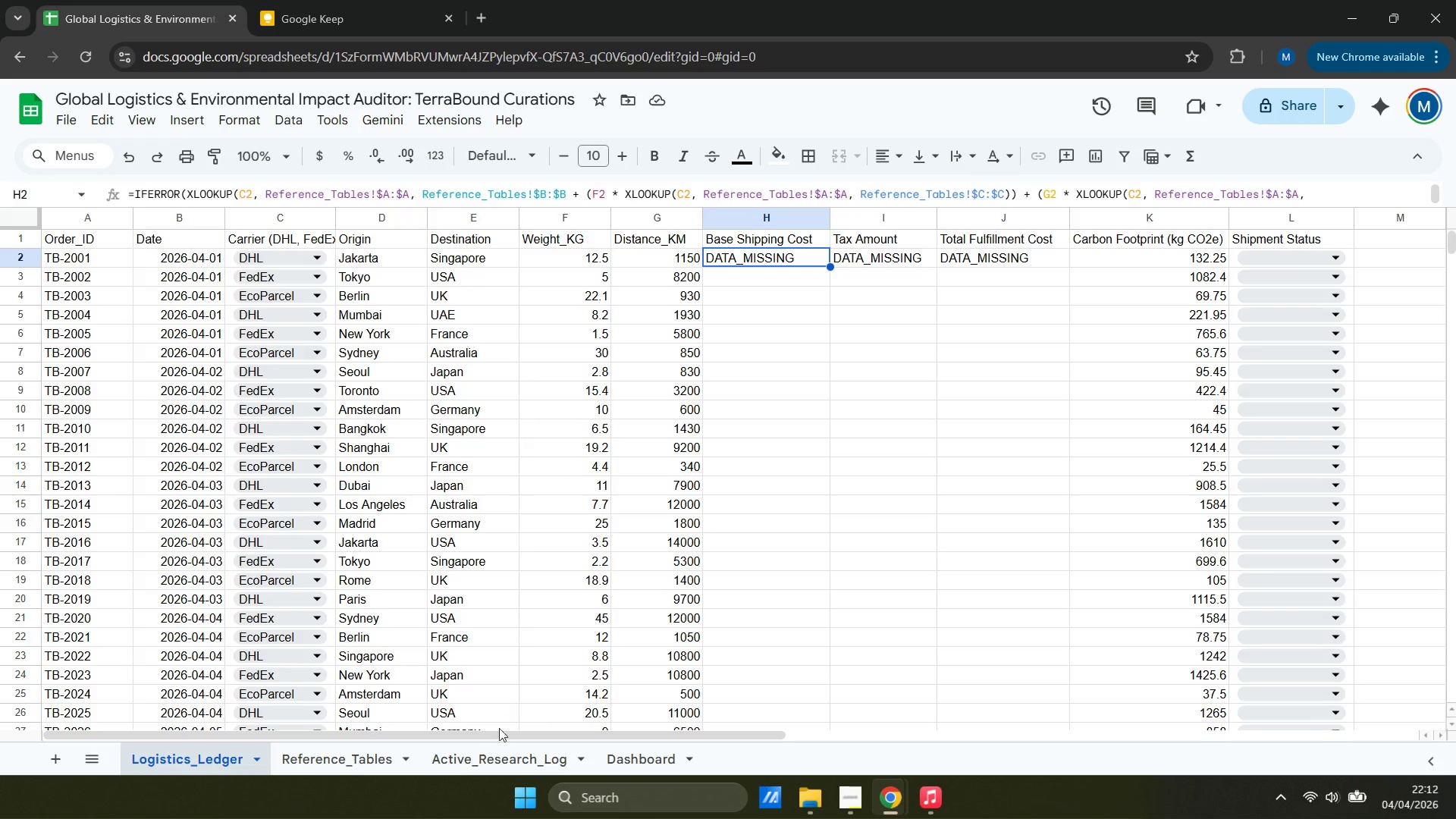 
left_click([356, 767])
 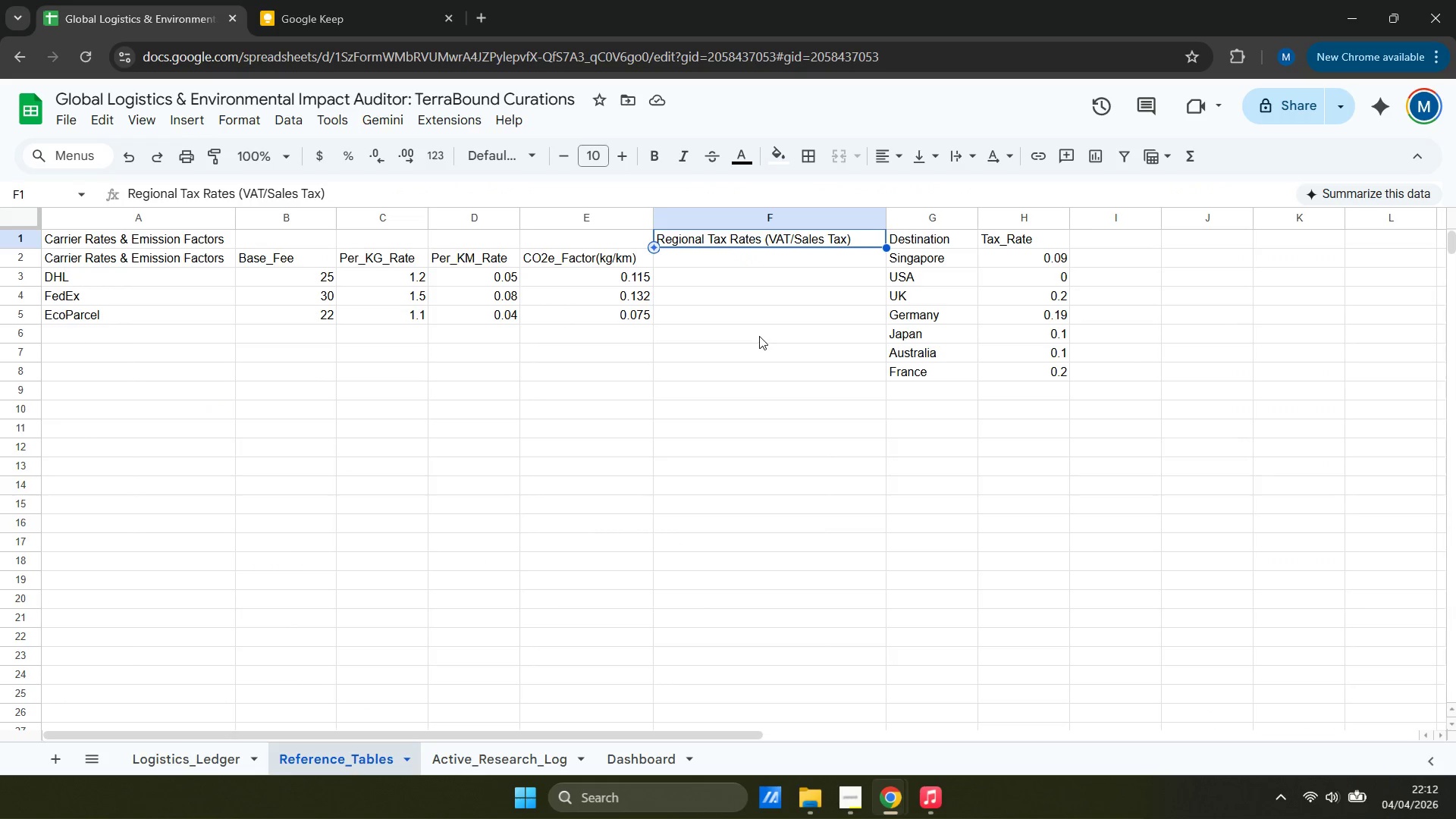 
wait(11.12)
 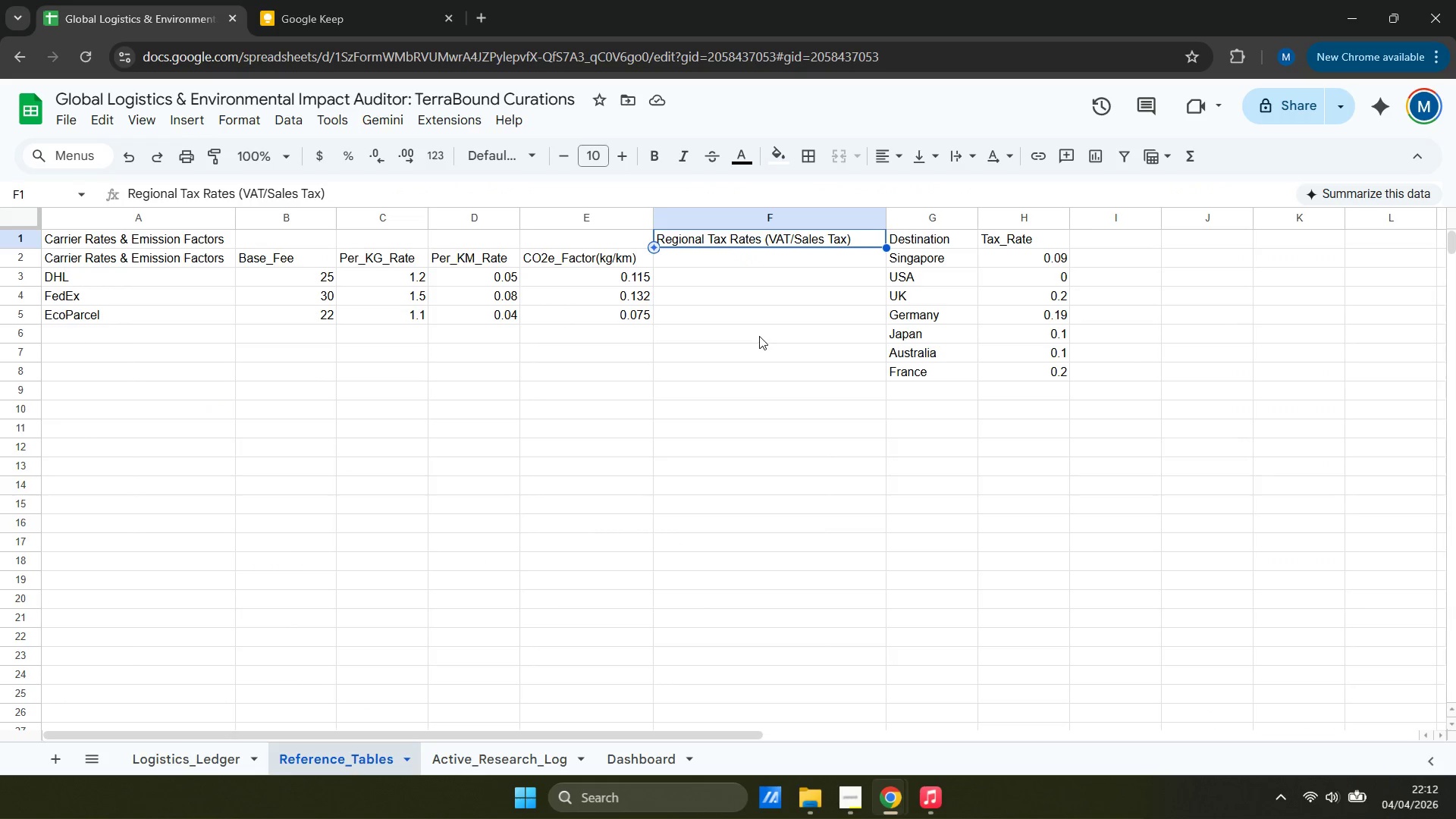 
left_click([214, 761])
 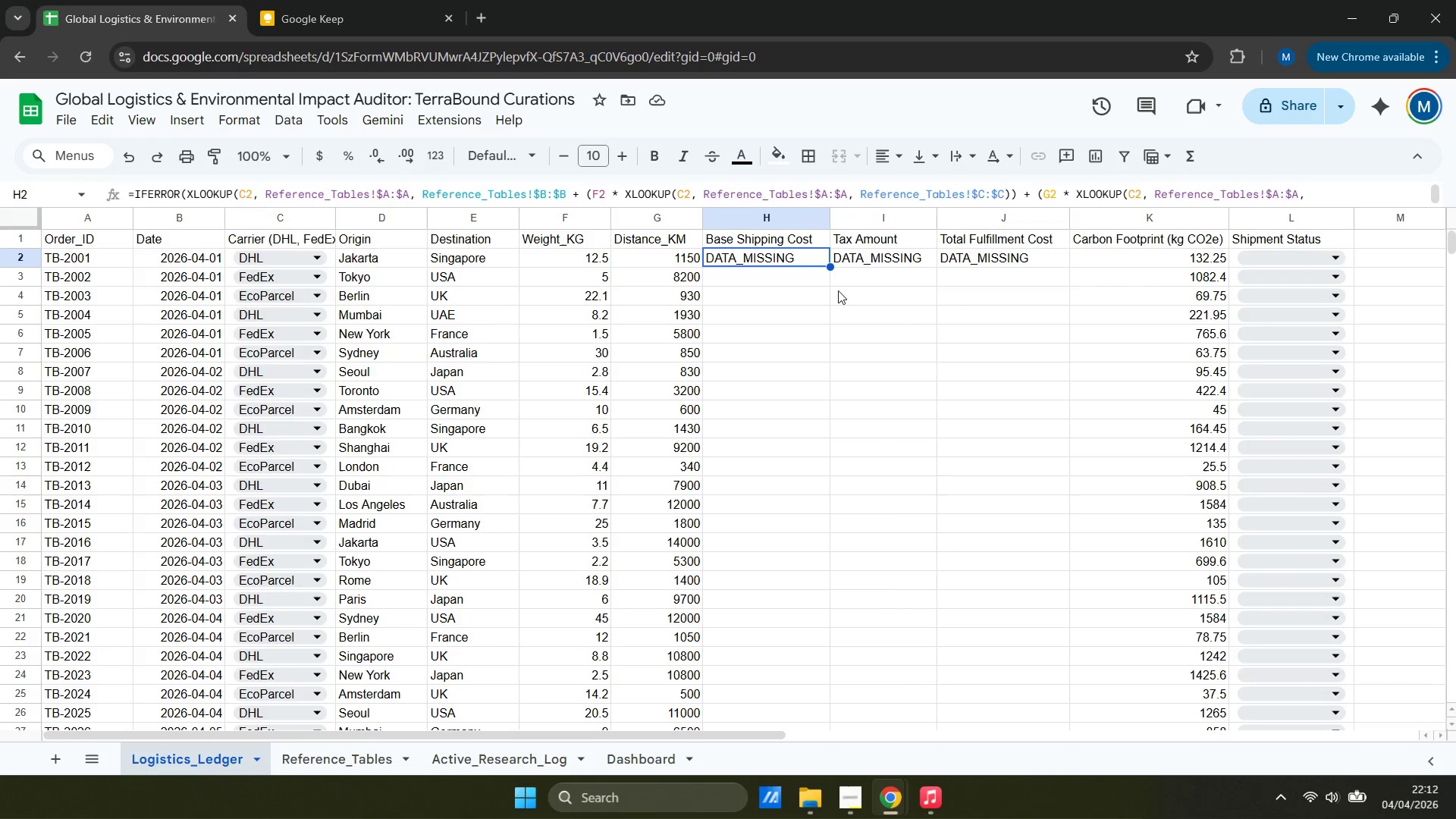 
left_click([877, 254])
 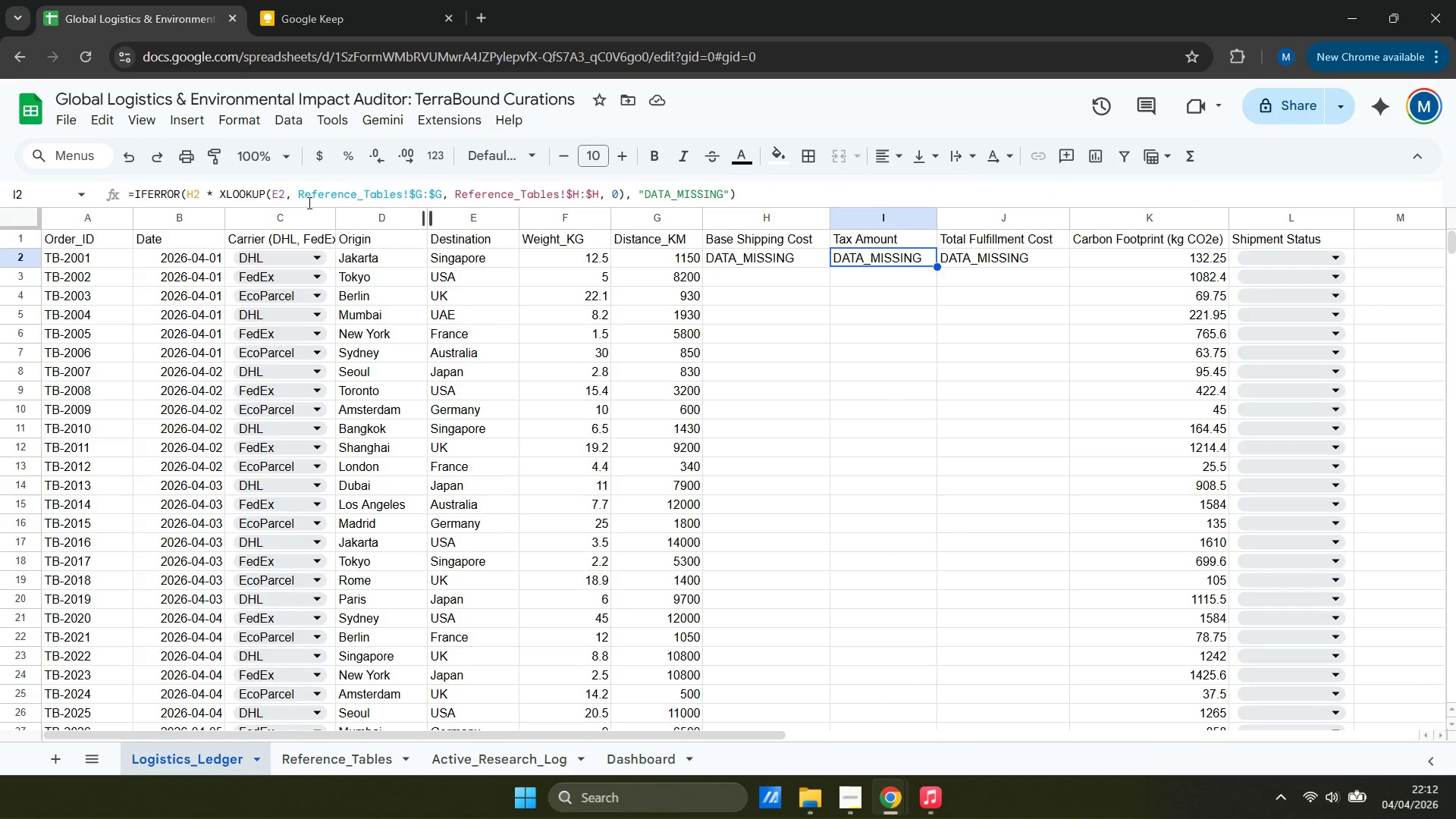 
wait(6.16)
 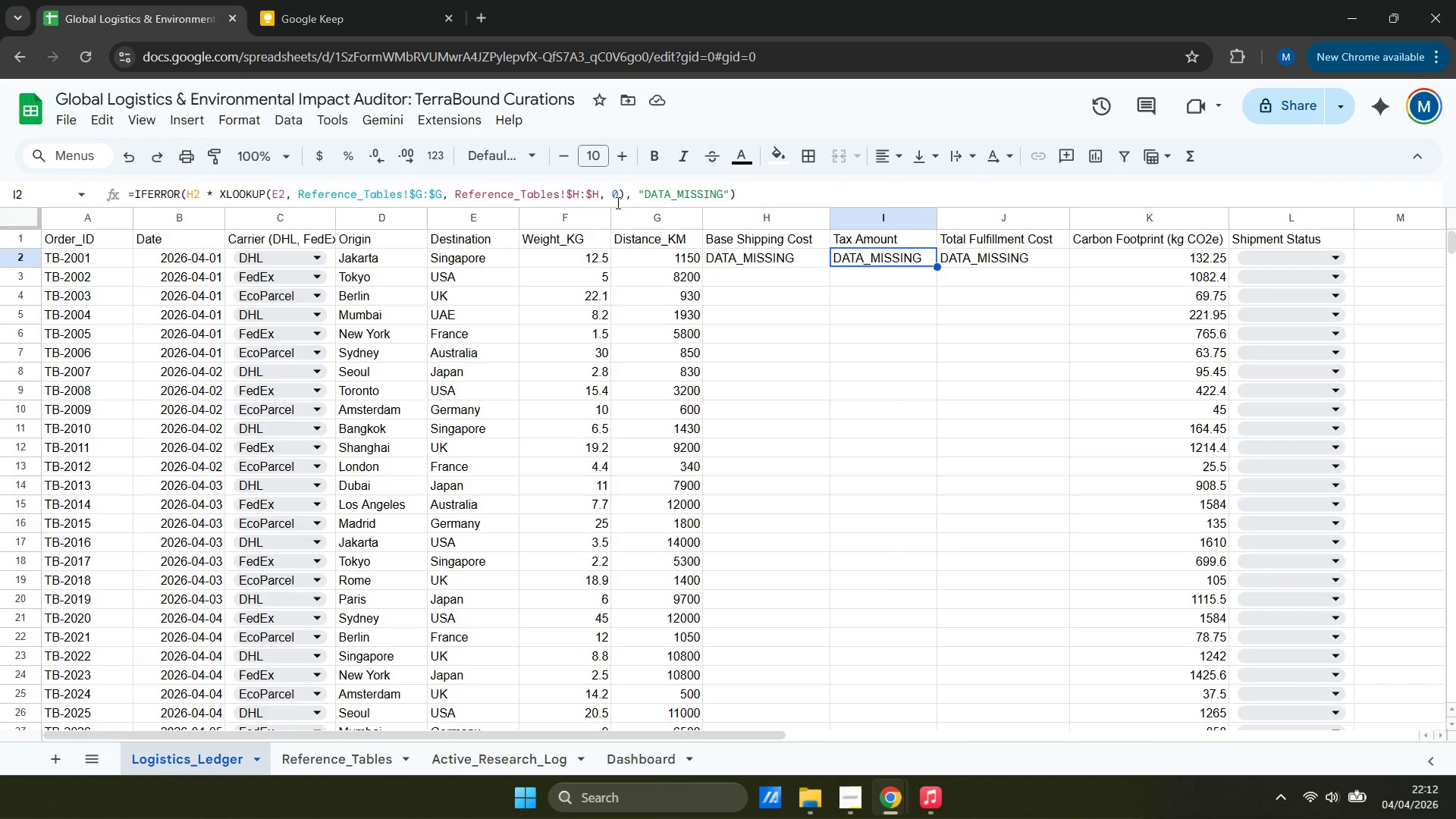 
left_click([554, 190])
 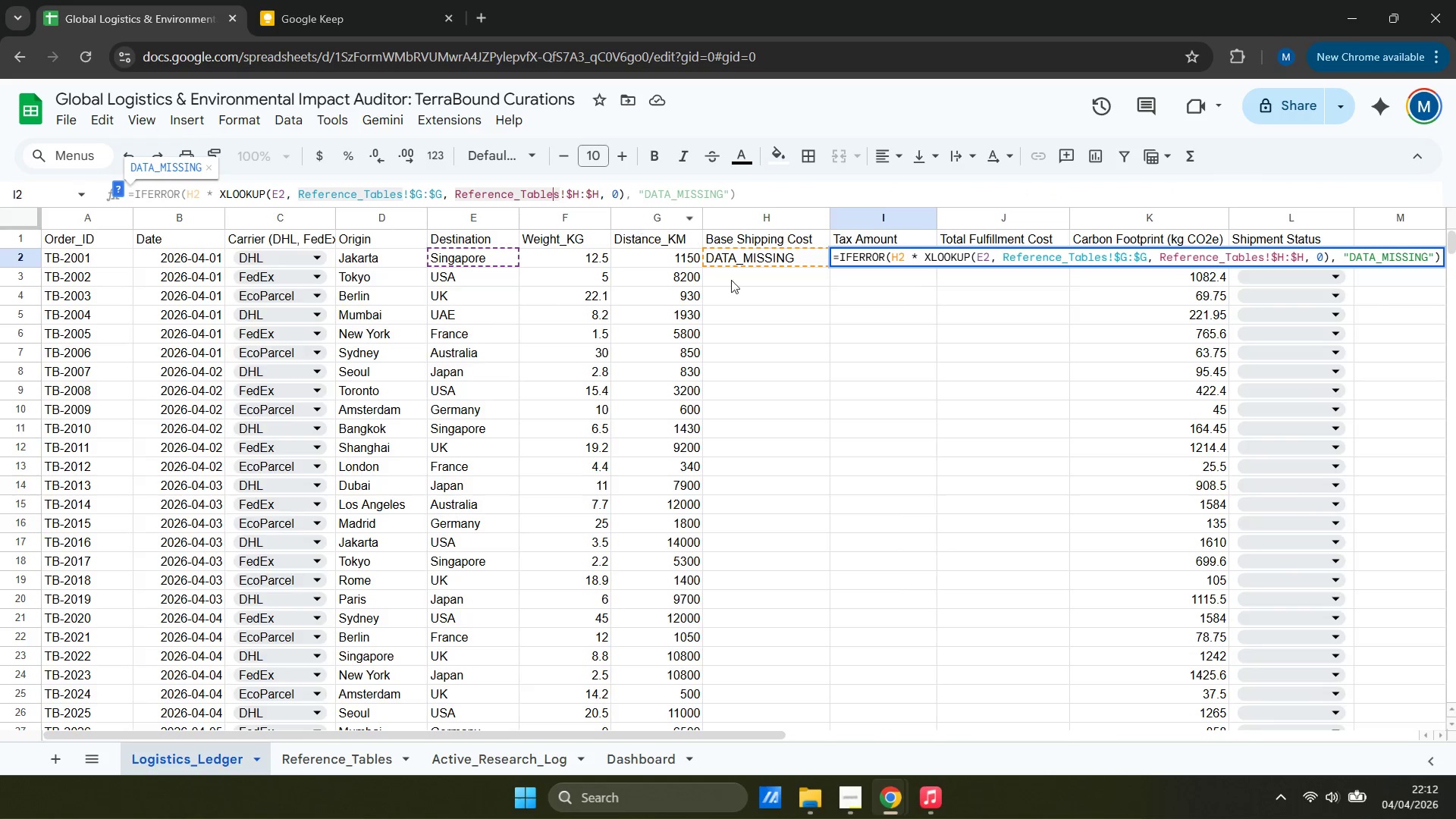 
left_click([889, 318])
 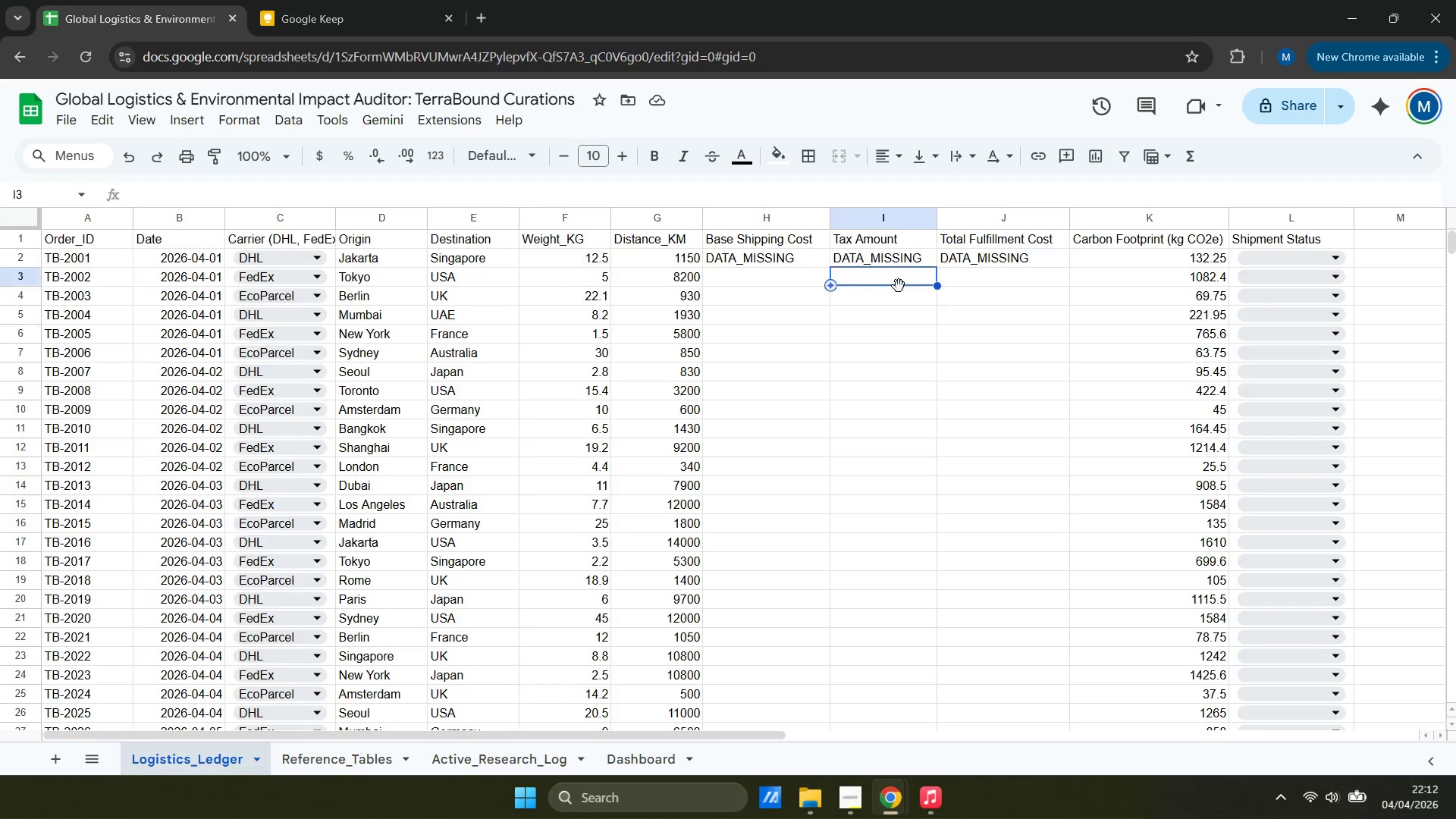 
double_click([900, 262])
 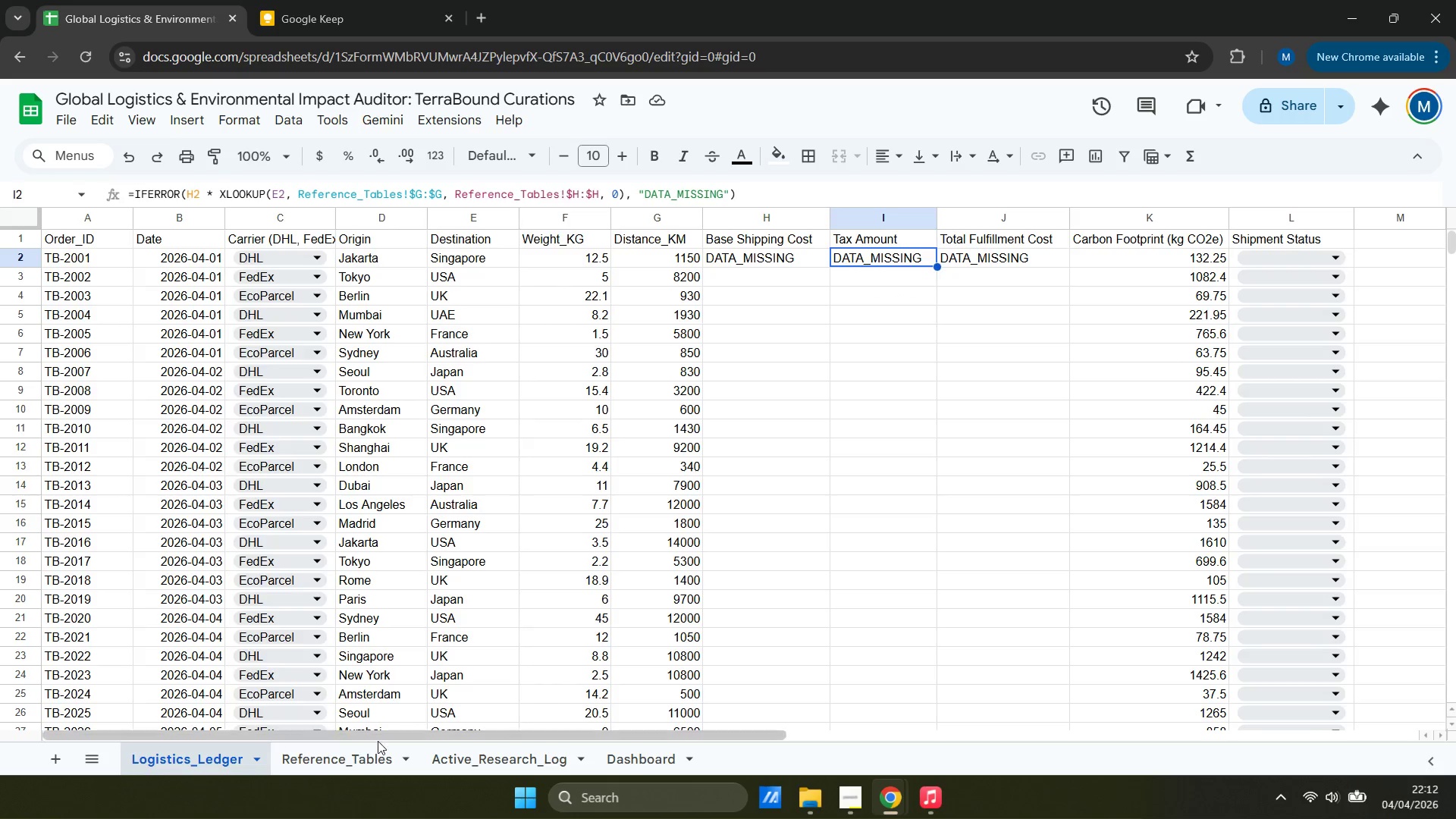 
left_click([325, 762])
 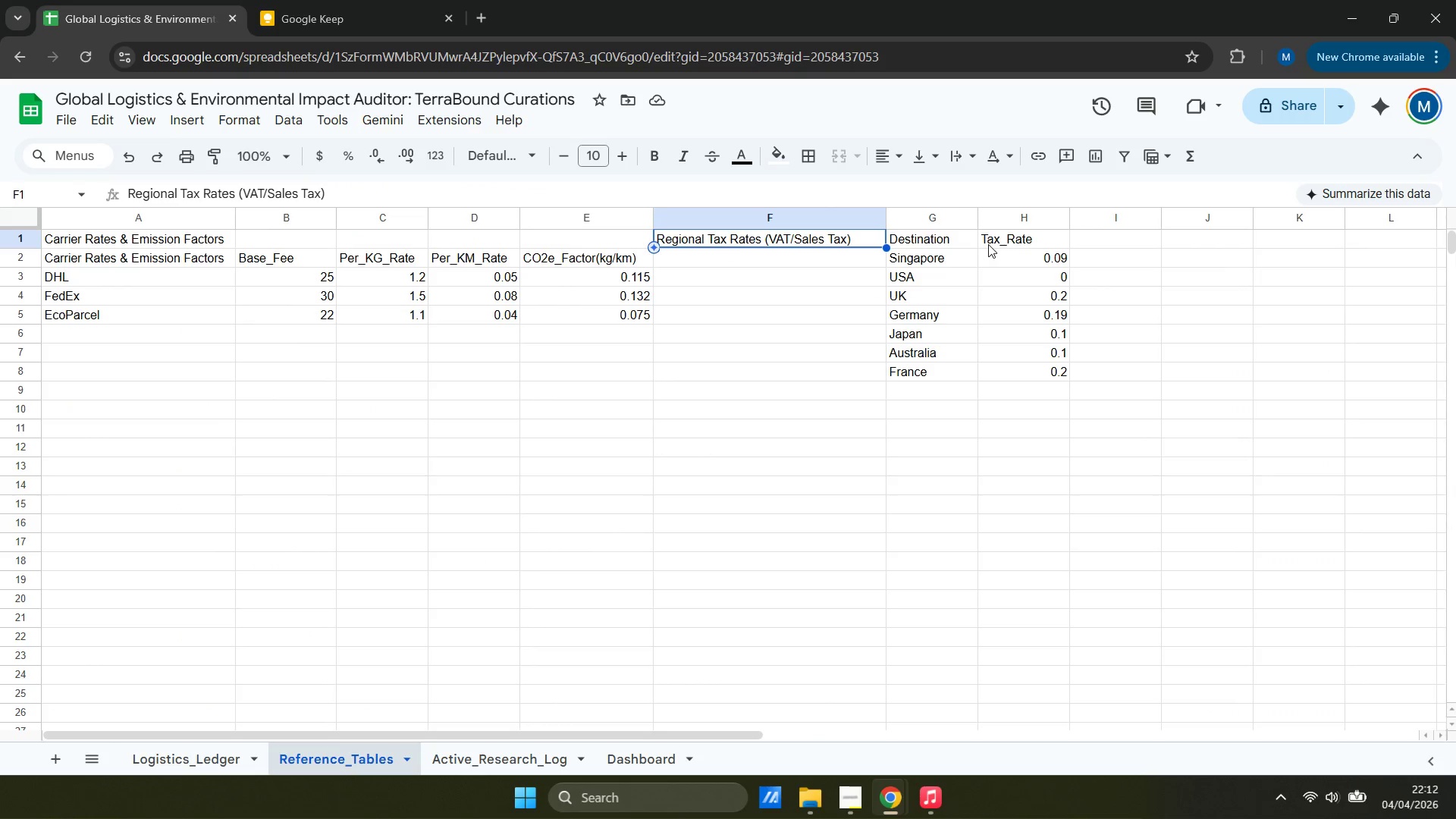 
wait(11.22)
 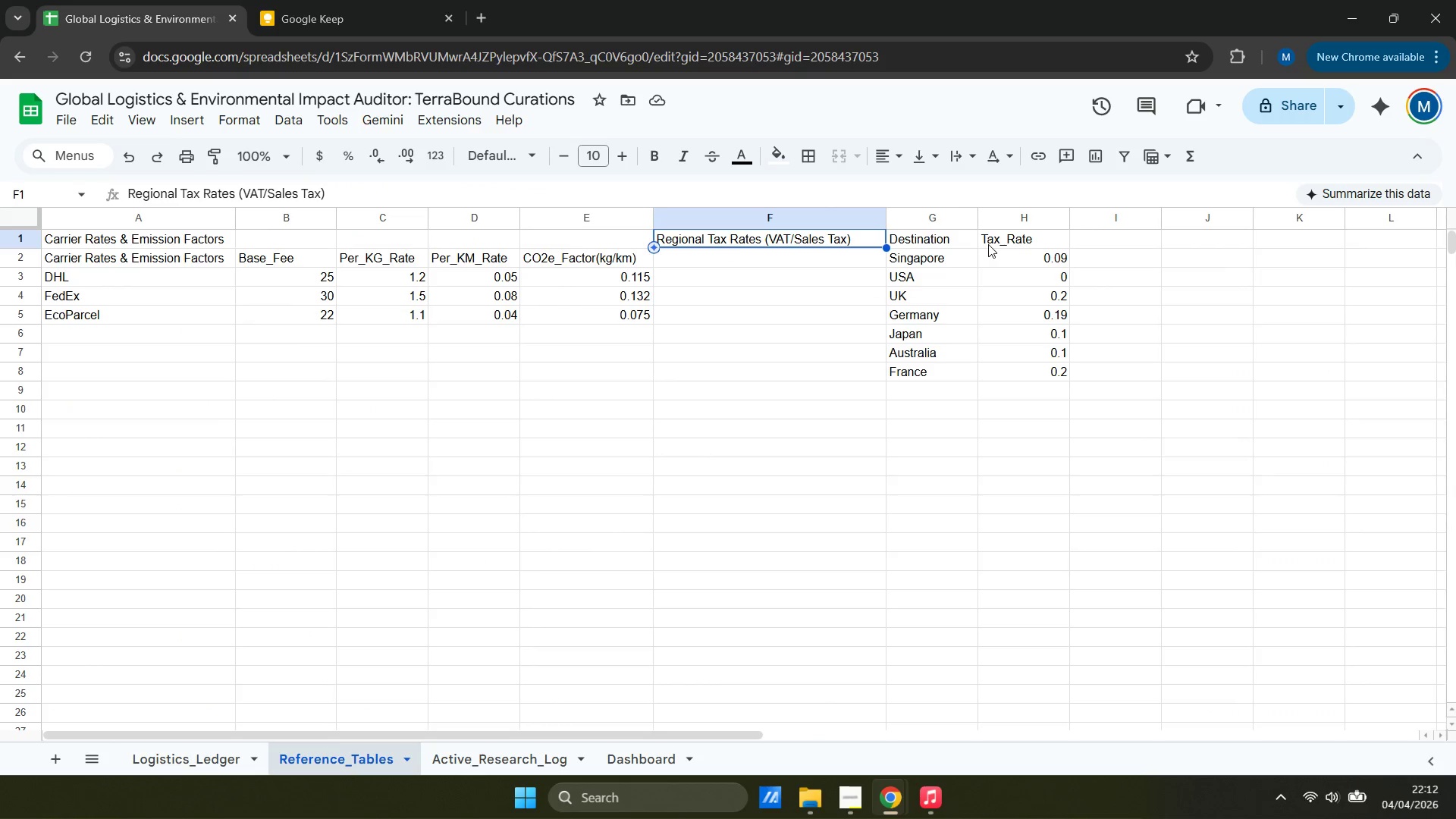 
left_click([987, 335])
 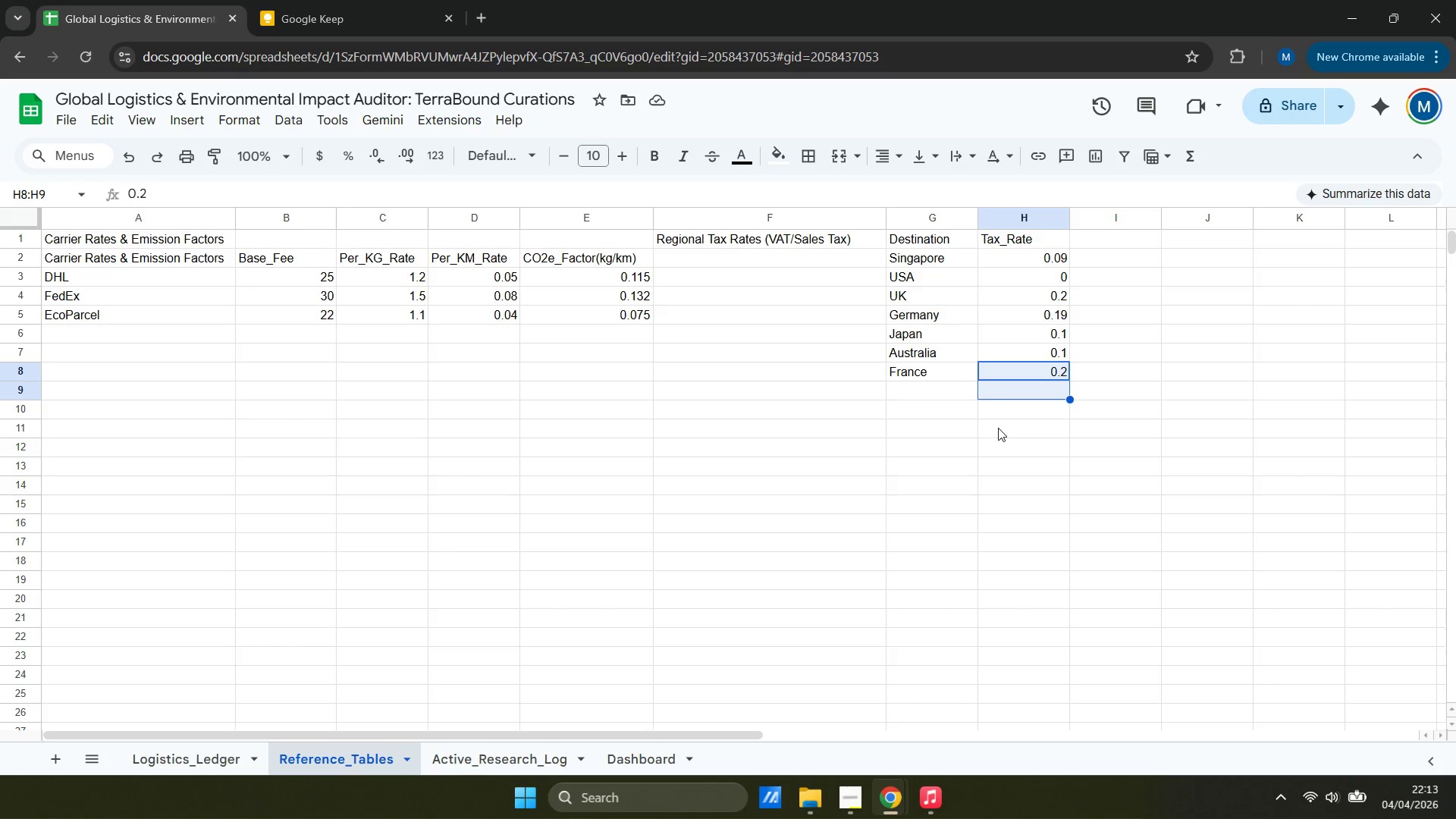 
wait(14.16)
 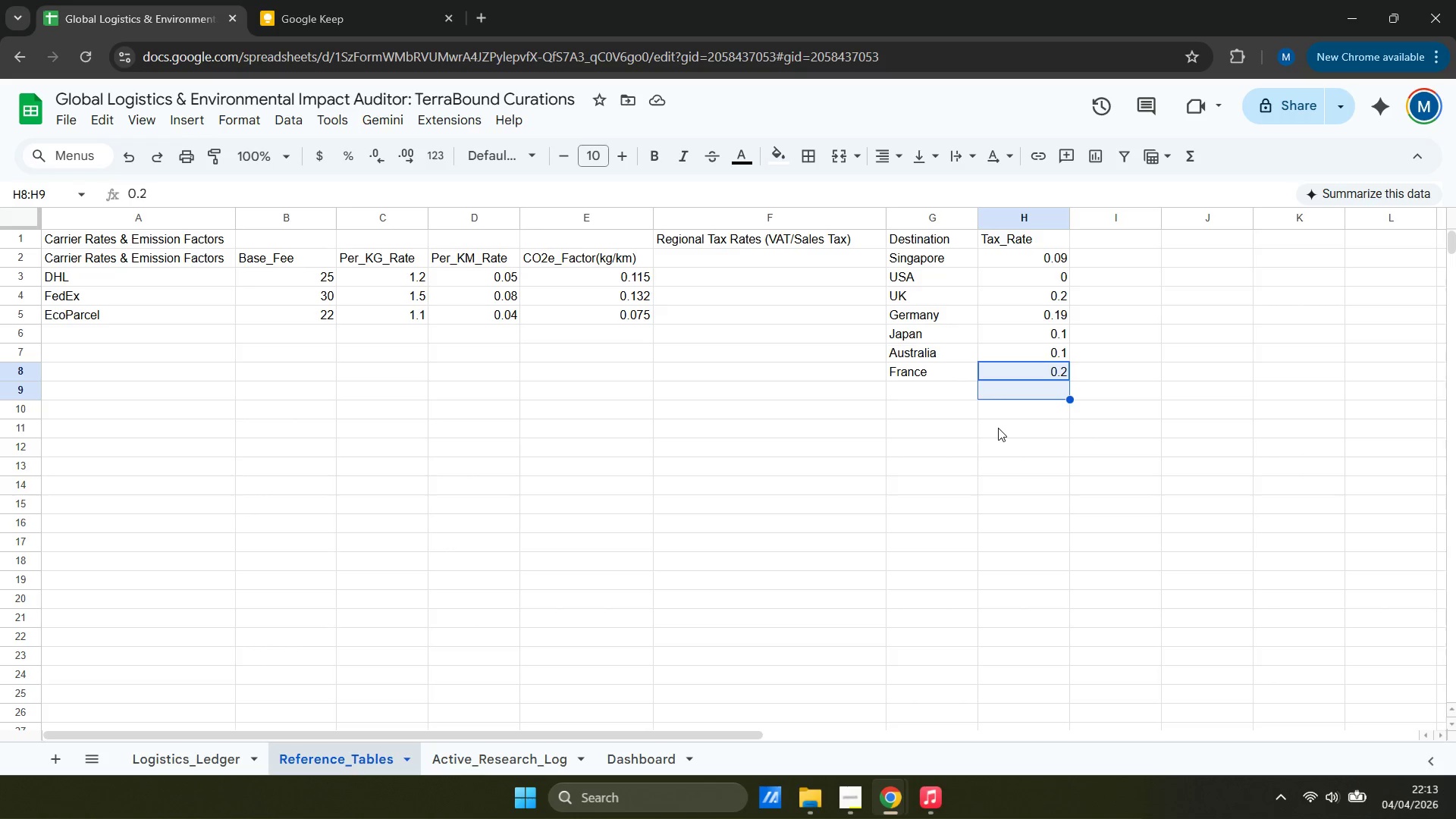 
left_click([953, 243])
 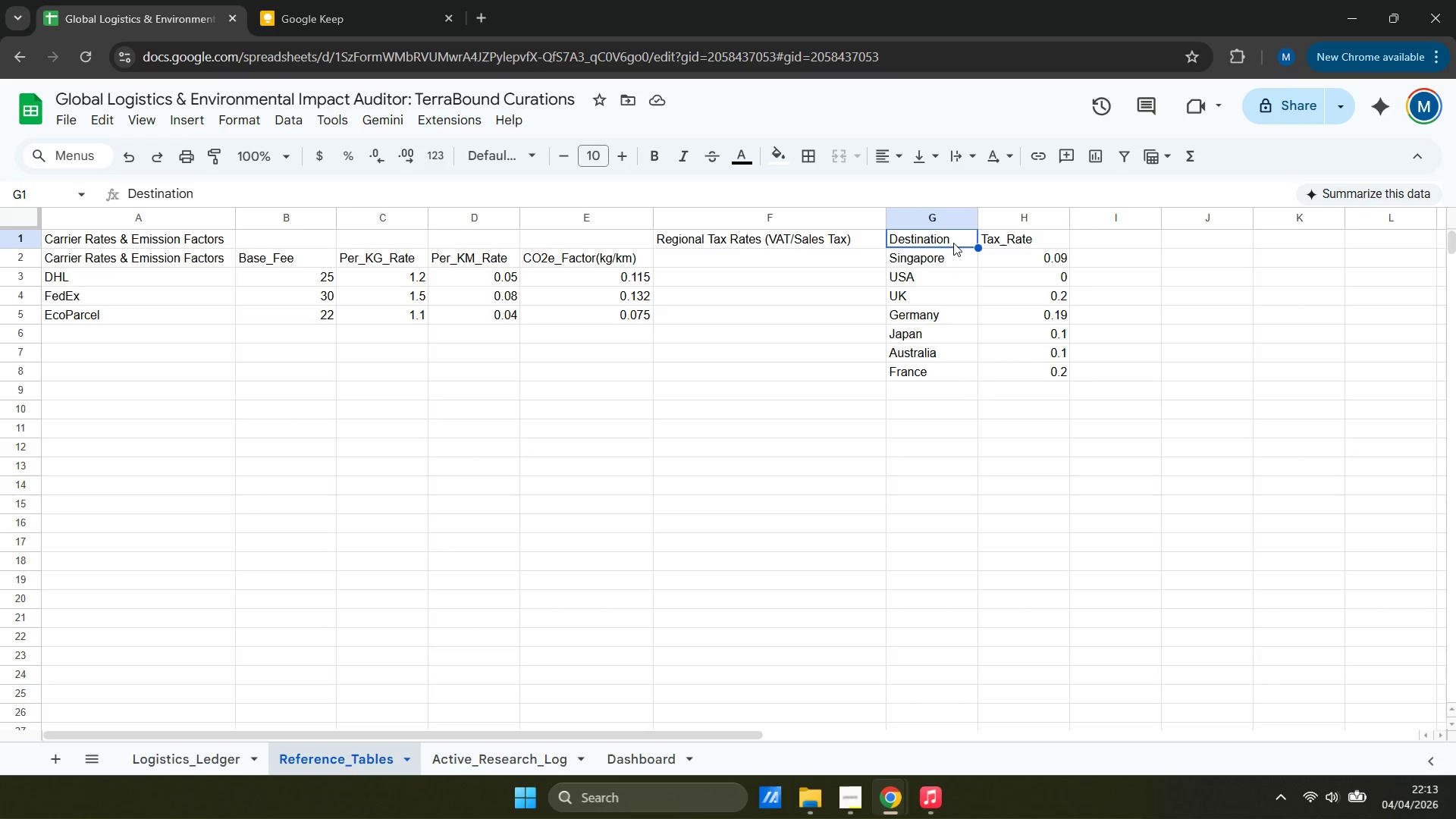 
left_click_drag(start_coordinate=[955, 259], to_coordinate=[960, 381])
 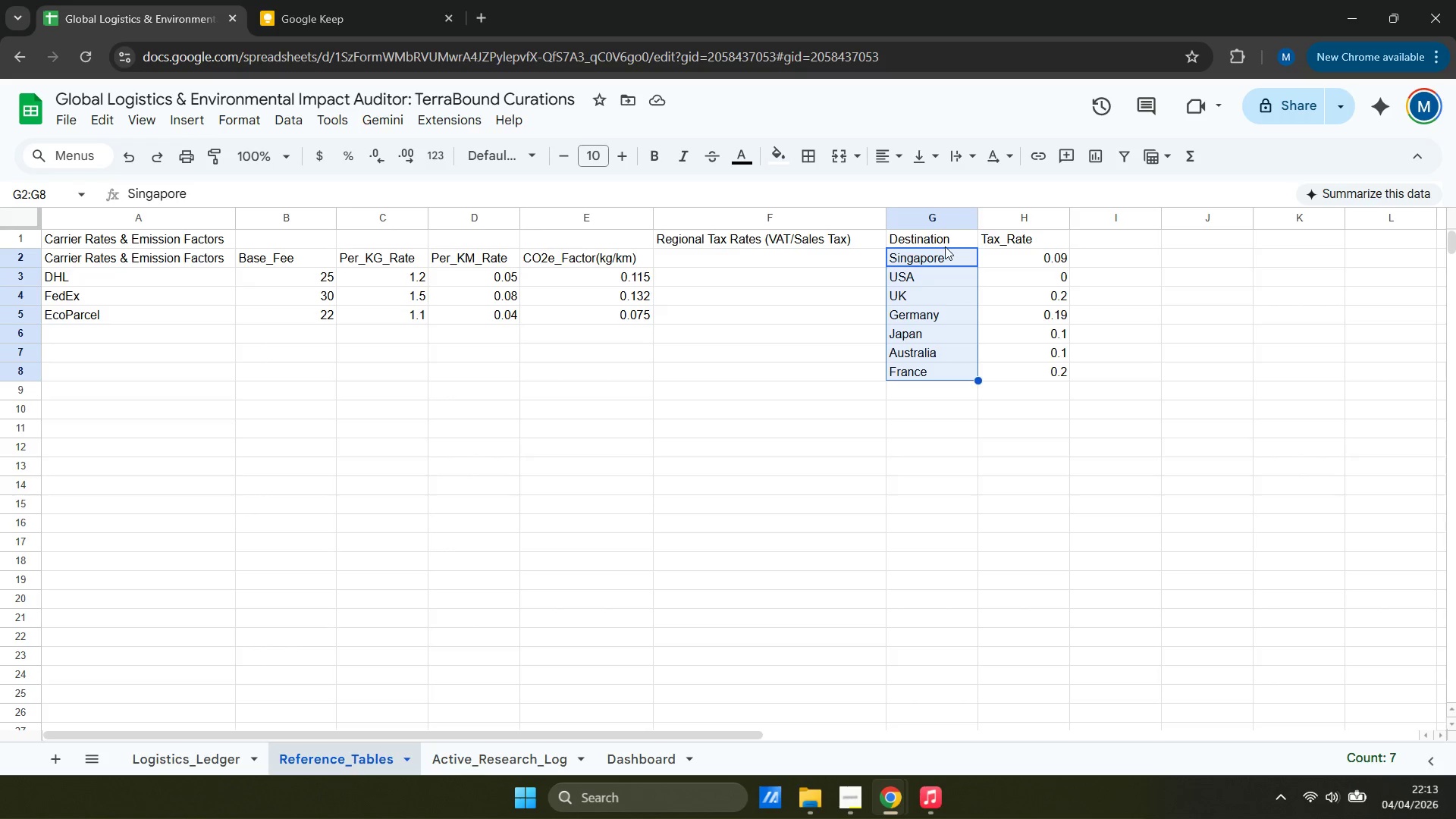 
left_click([949, 243])
 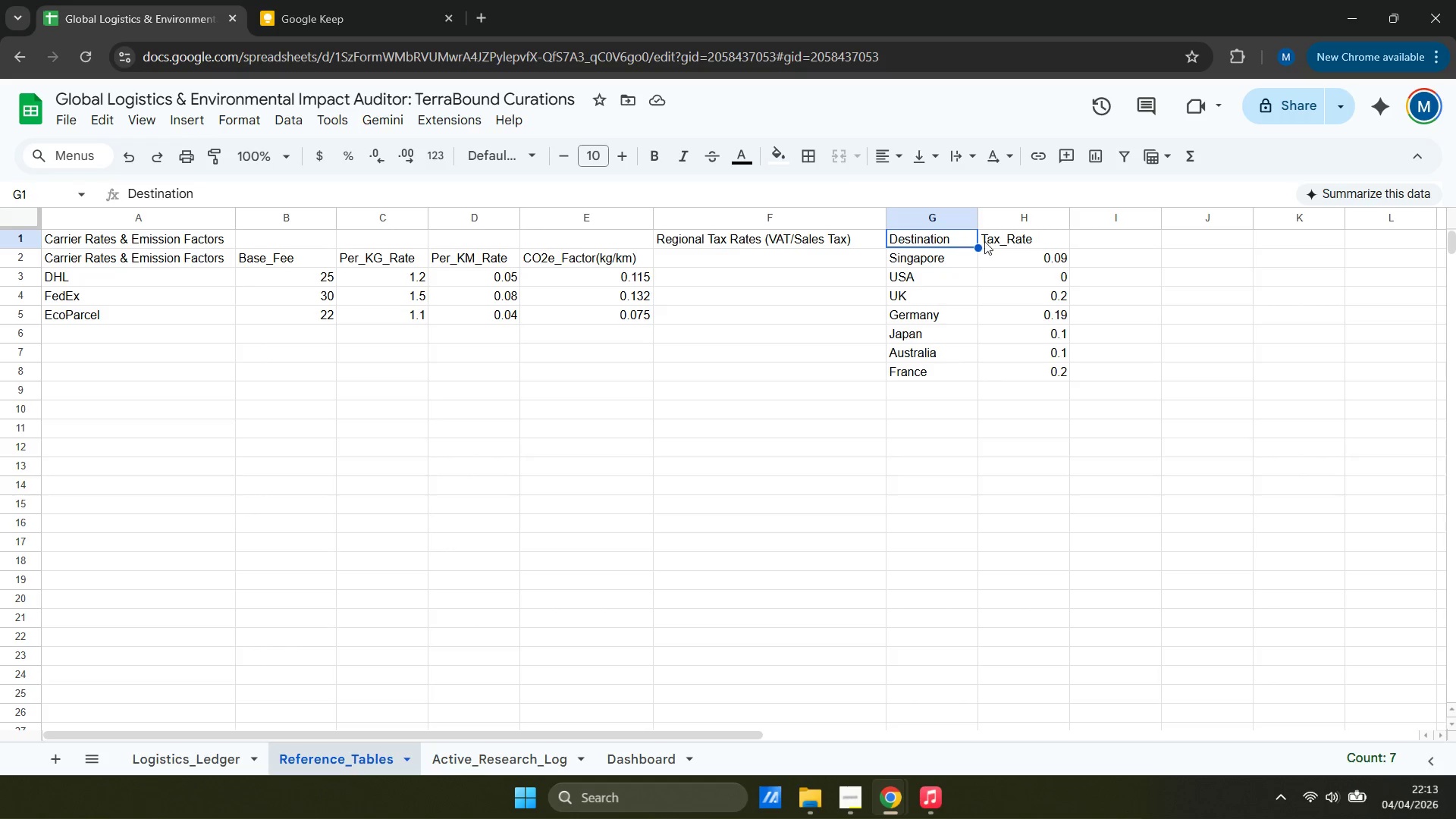 
left_click_drag(start_coordinate=[1003, 240], to_coordinate=[1019, 372])
 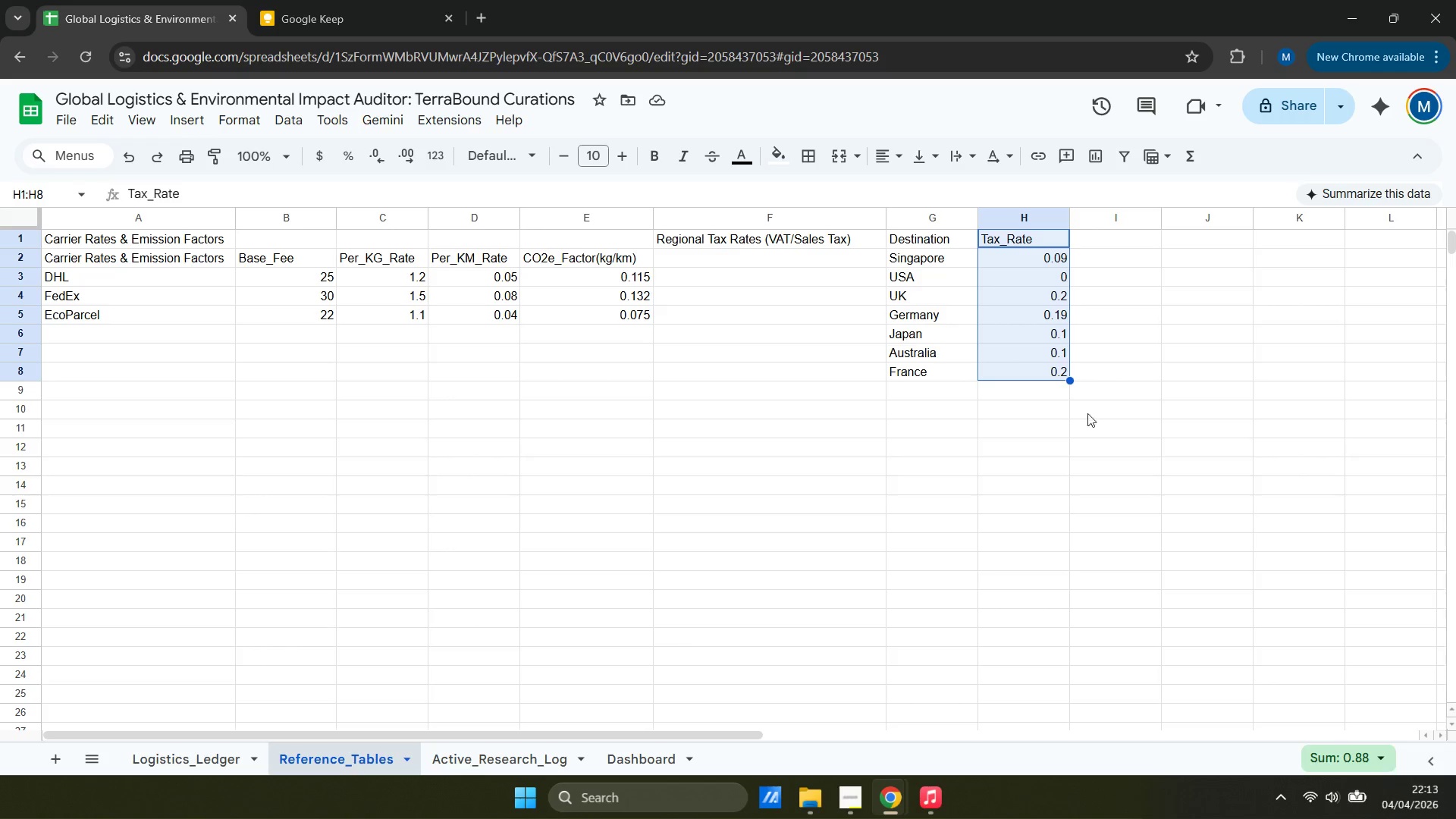 
left_click([1053, 262])
 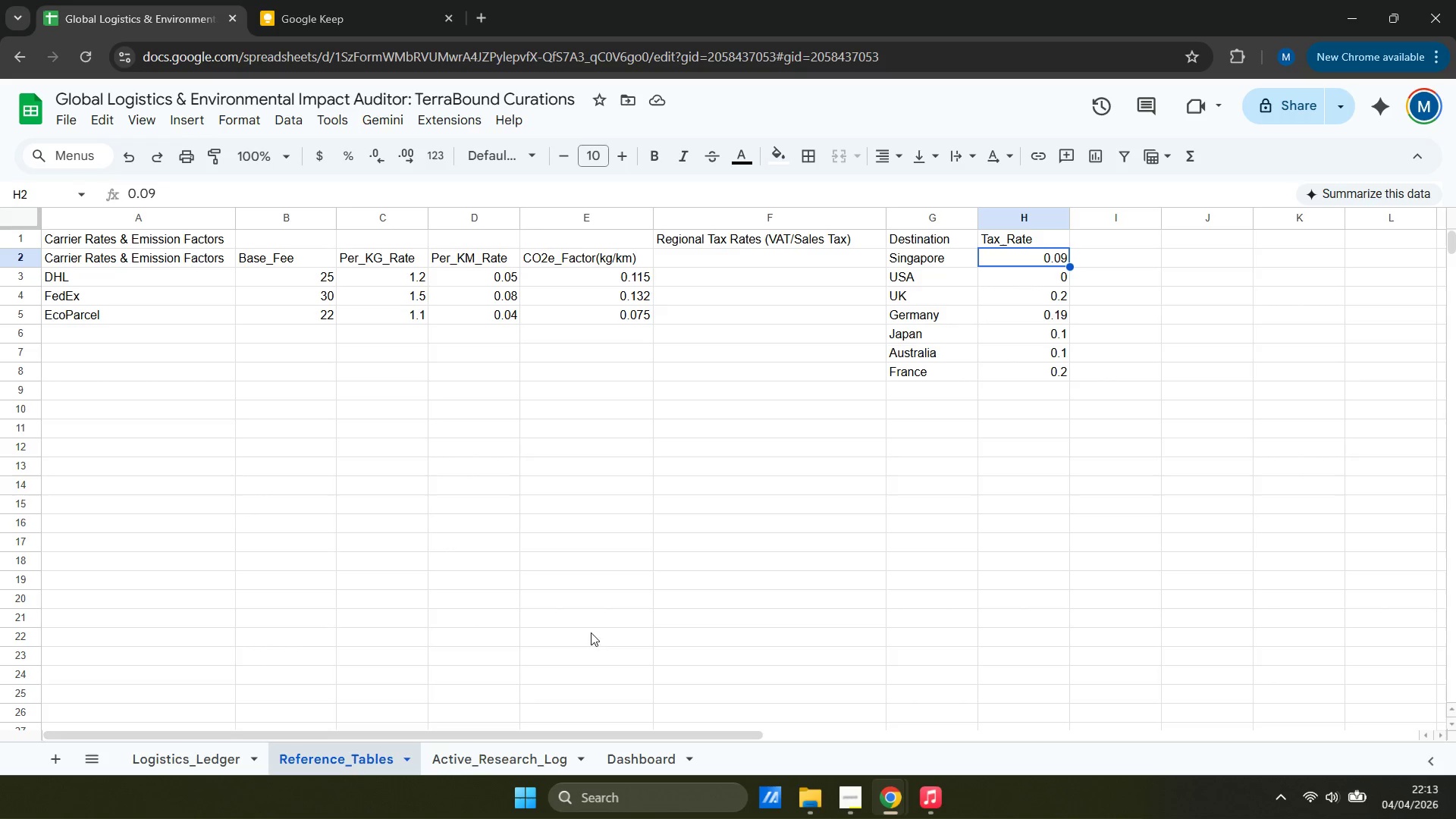 
wait(7.41)
 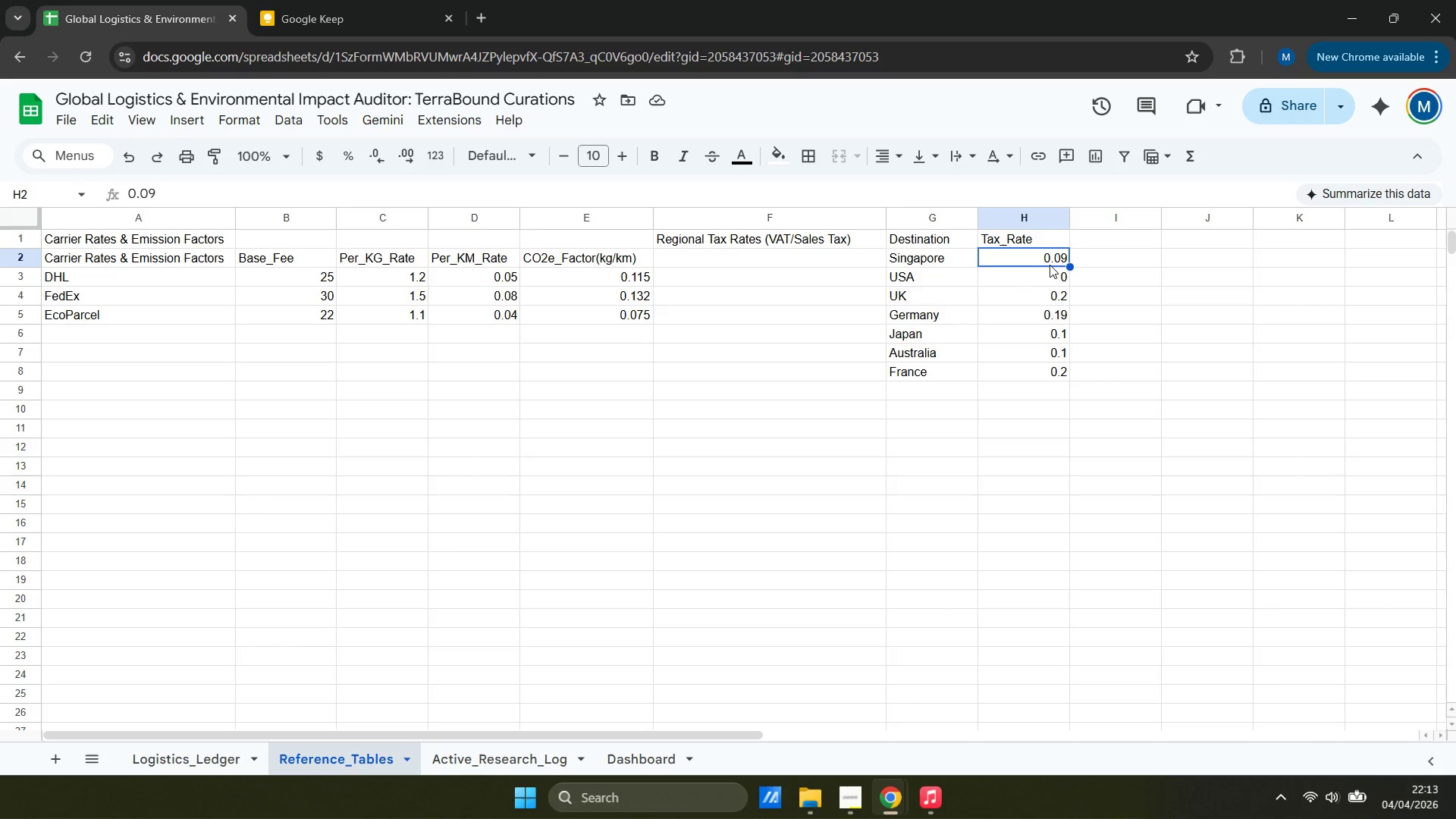 
left_click([212, 758])
 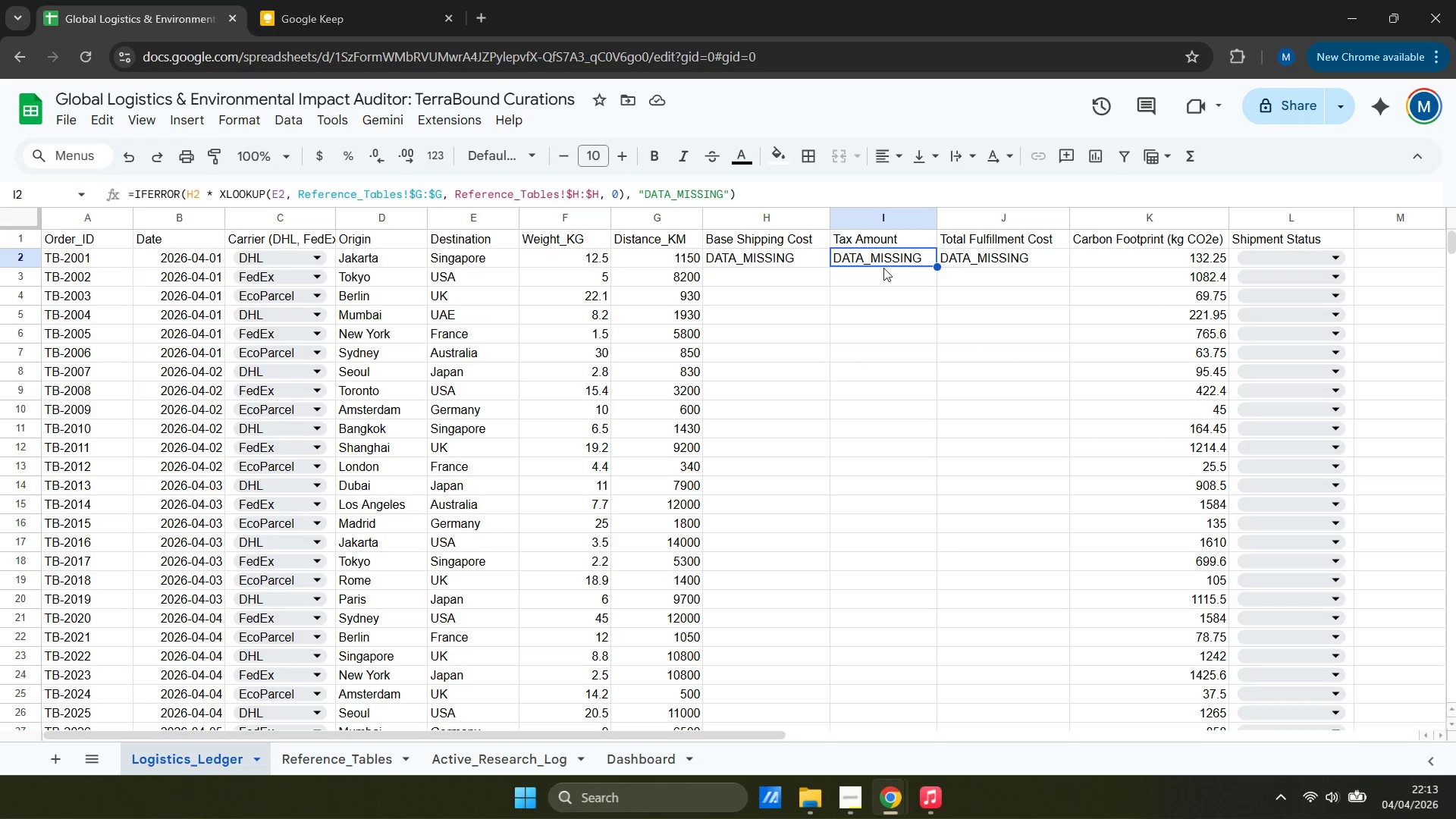 
left_click([777, 258])
 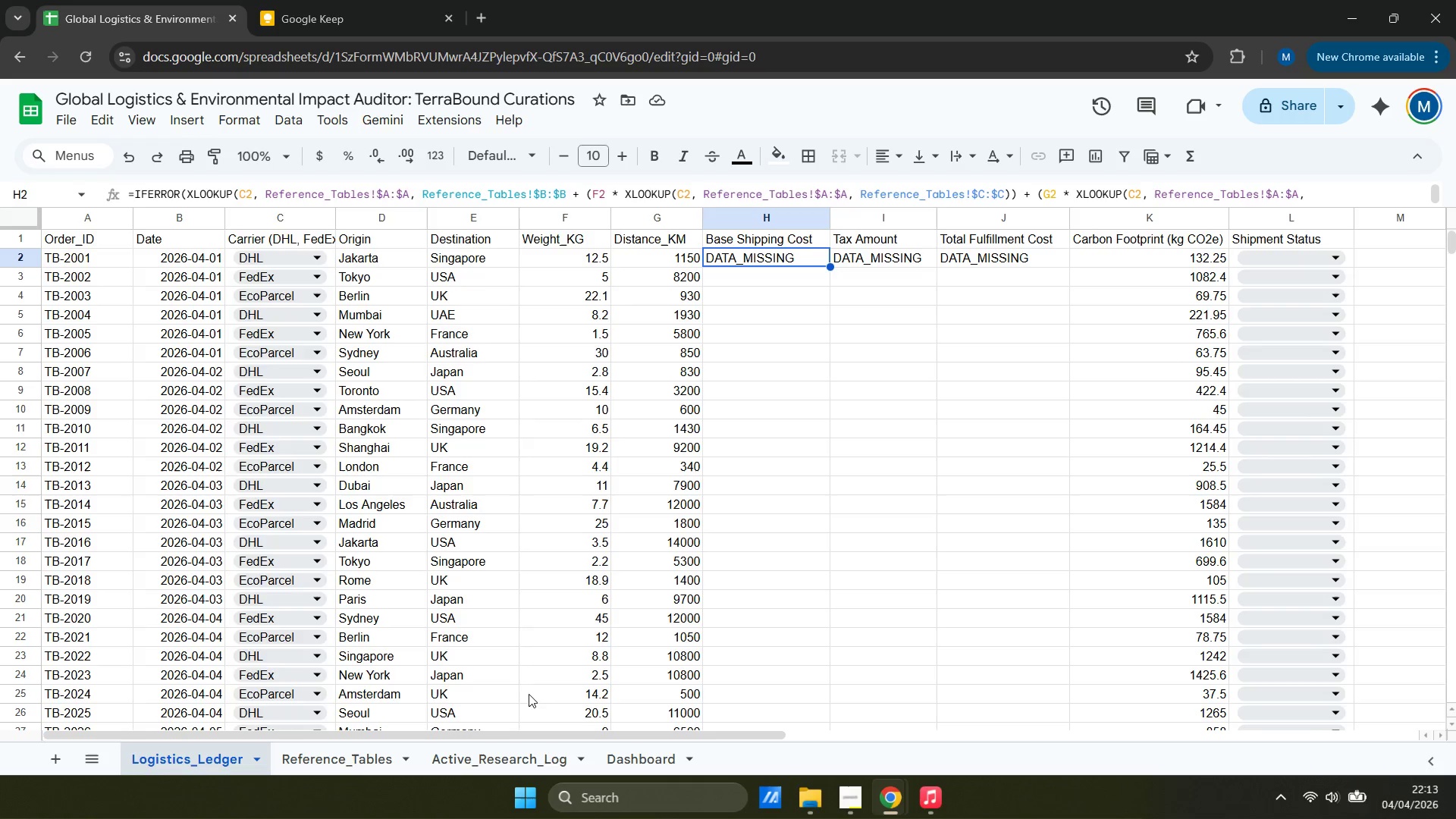 
left_click_drag(start_coordinate=[519, 739], to_coordinate=[454, 752])
 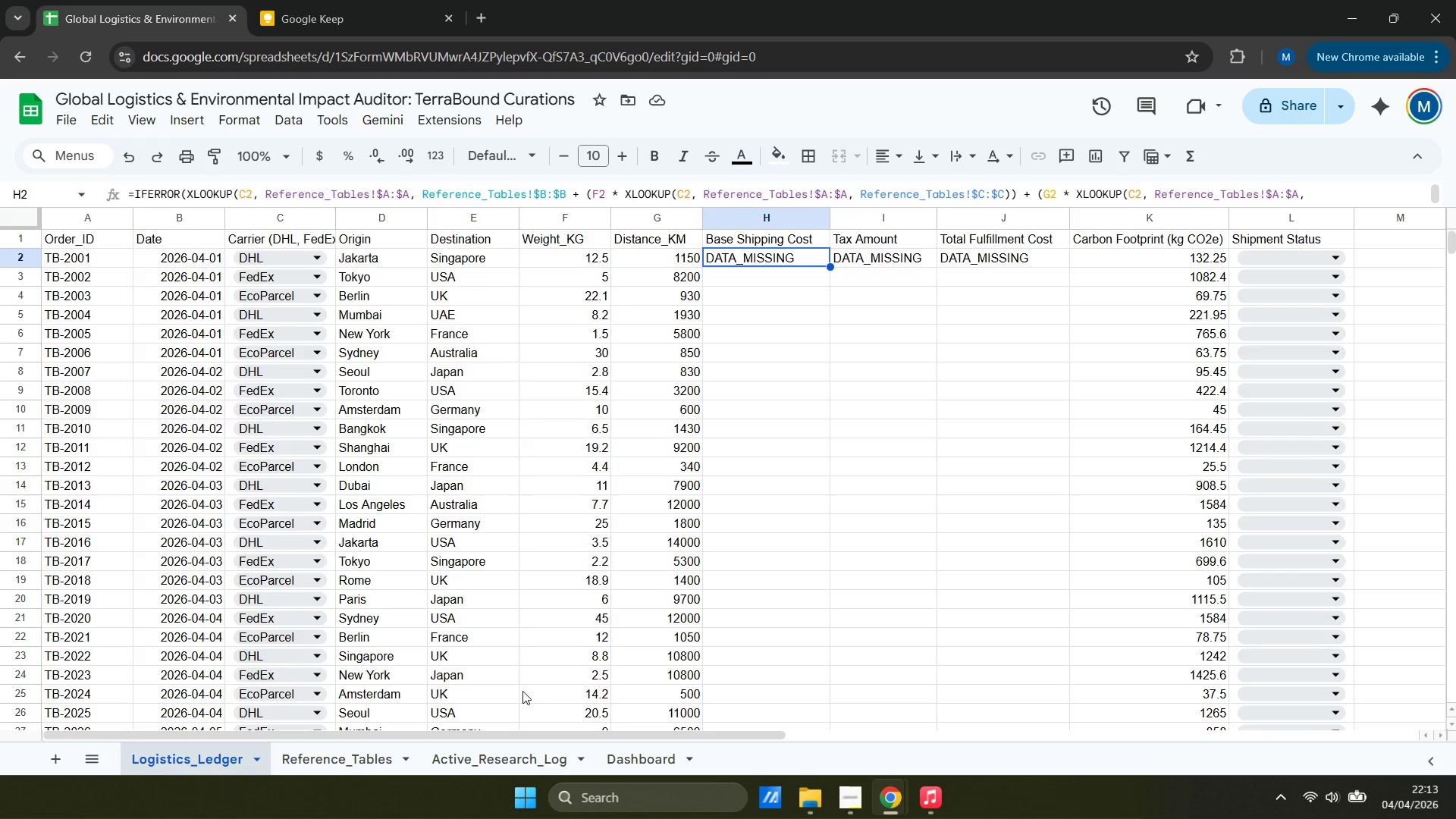 
wait(16.84)
 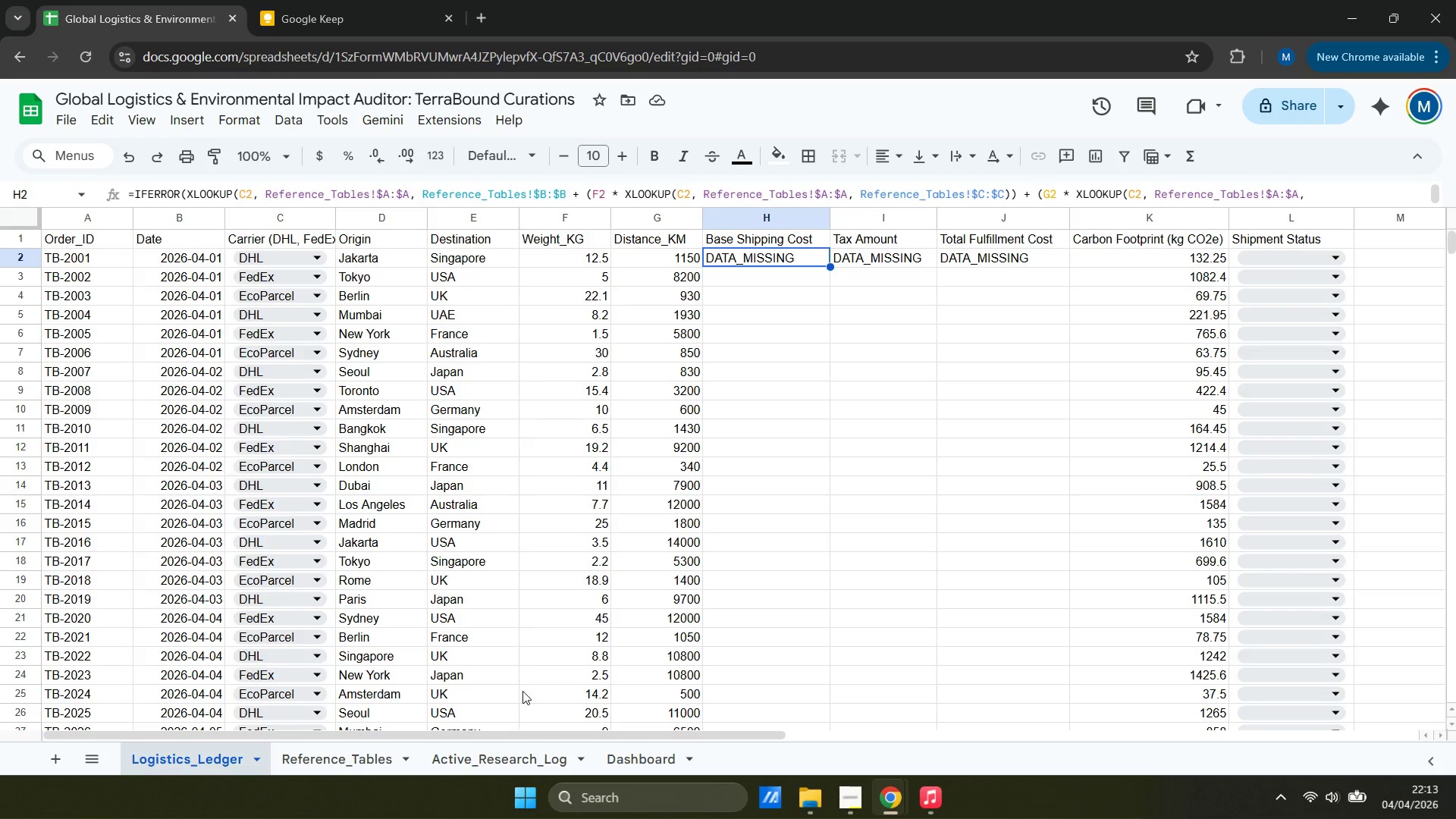 
left_click_drag(start_coordinate=[645, 731], to_coordinate=[522, 699])
 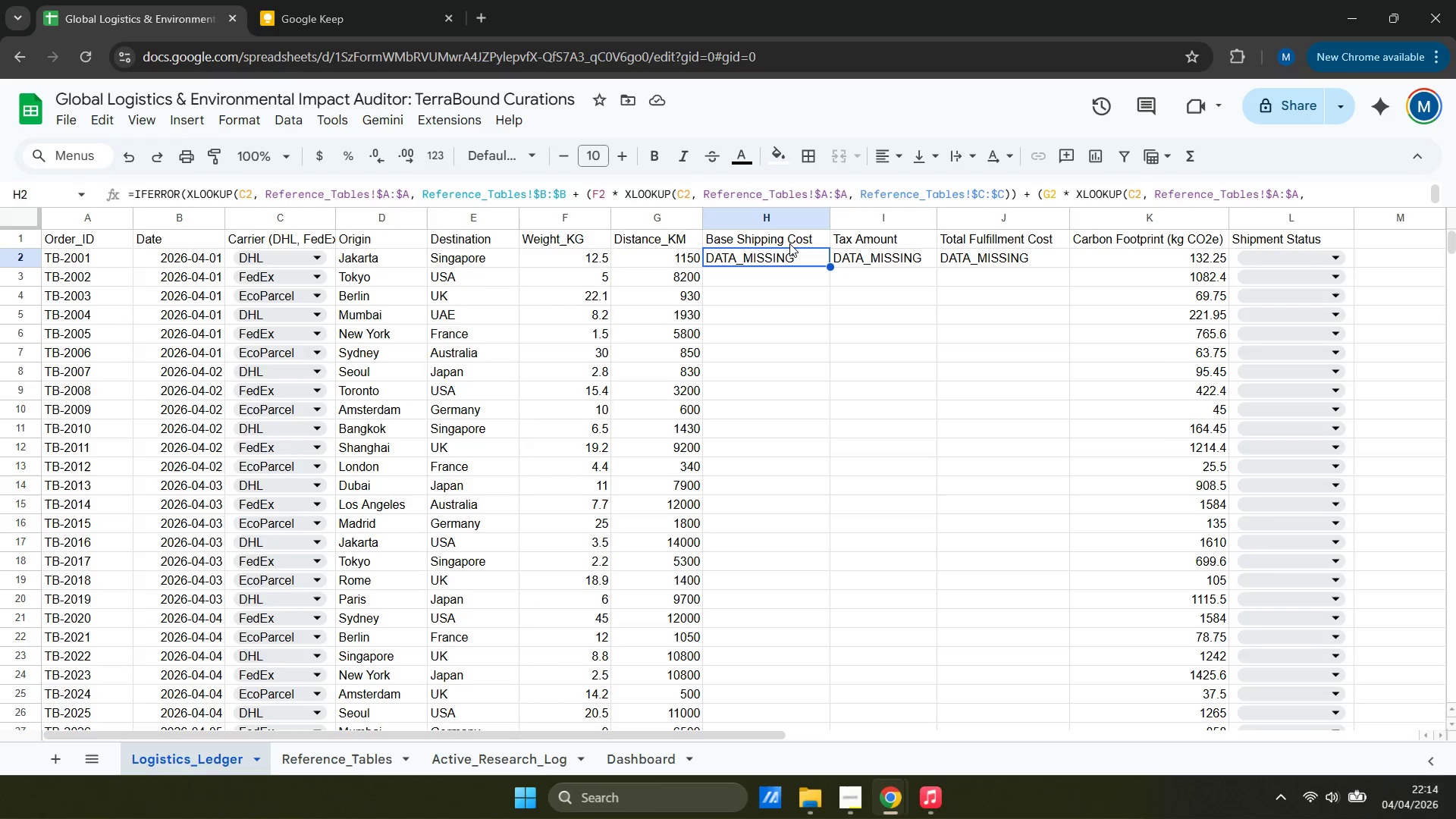 
left_click([325, 198])
 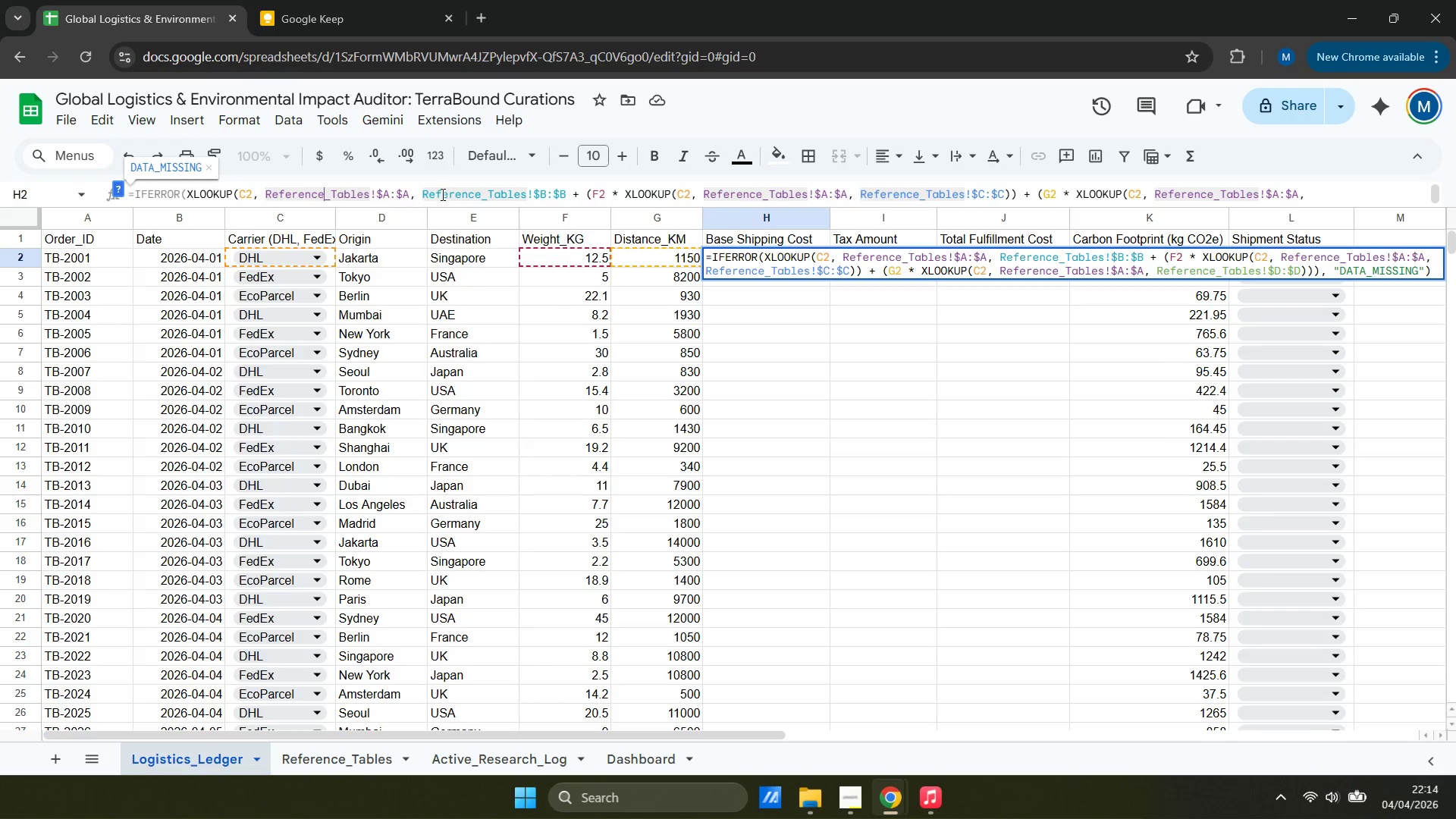 
left_click([446, 195])
 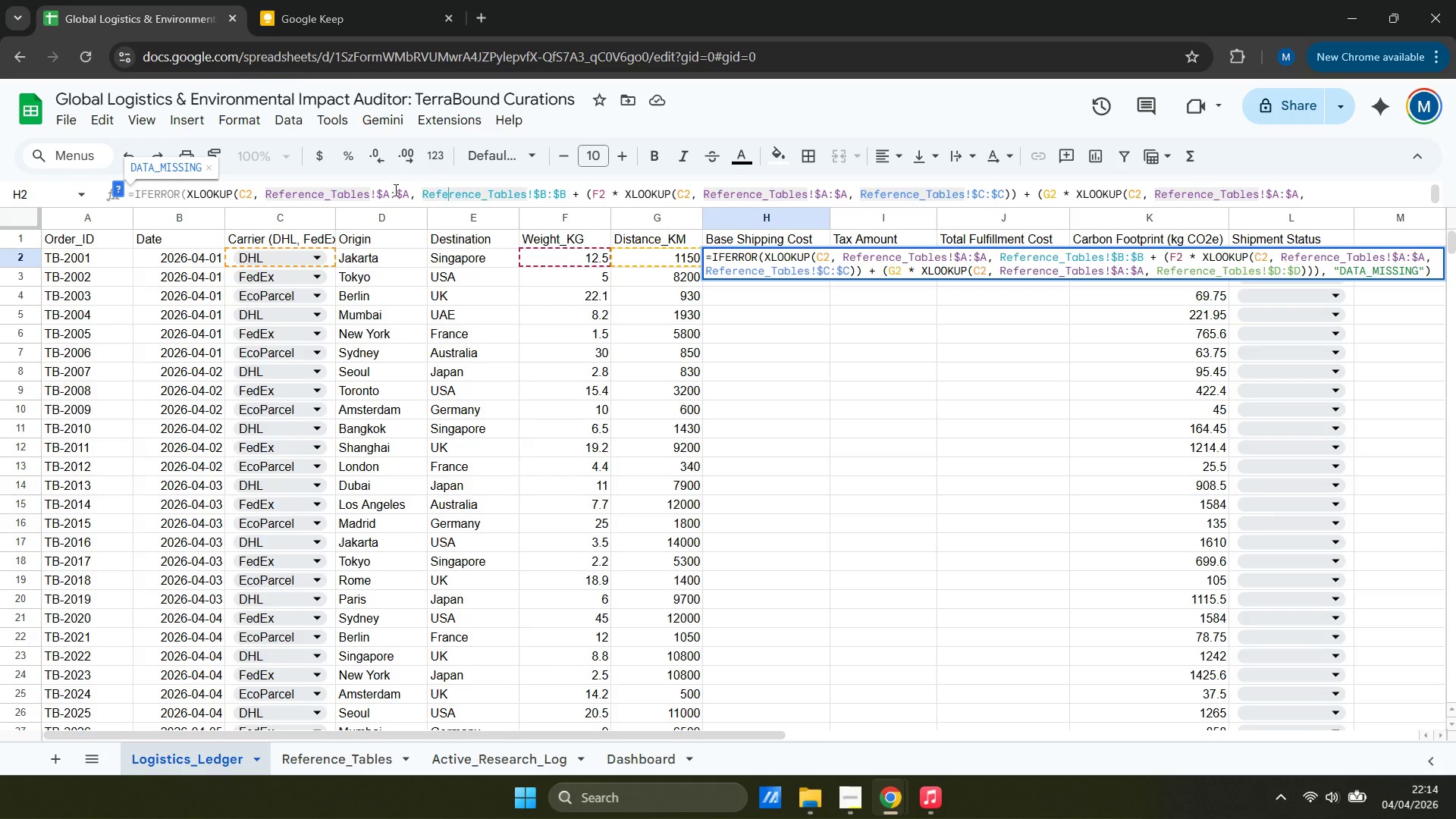 
left_click([349, 192])
 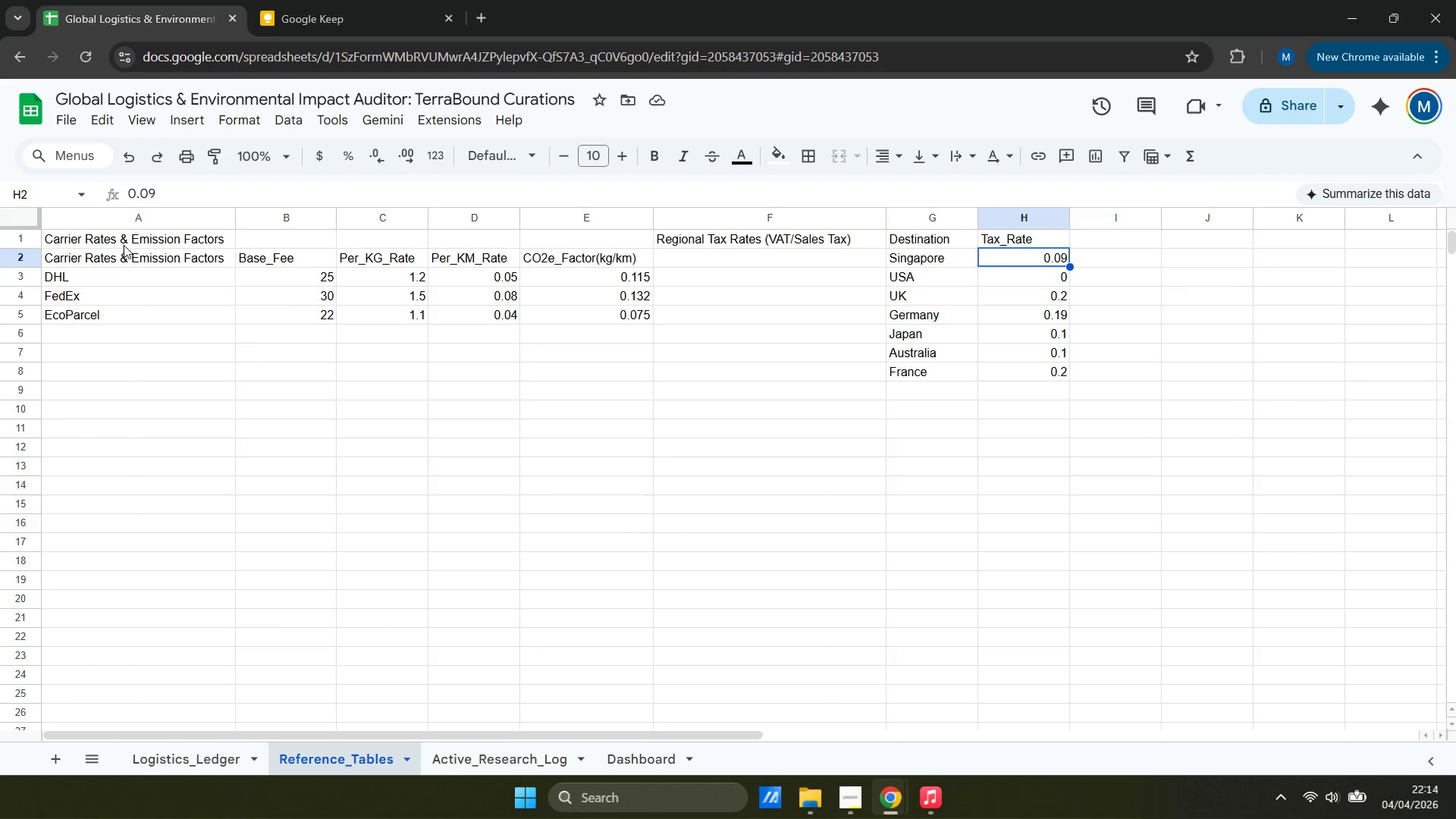 
left_click_drag(start_coordinate=[149, 238], to_coordinate=[159, 309])
 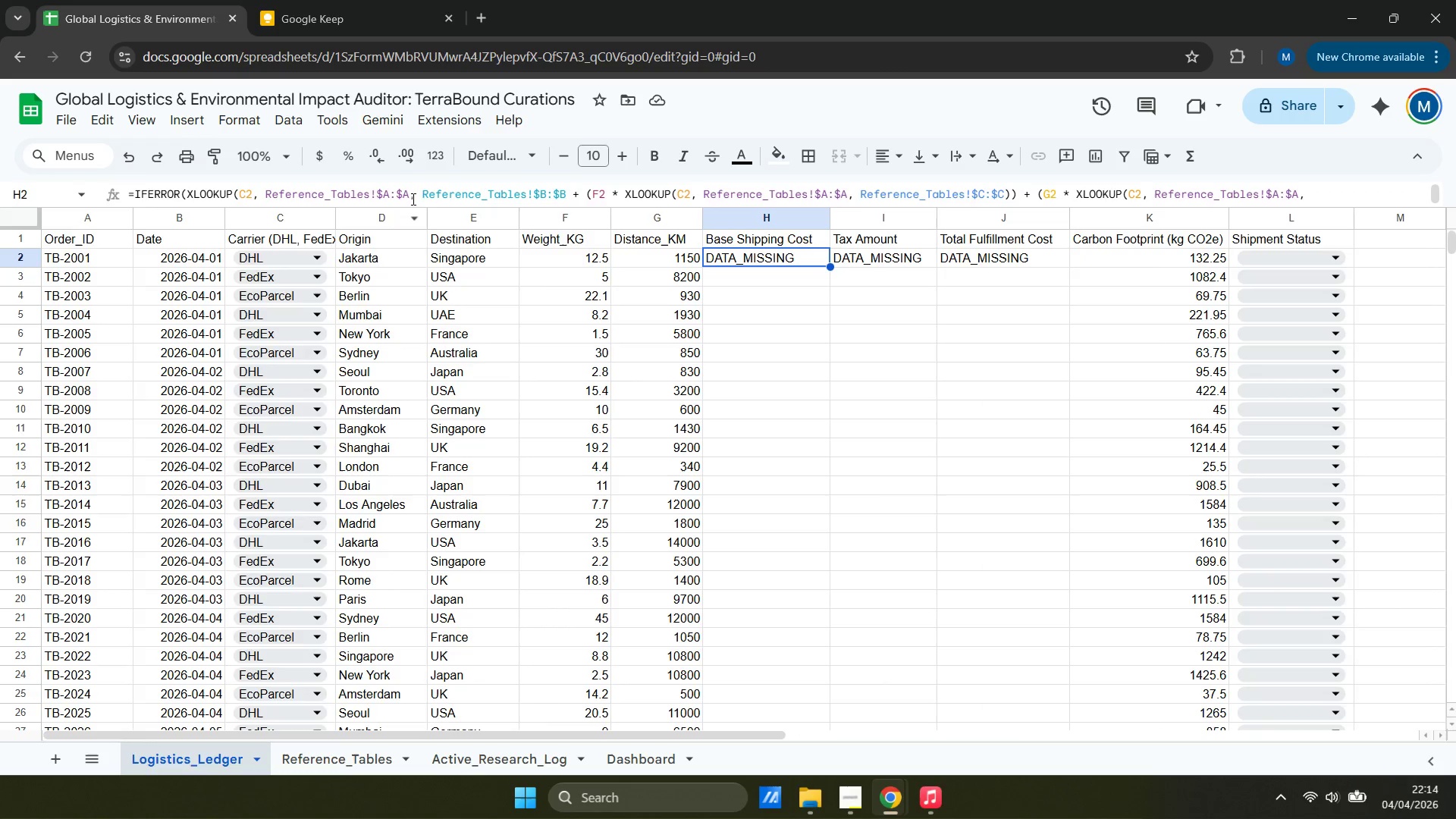 
left_click([517, 189])
 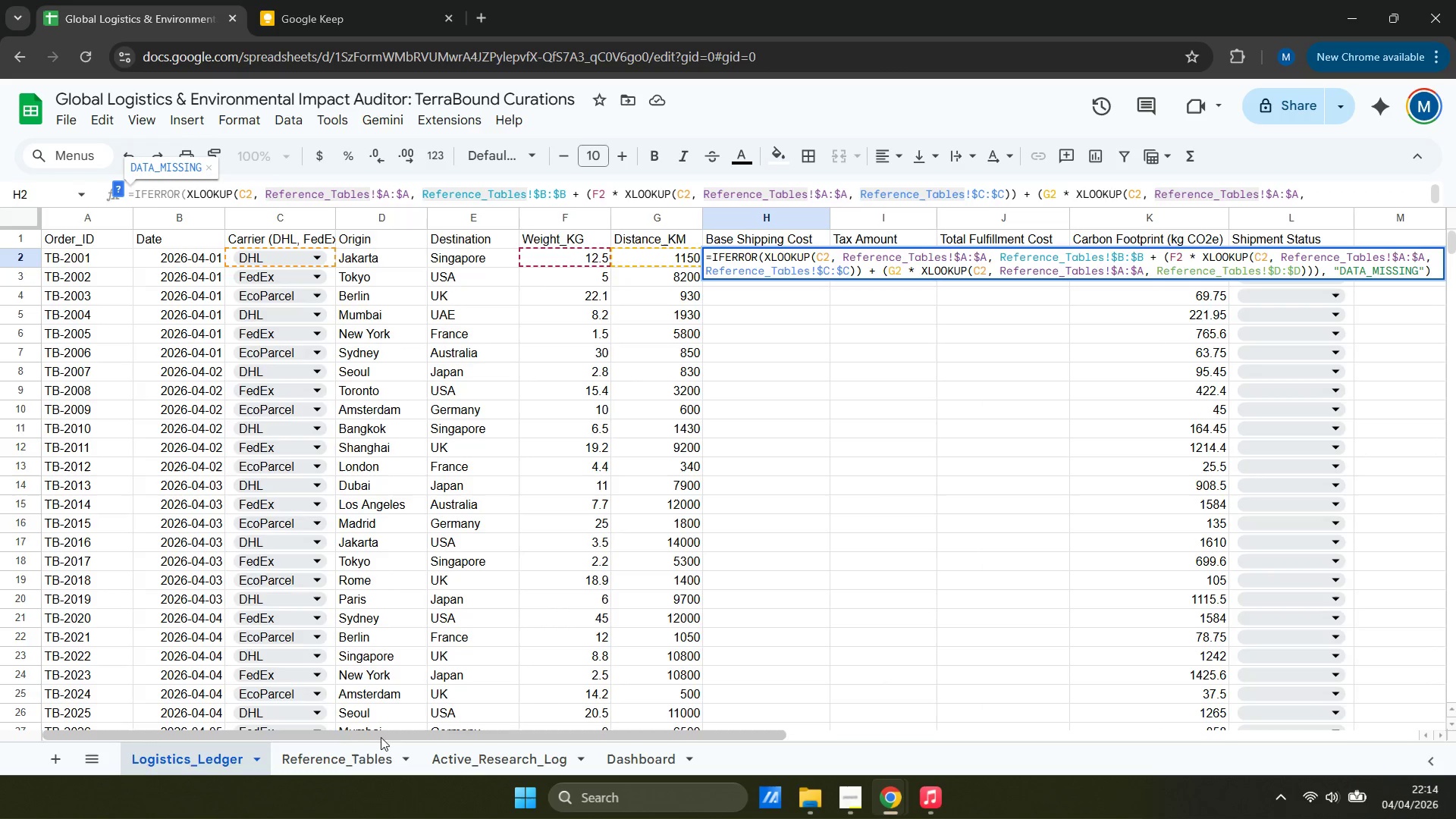 
left_click([356, 758])
 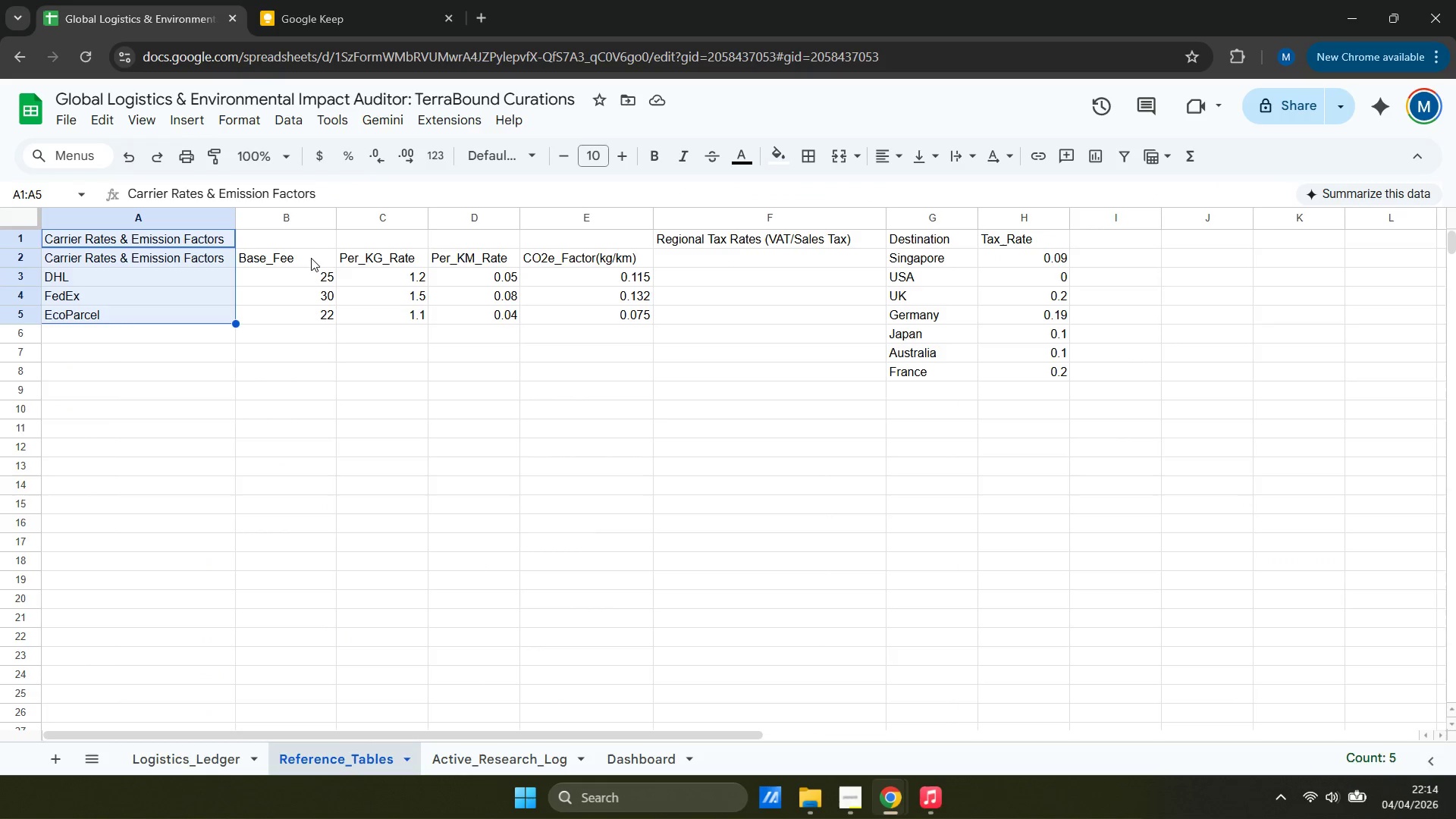 
left_click_drag(start_coordinate=[306, 235], to_coordinate=[303, 322])
 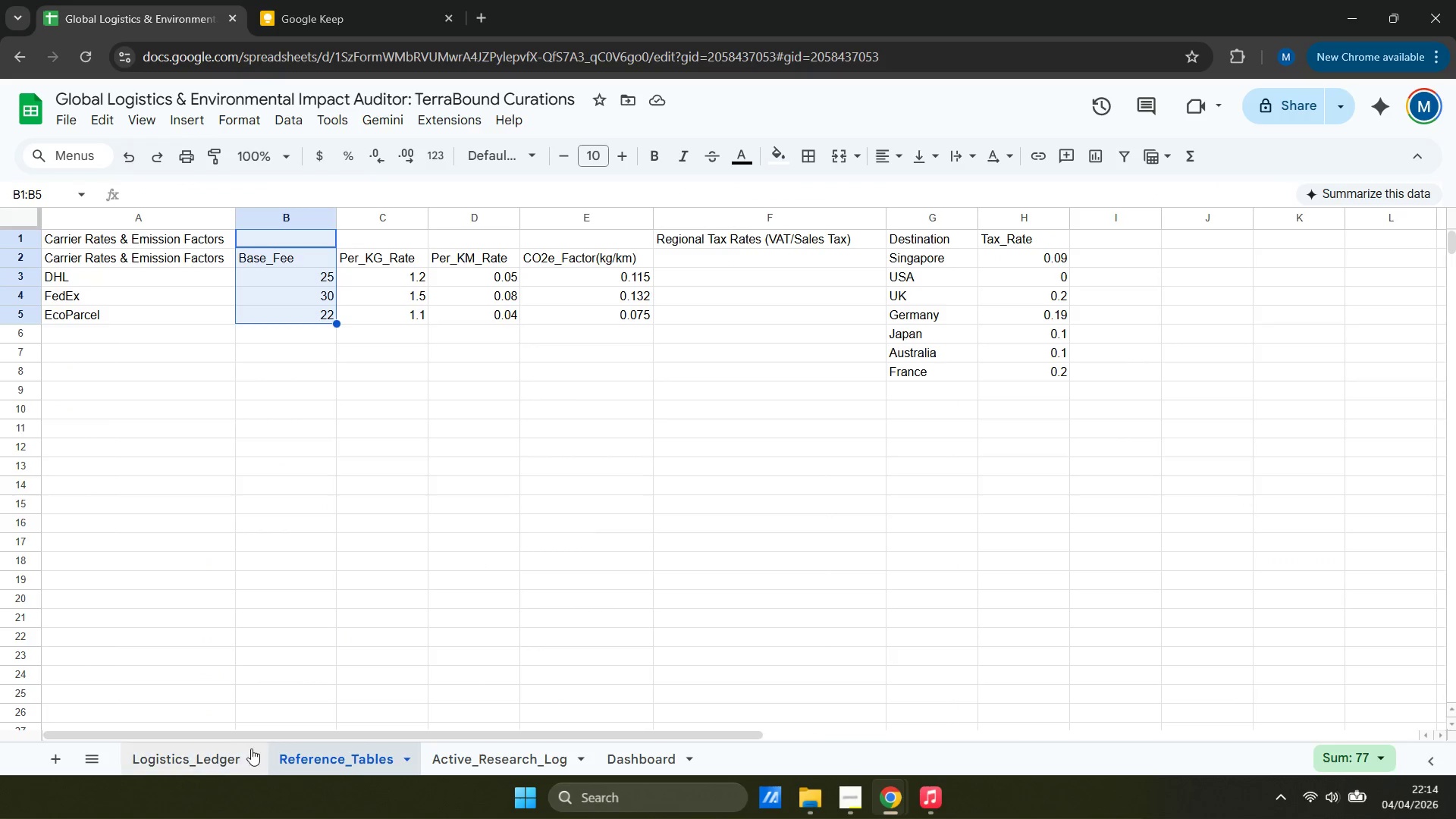 
left_click([244, 764])
 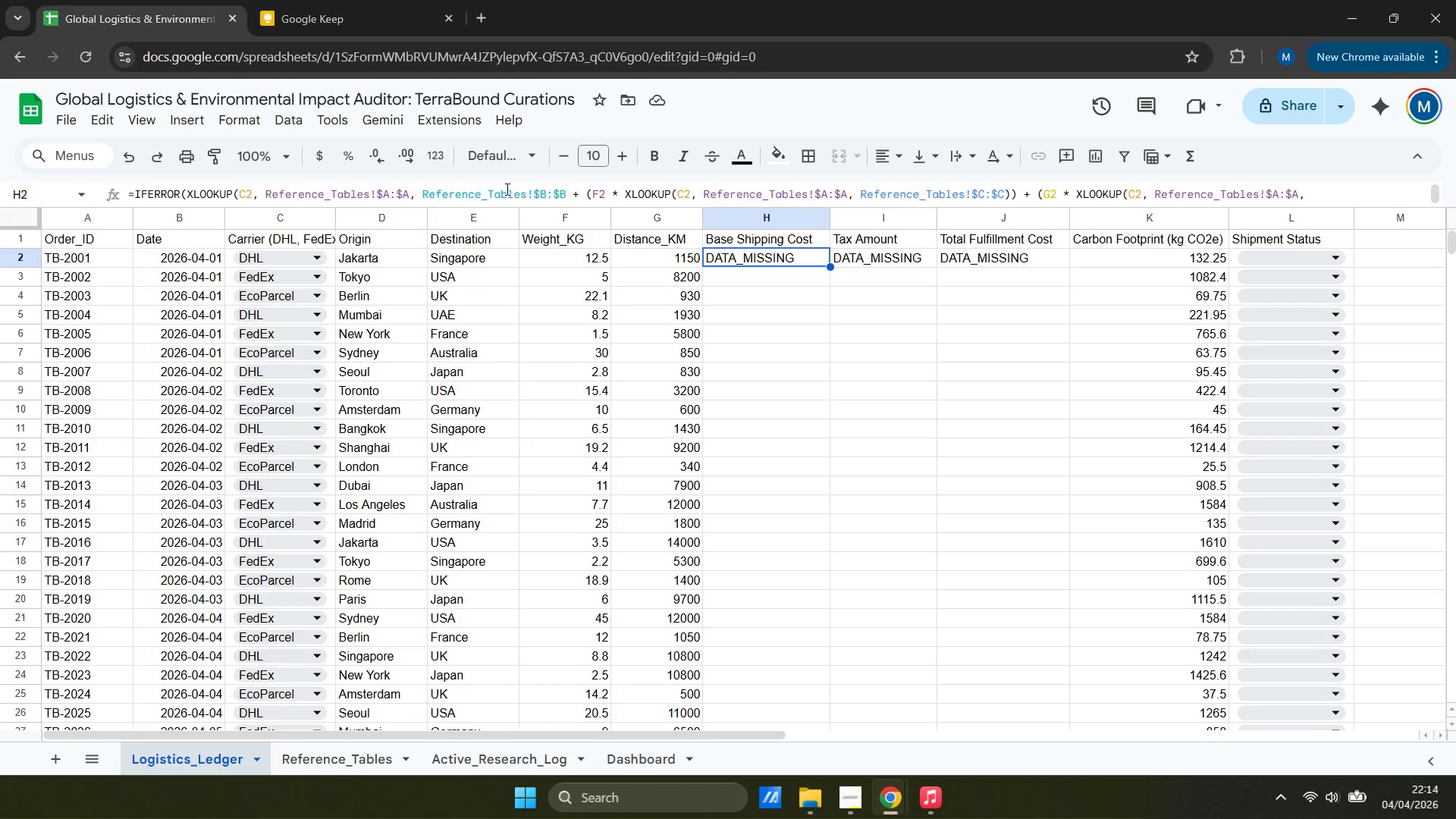 
wait(9.05)
 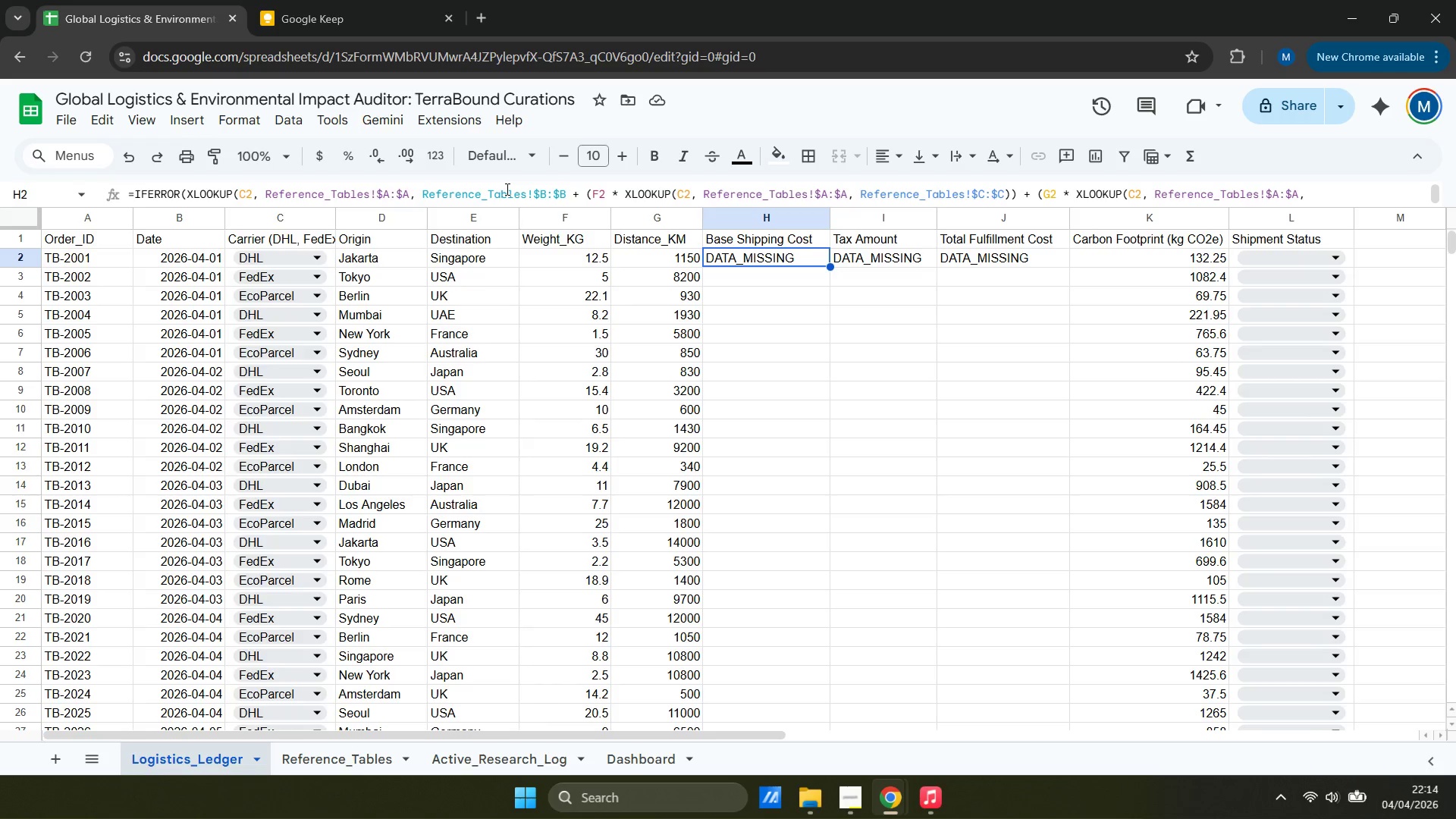 
left_click([587, 190])
 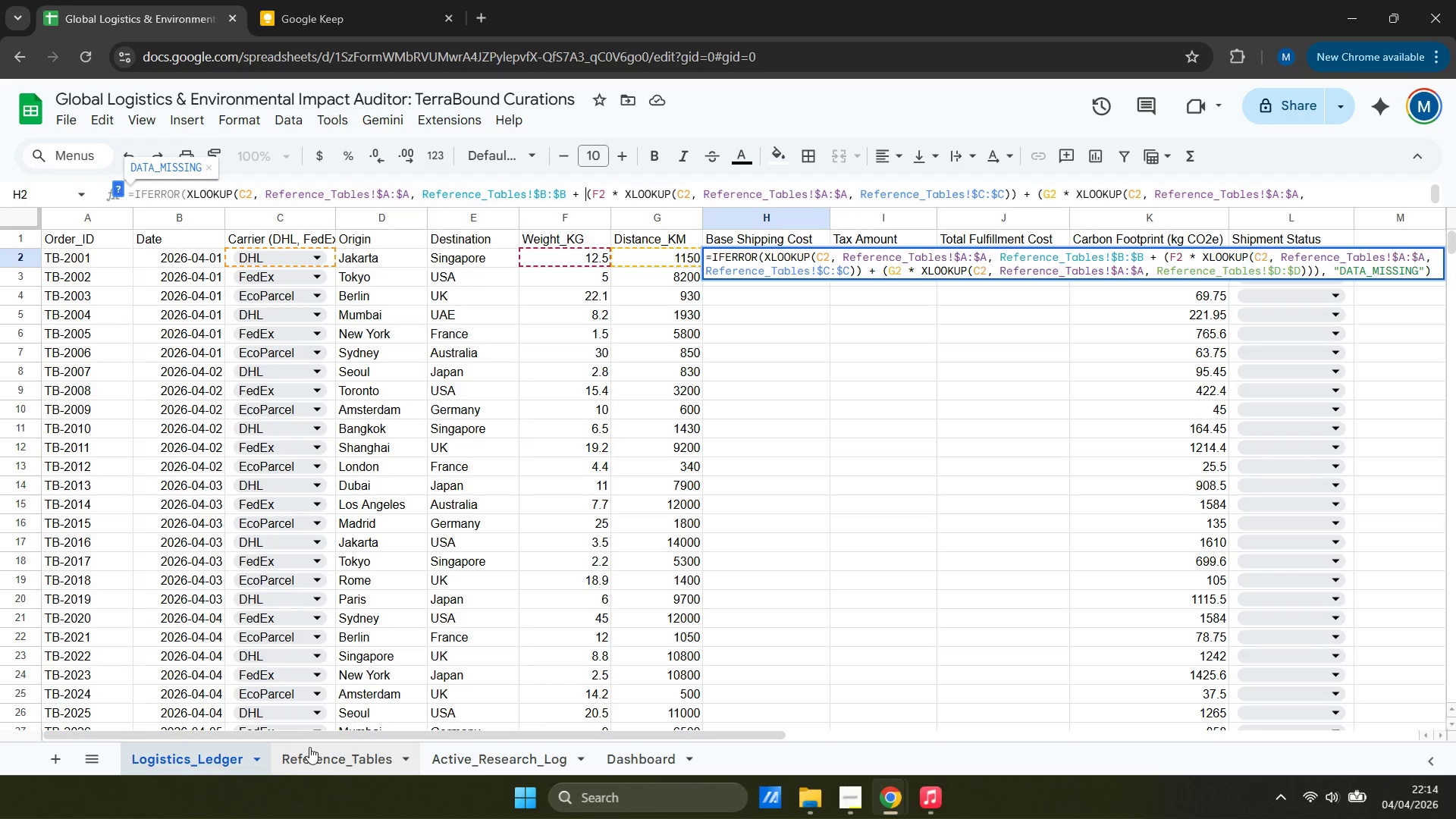 
wait(7.61)
 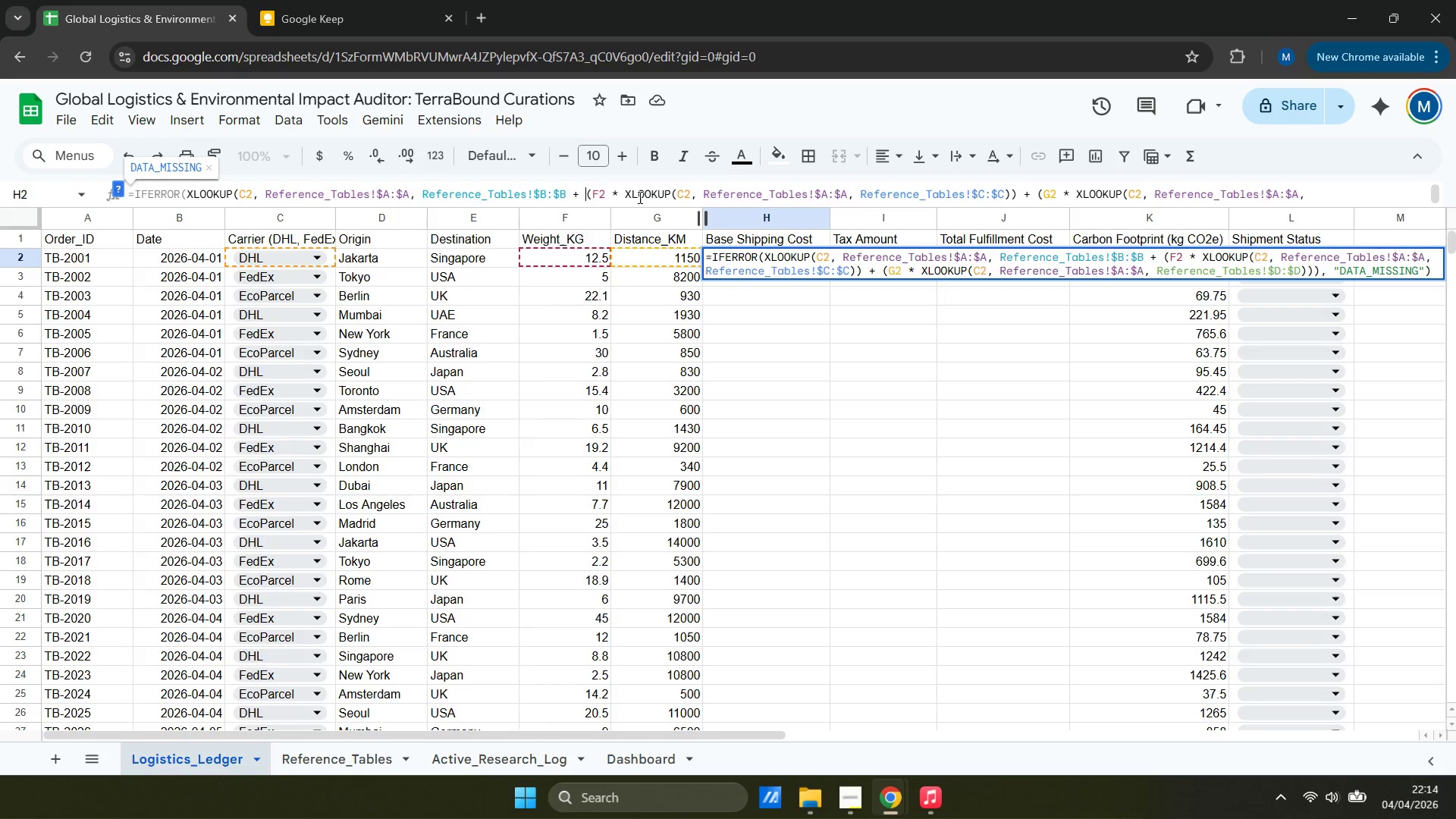 
left_click([853, 238])
 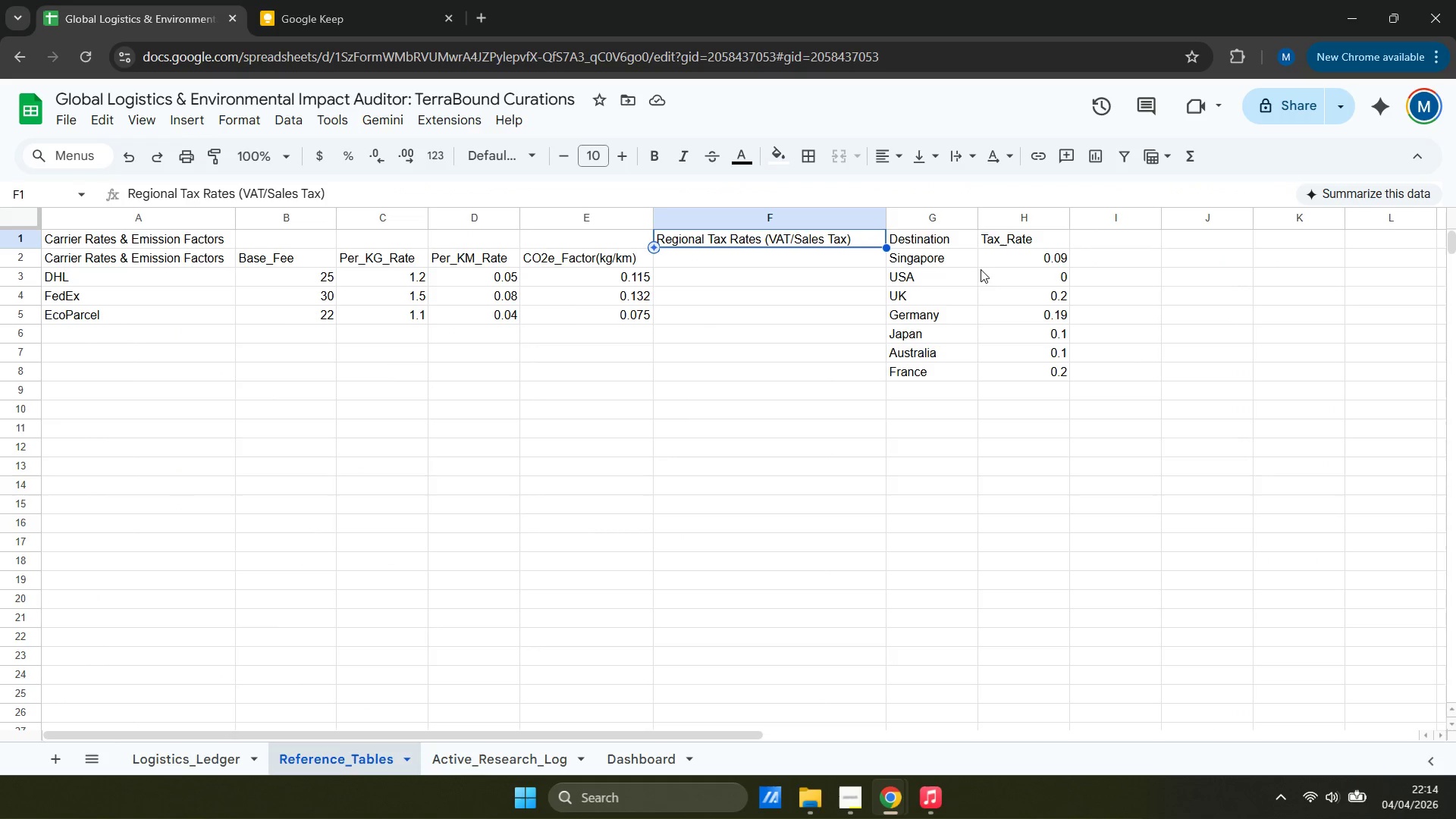 
wait(11.8)
 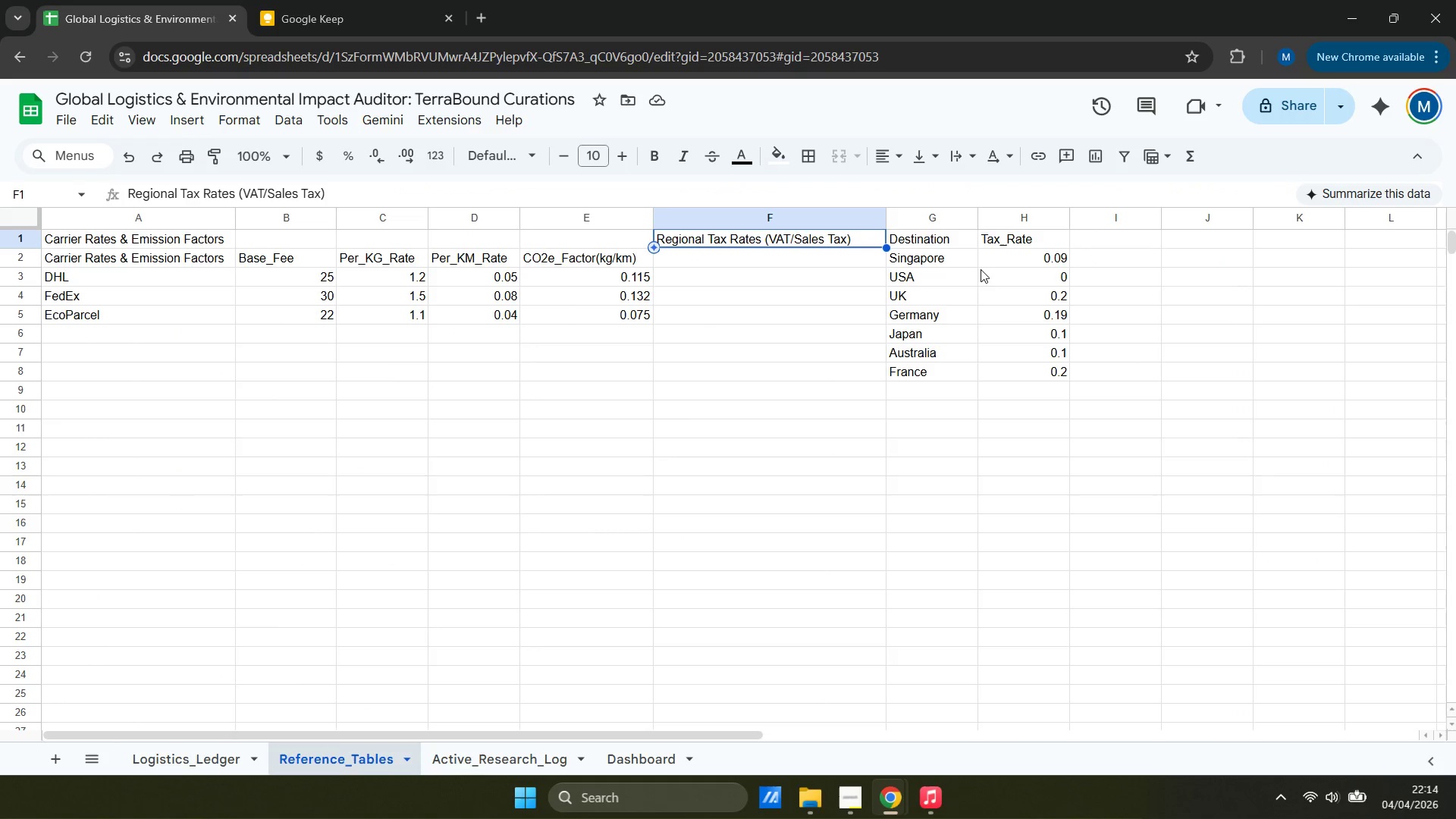 
left_click([1053, 371])
 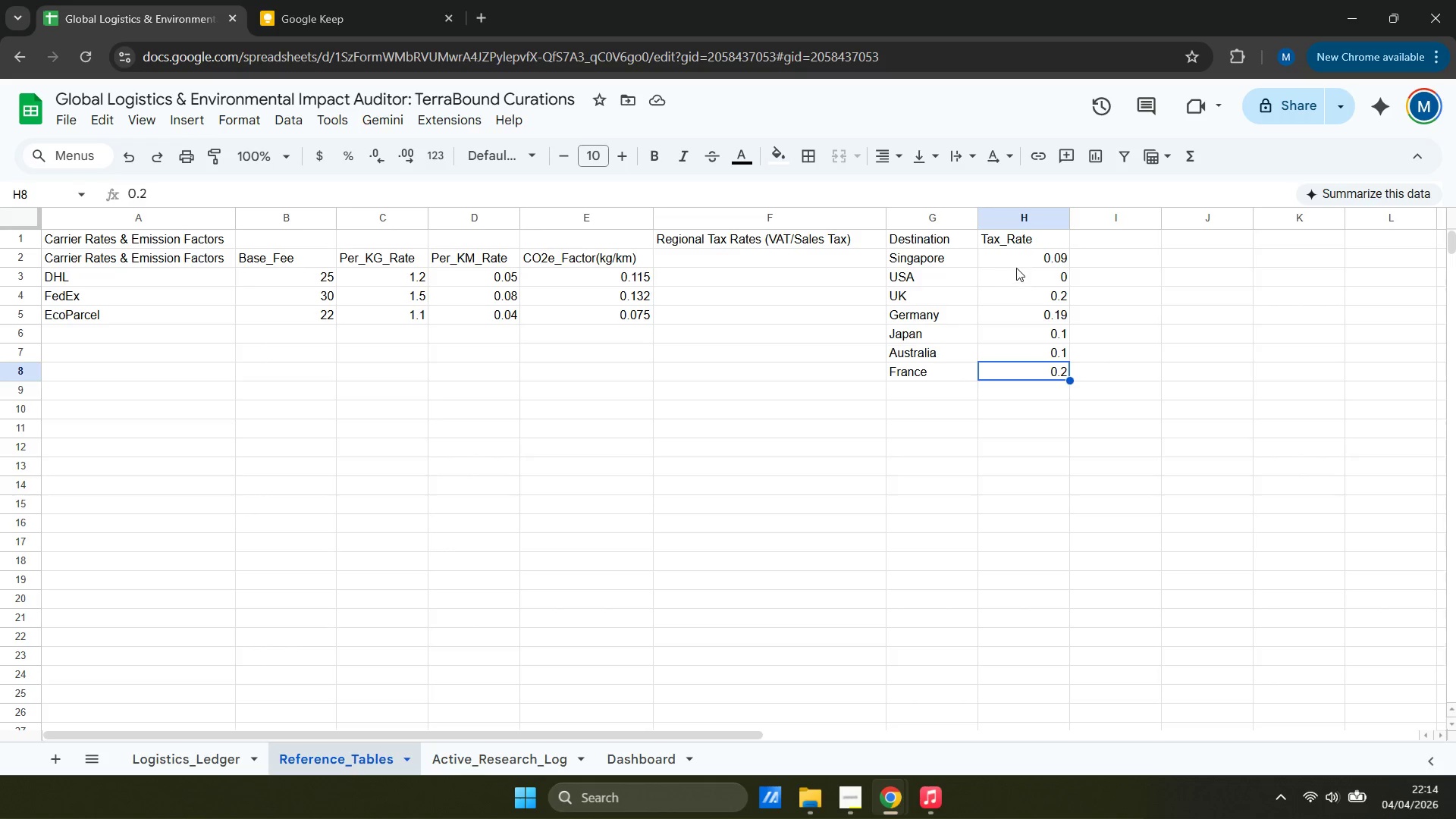 
left_click_drag(start_coordinate=[1028, 265], to_coordinate=[1043, 372])
 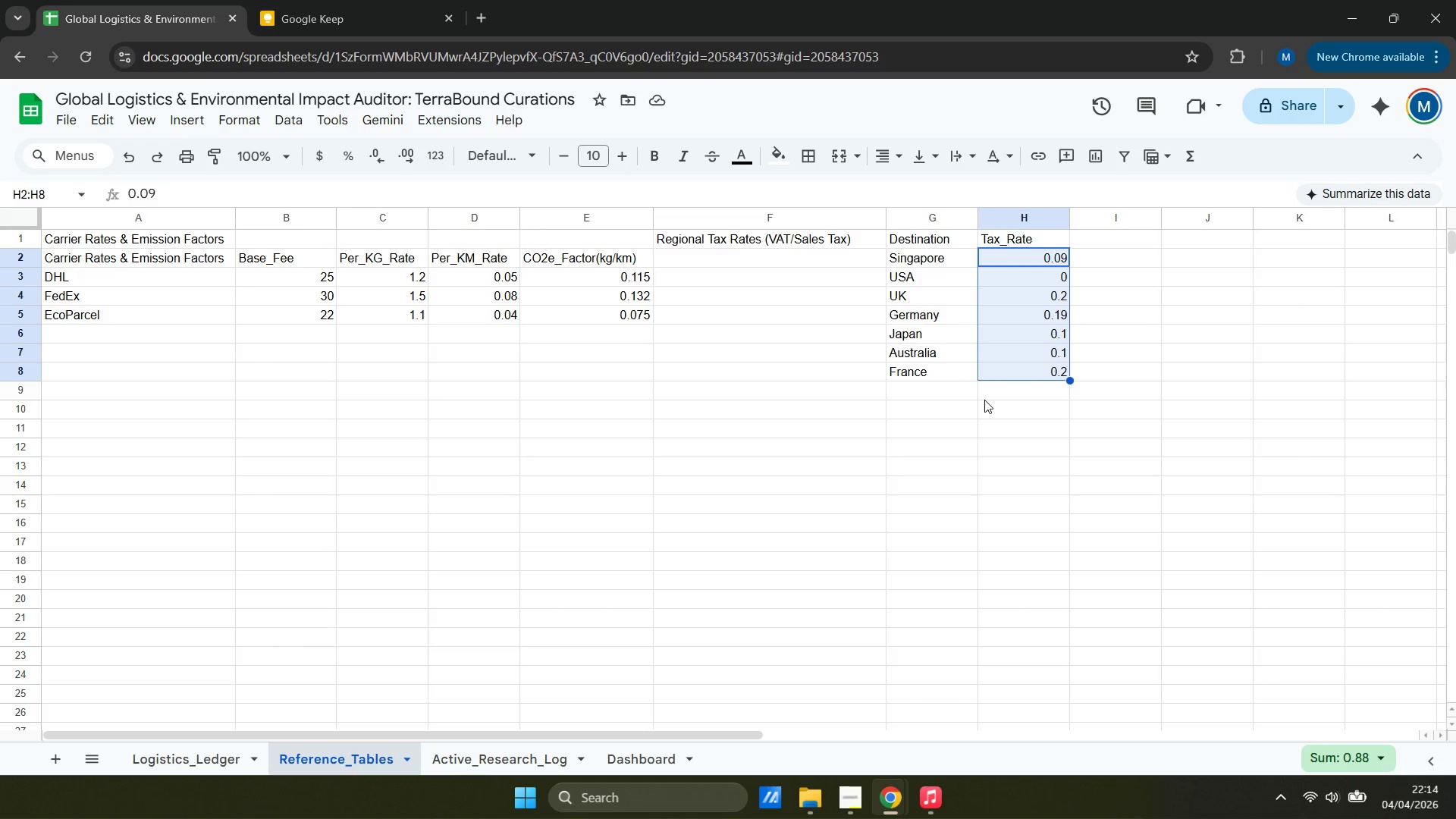 
left_click([984, 400])
 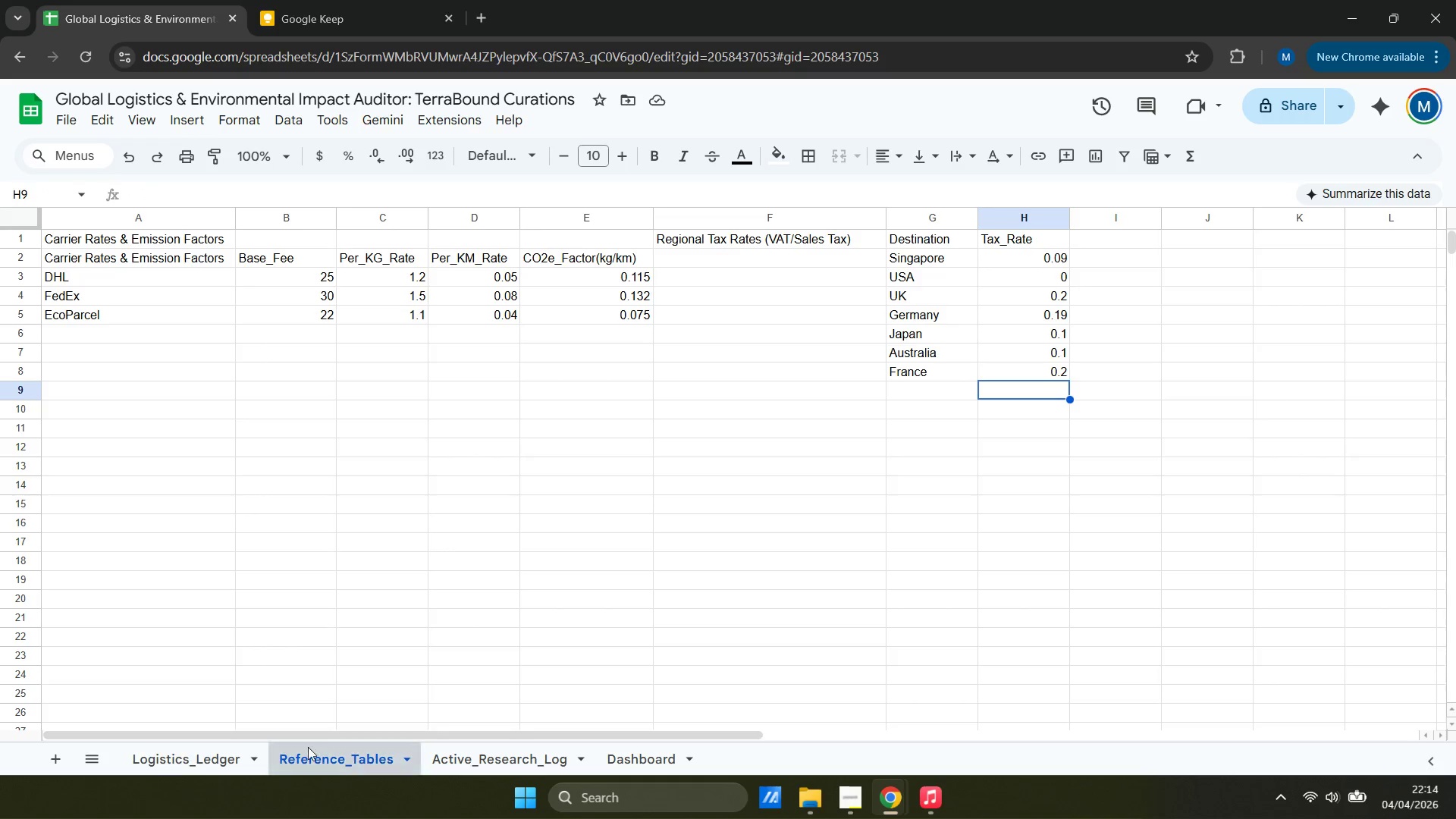 
left_click([215, 754])
 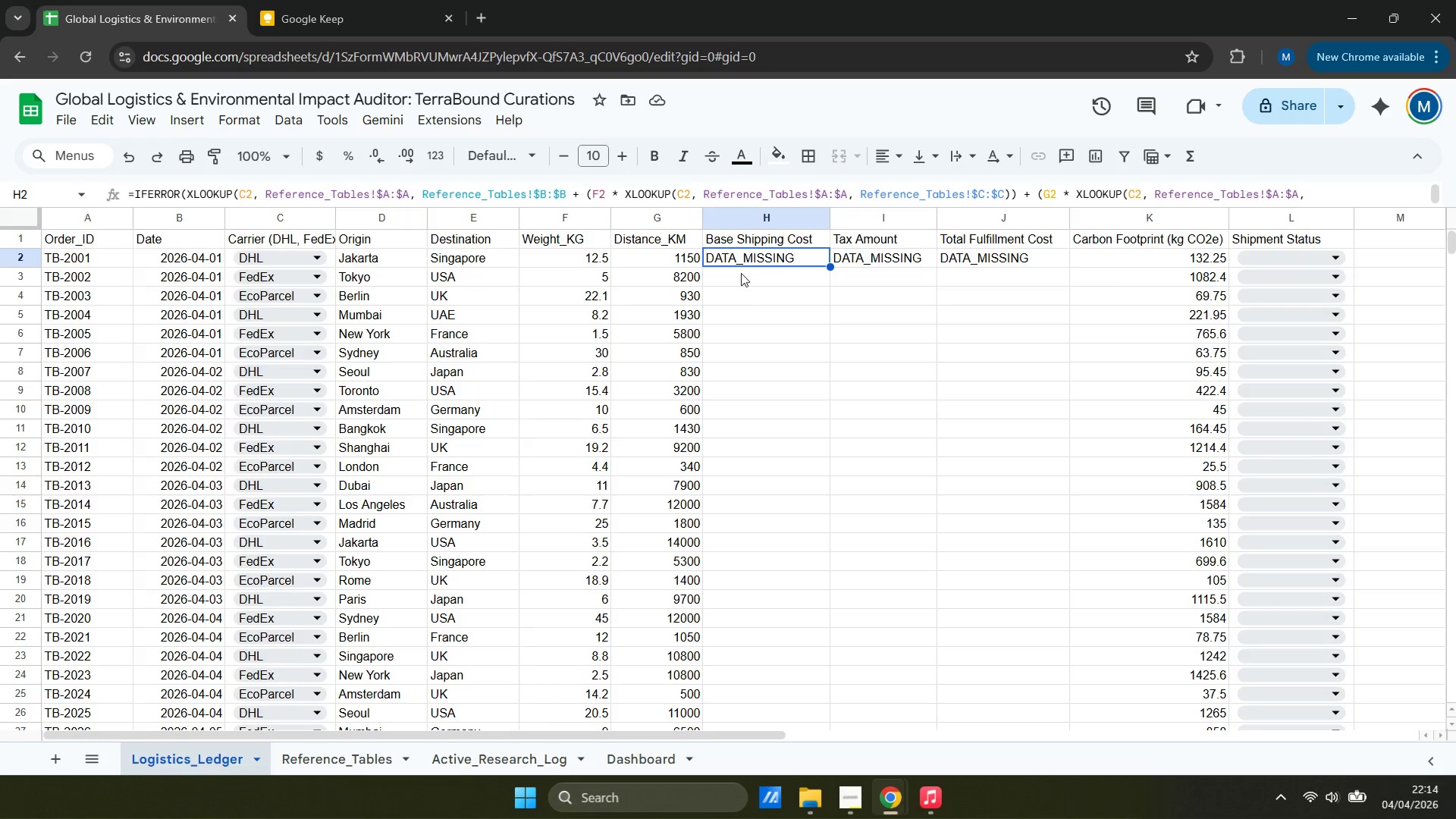 
wait(7.56)
 